 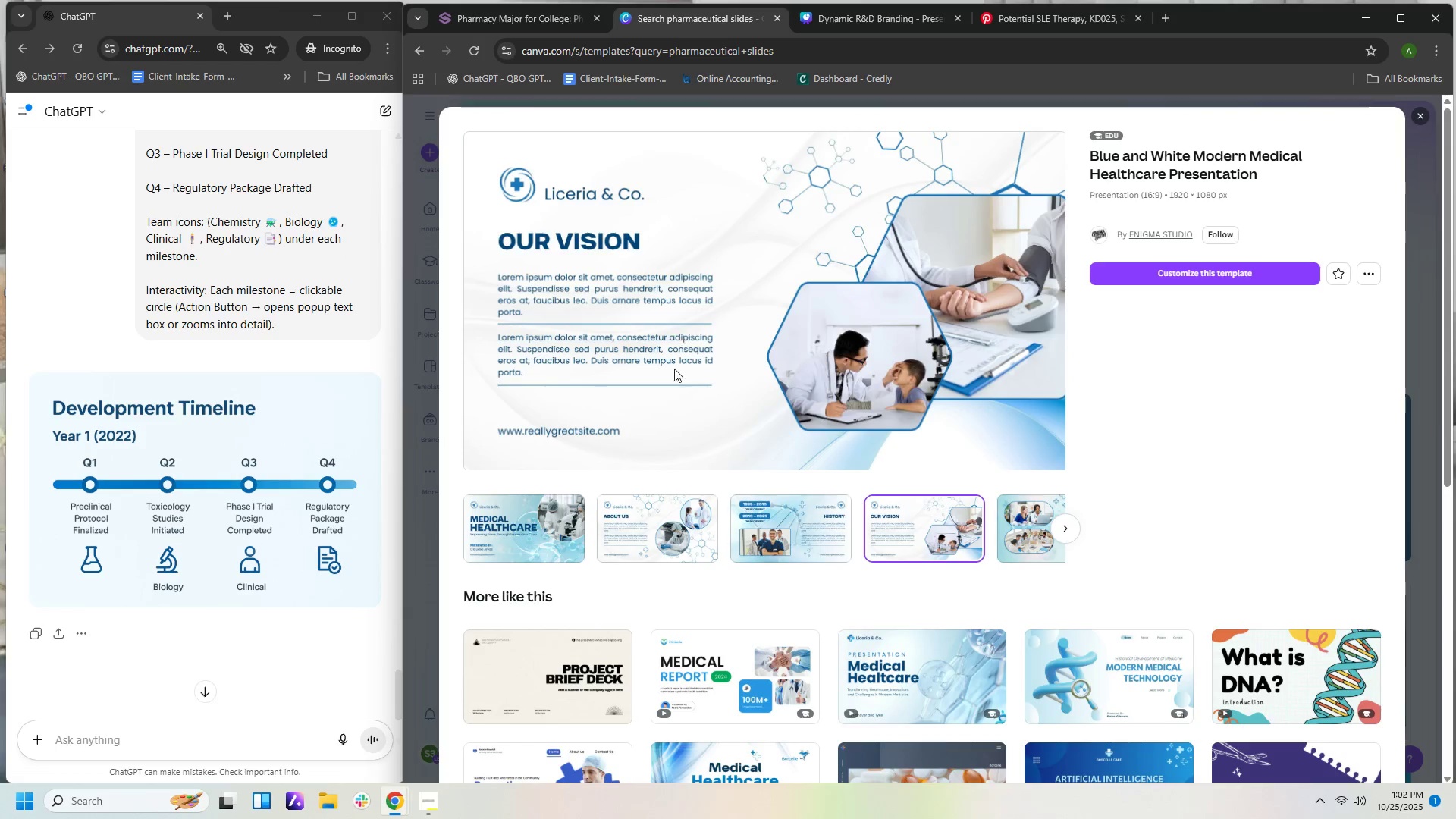 
left_click([868, 20])
 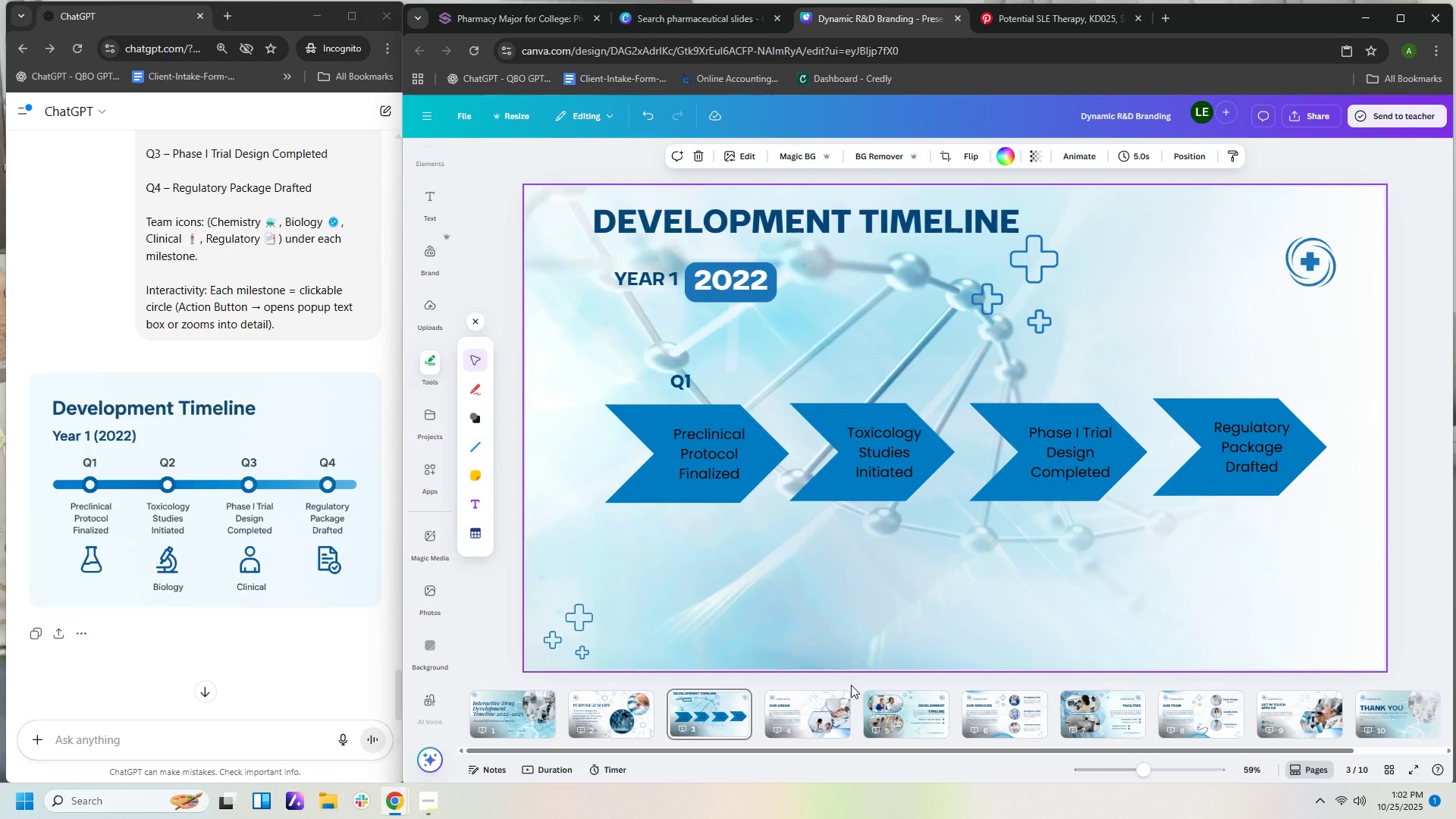 
wait(14.32)
 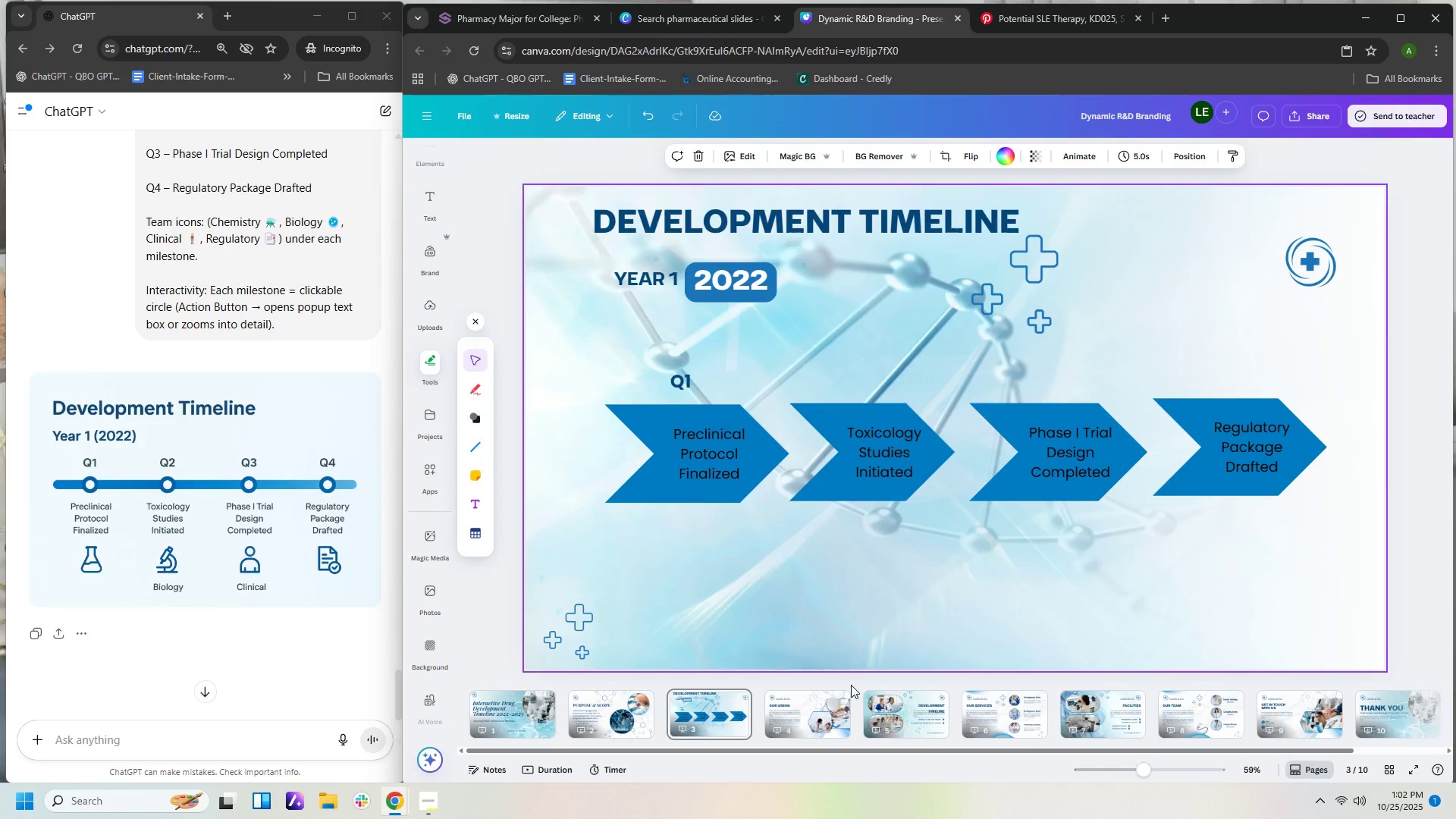 
left_click([683, 386])
 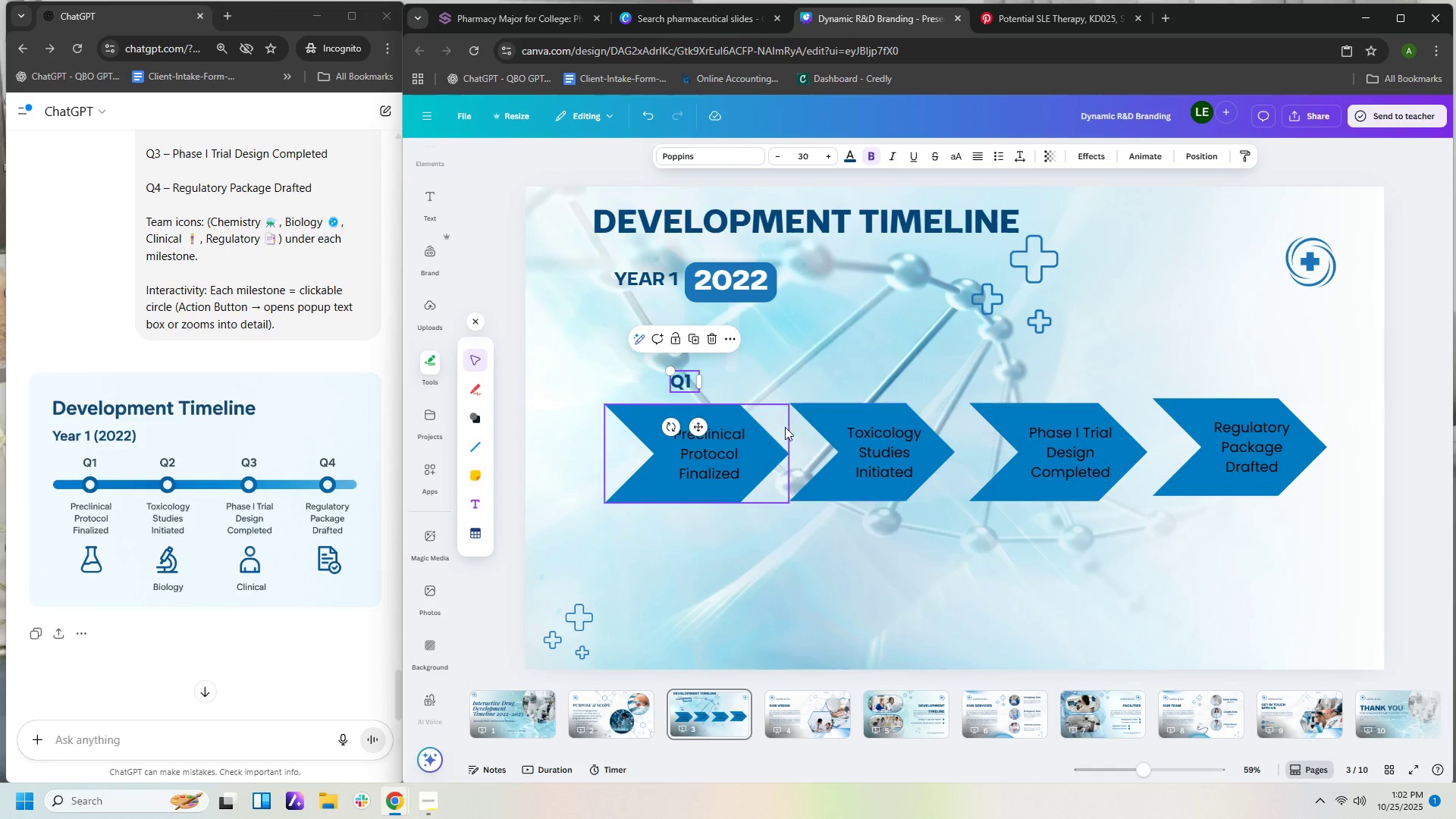 
key(Control+C)
 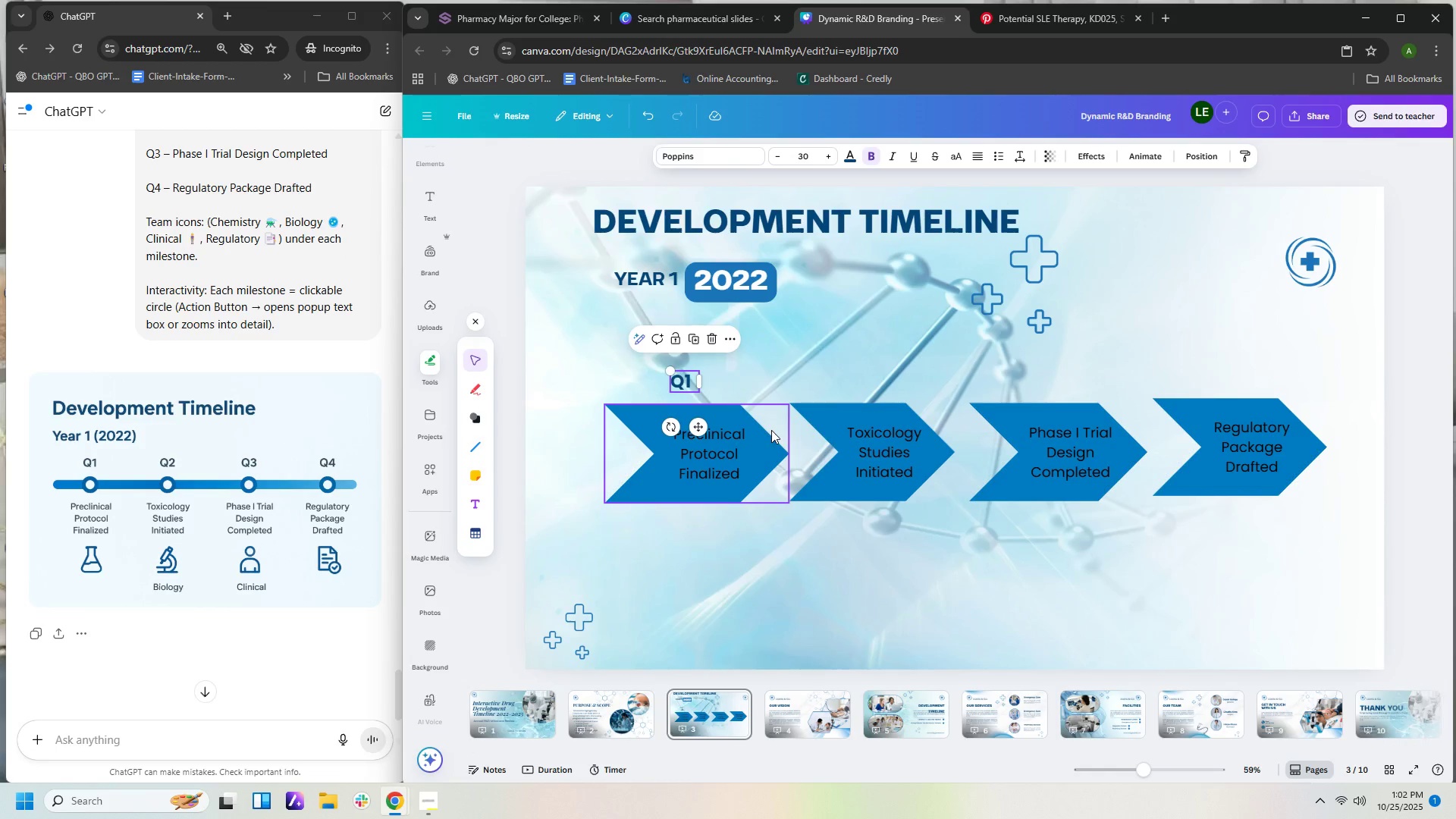 
key(Control+V)
 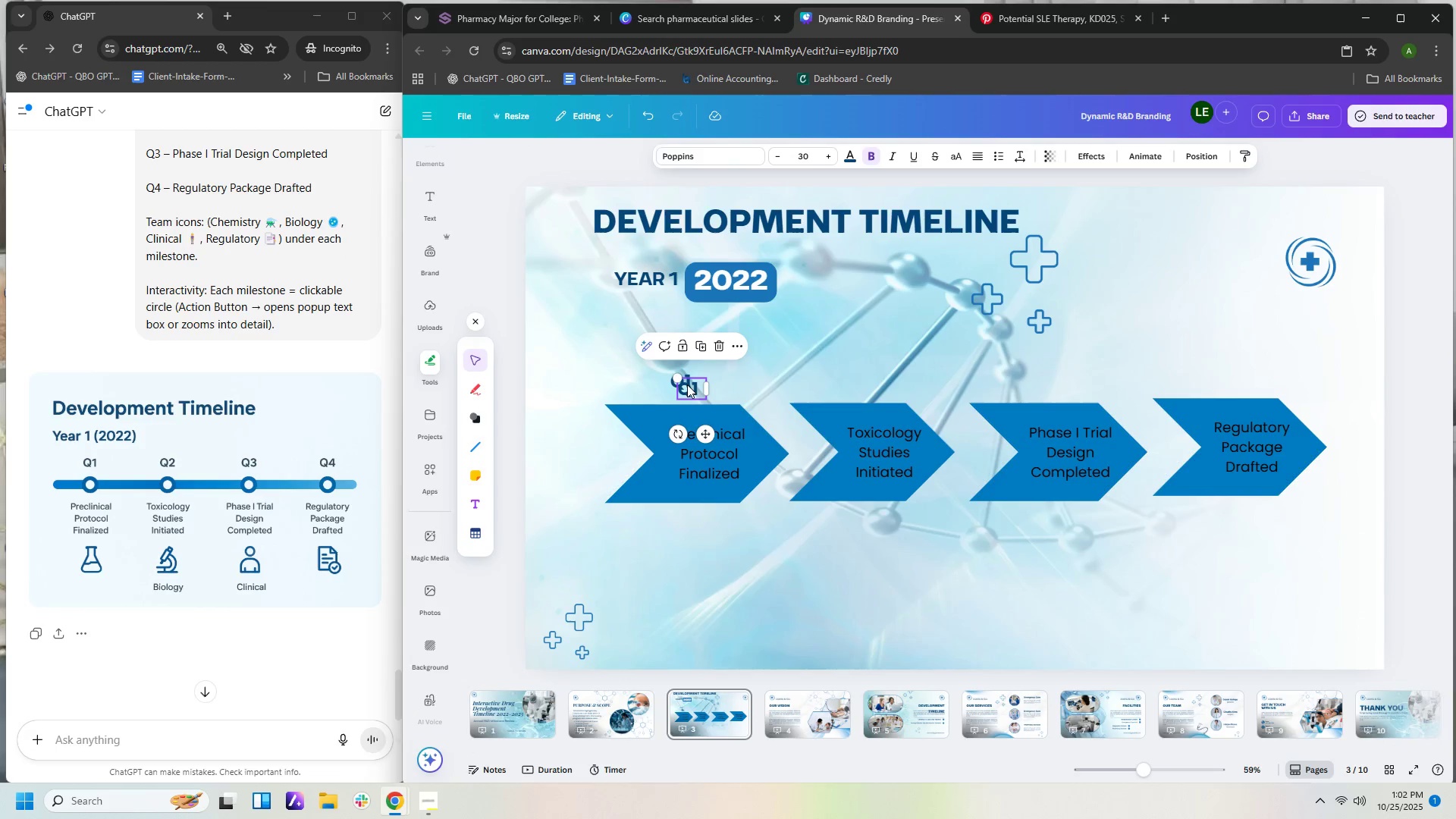 
left_click_drag(start_coordinate=[689, 384], to_coordinate=[871, 378])
 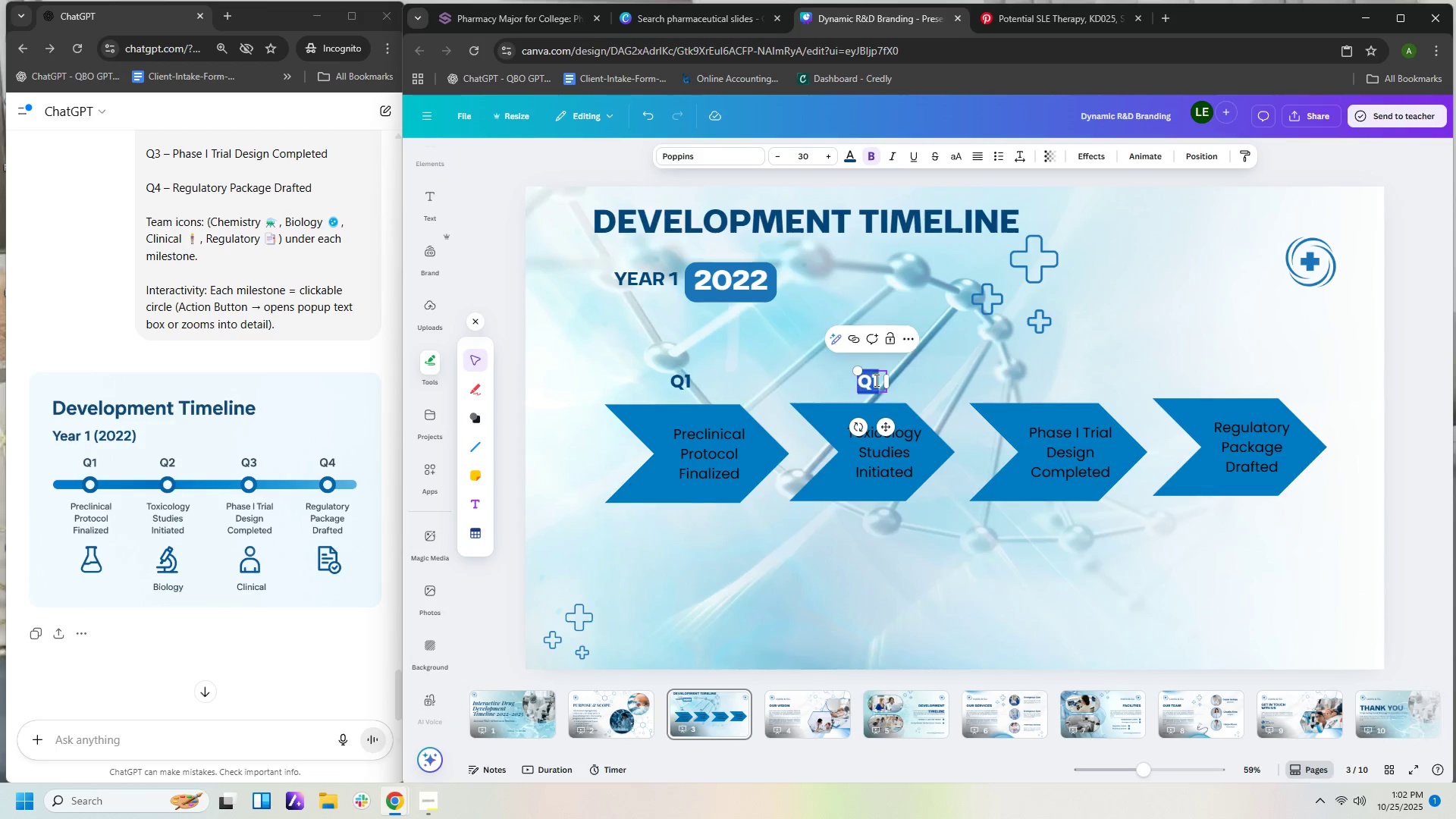 
double_click([875, 380])
 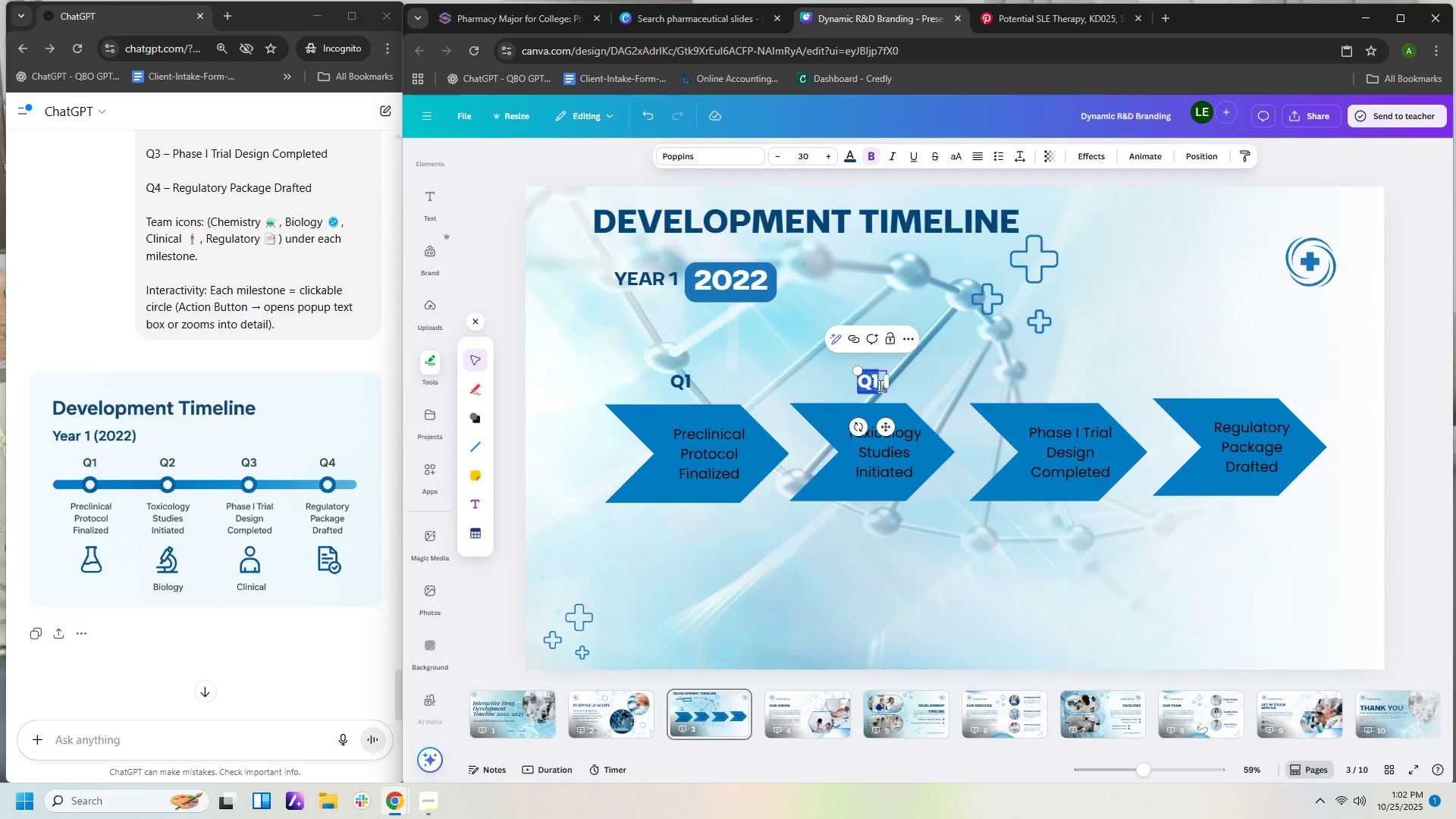 
key(ArrowRight)
 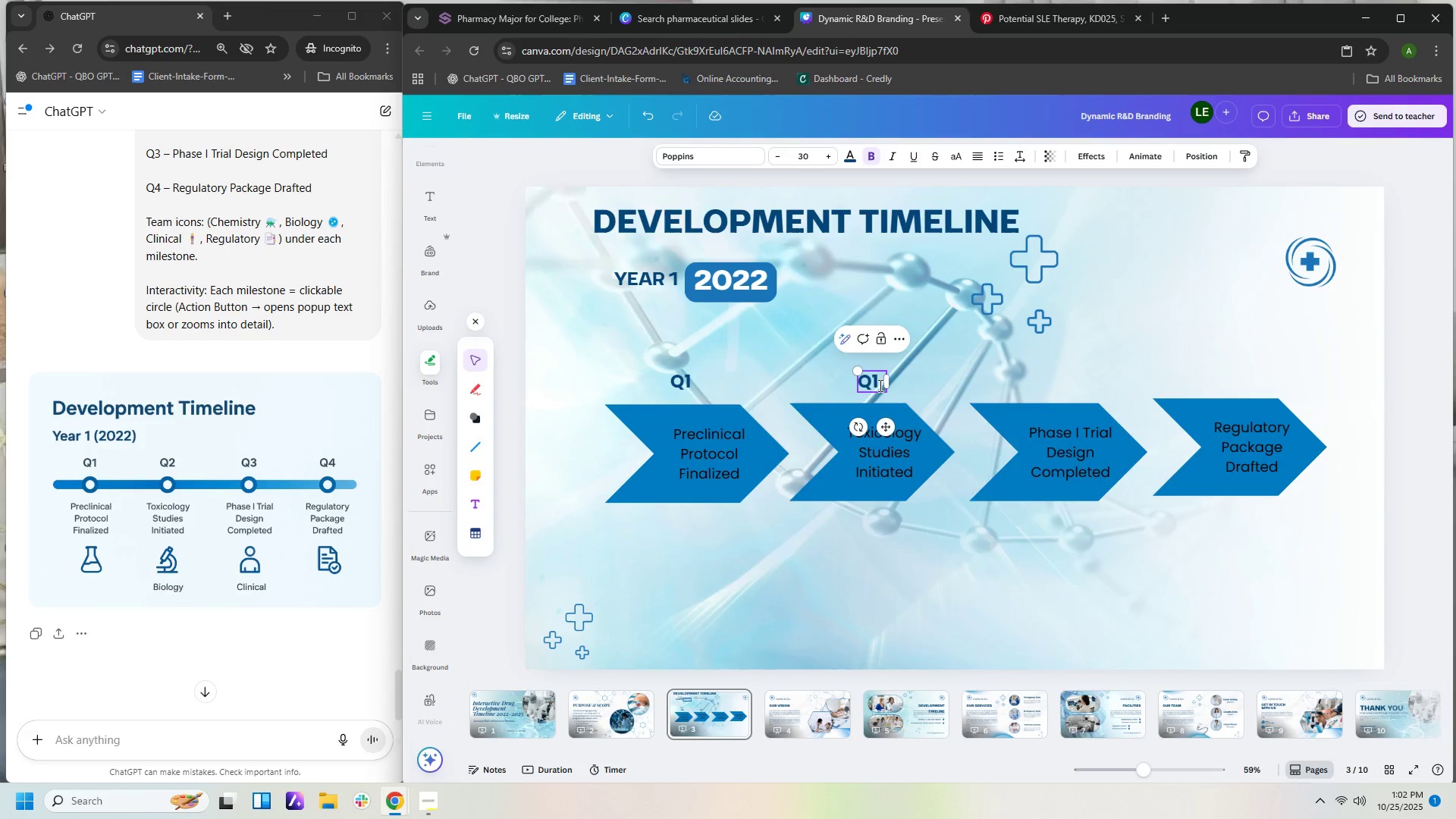 
key(Backspace)
 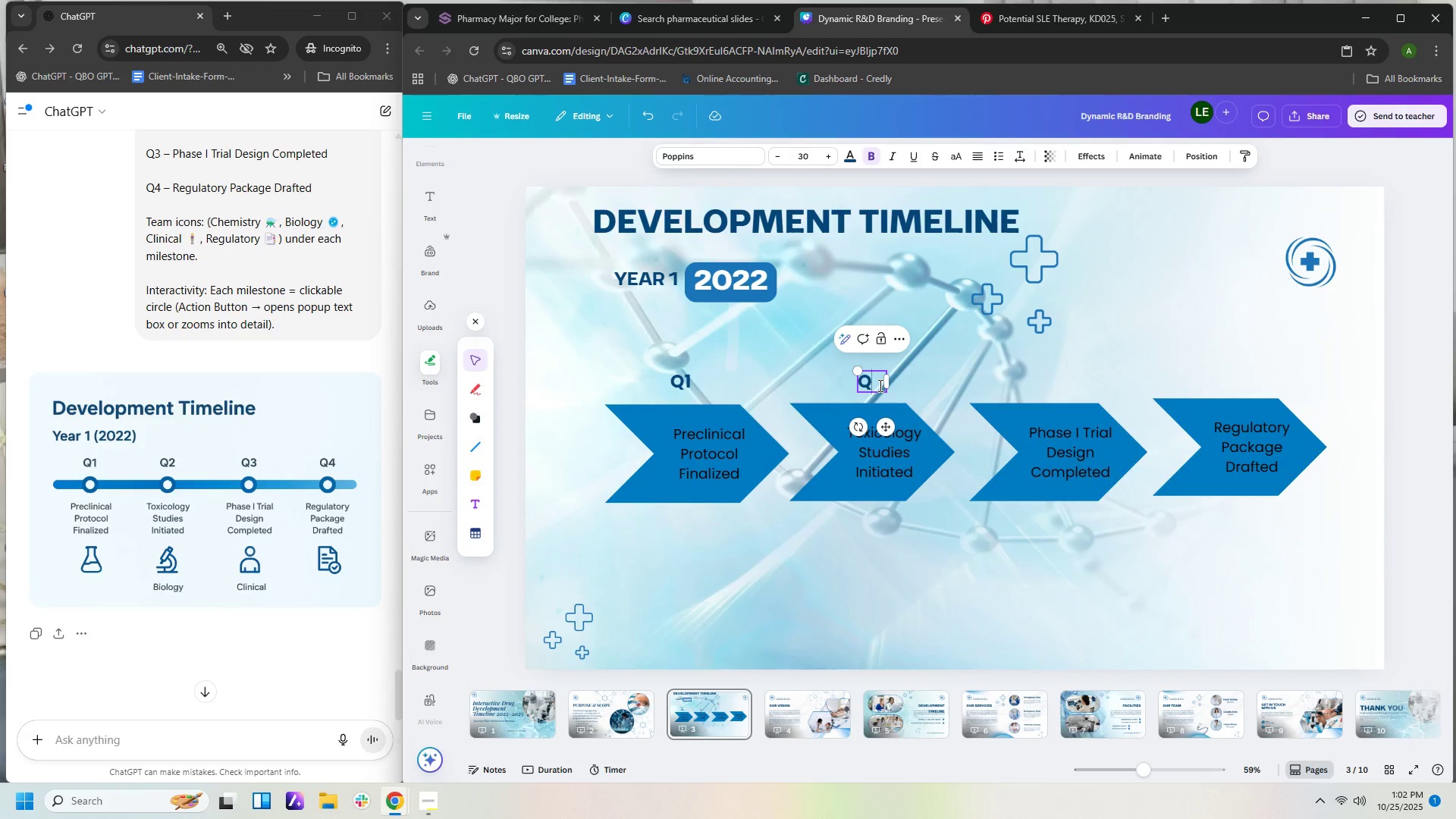 
key(Numpad2)
 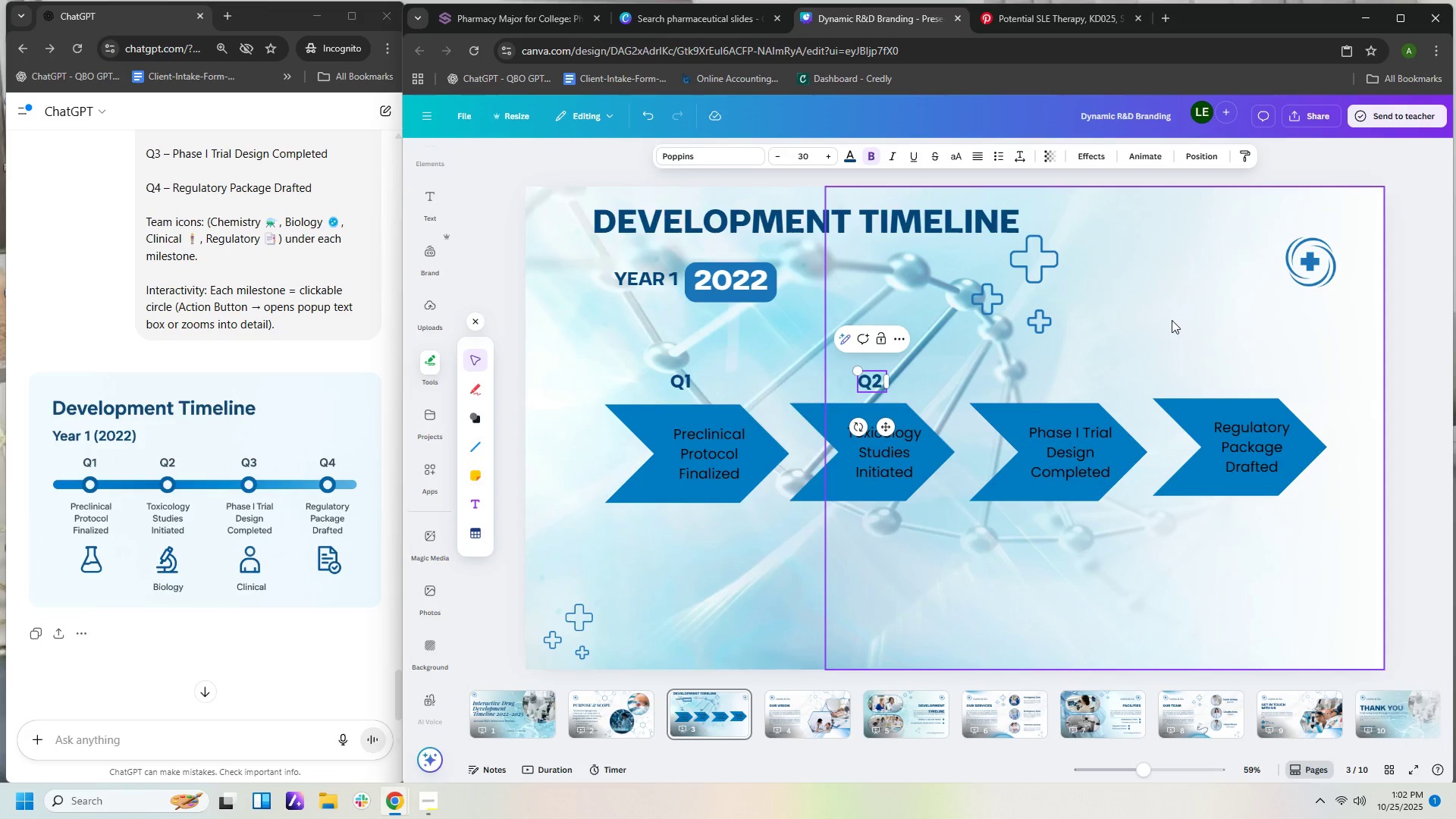 
left_click([1166, 336])
 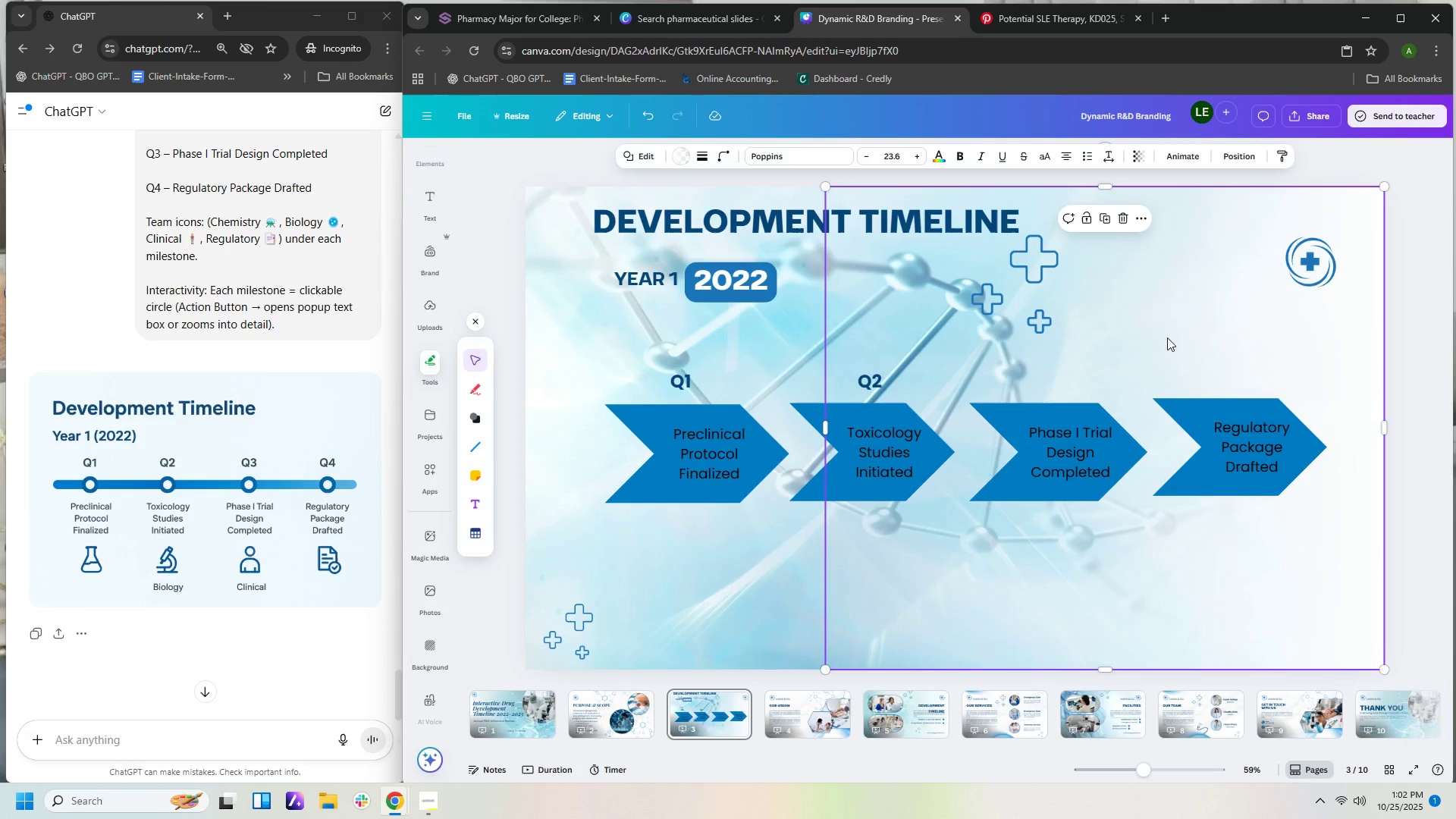 
key(Control+V)
 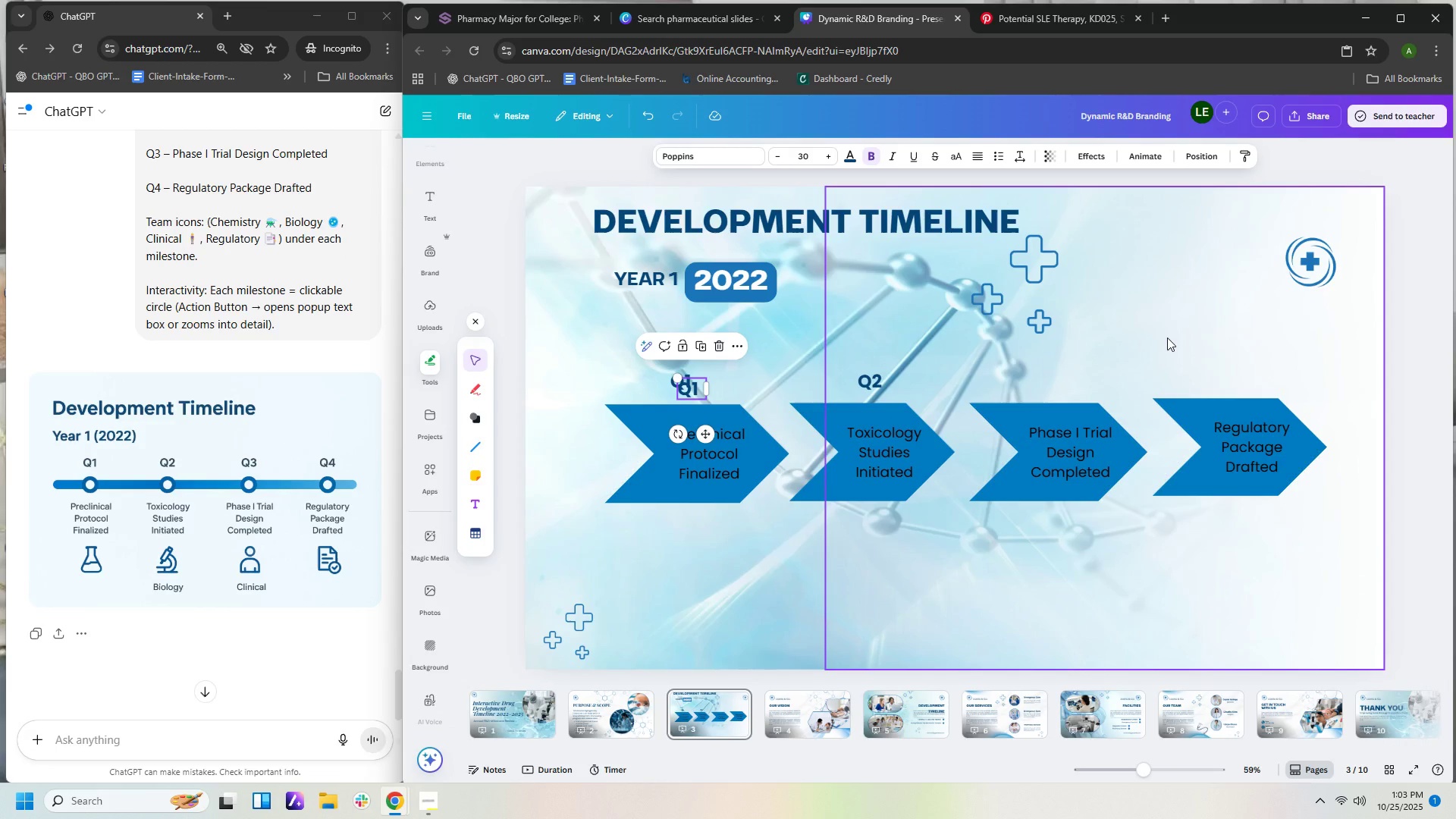 
wait(18.49)
 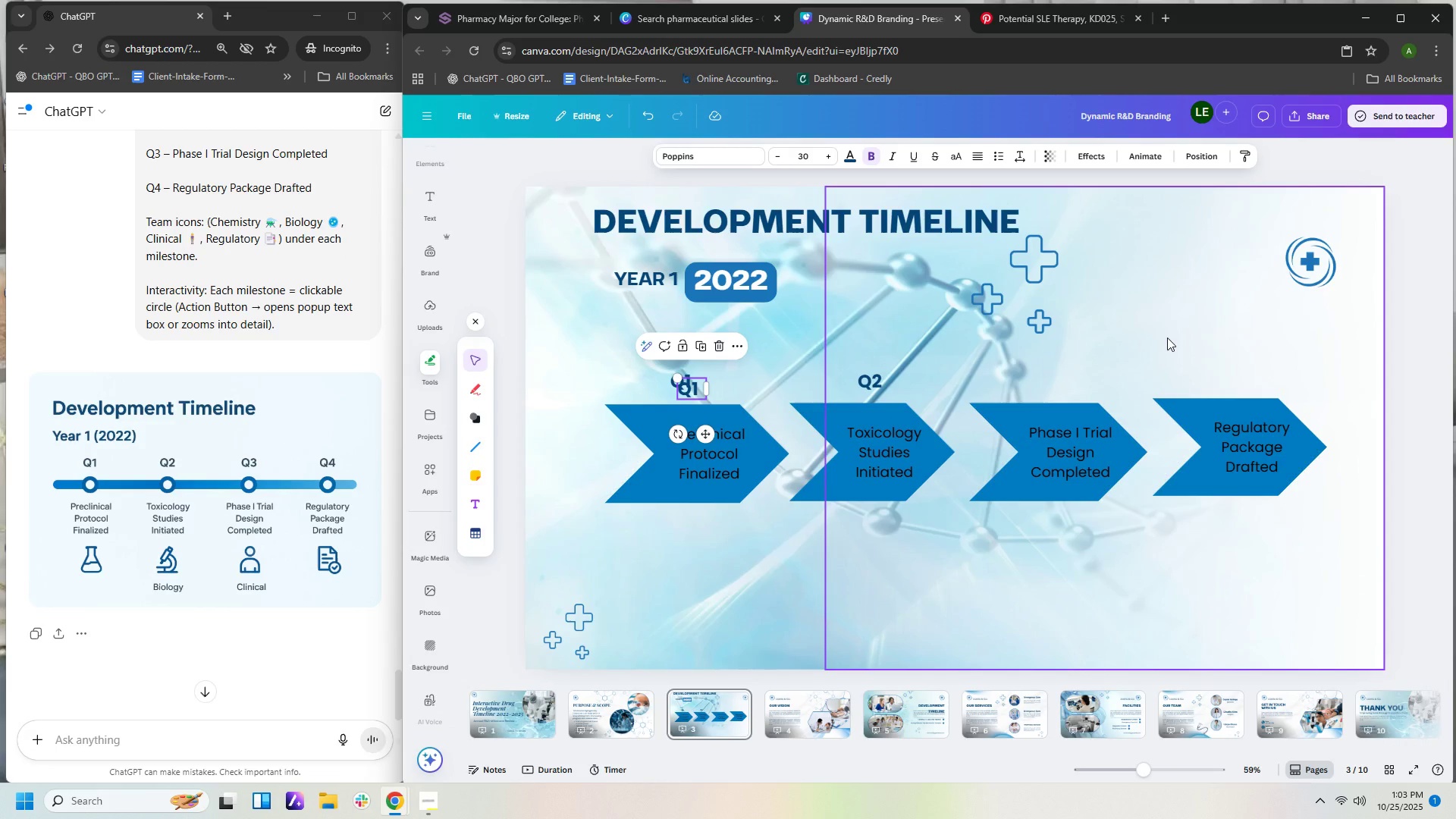 
left_click([883, 384])
 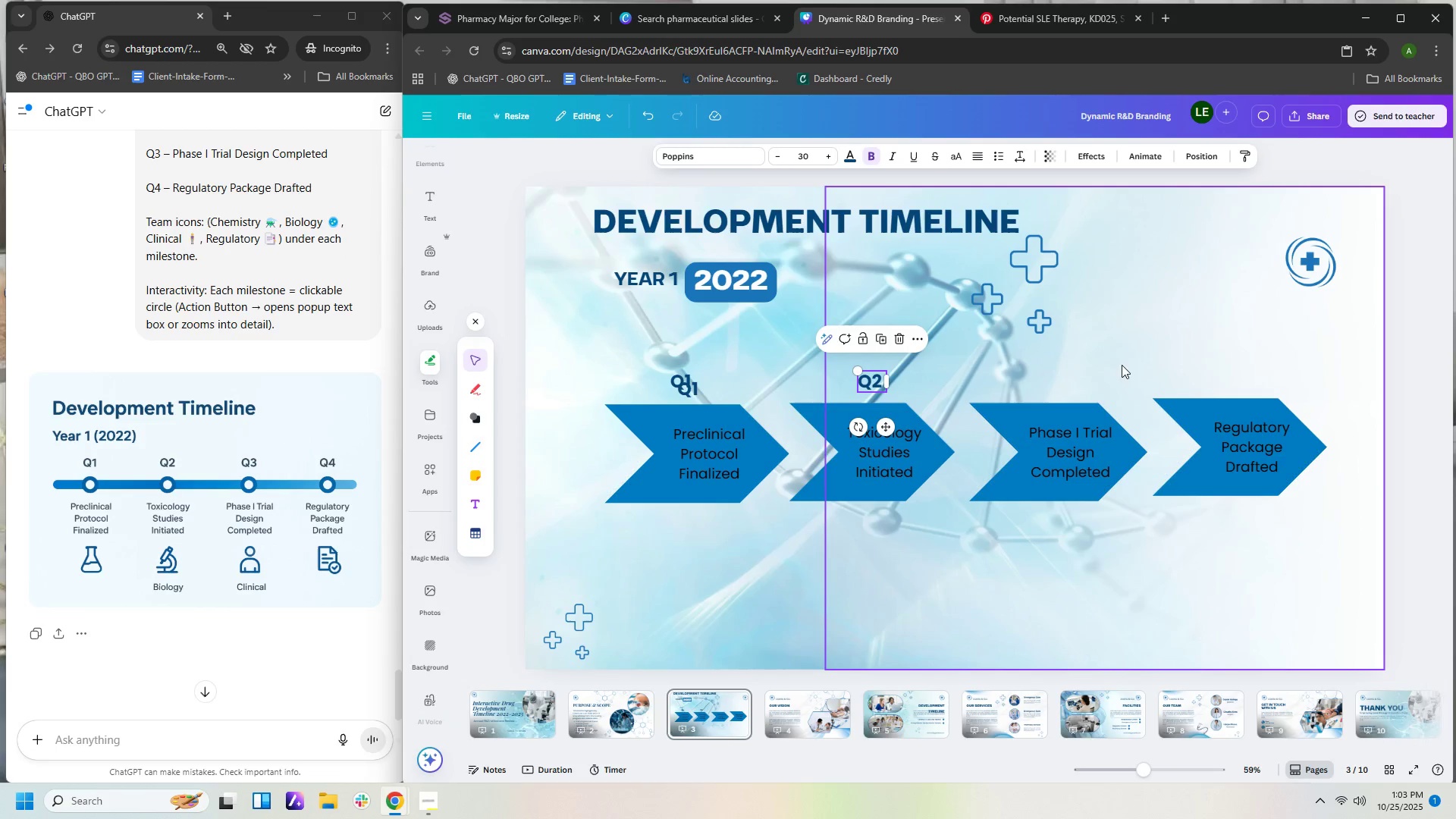 
key(Control+C)
 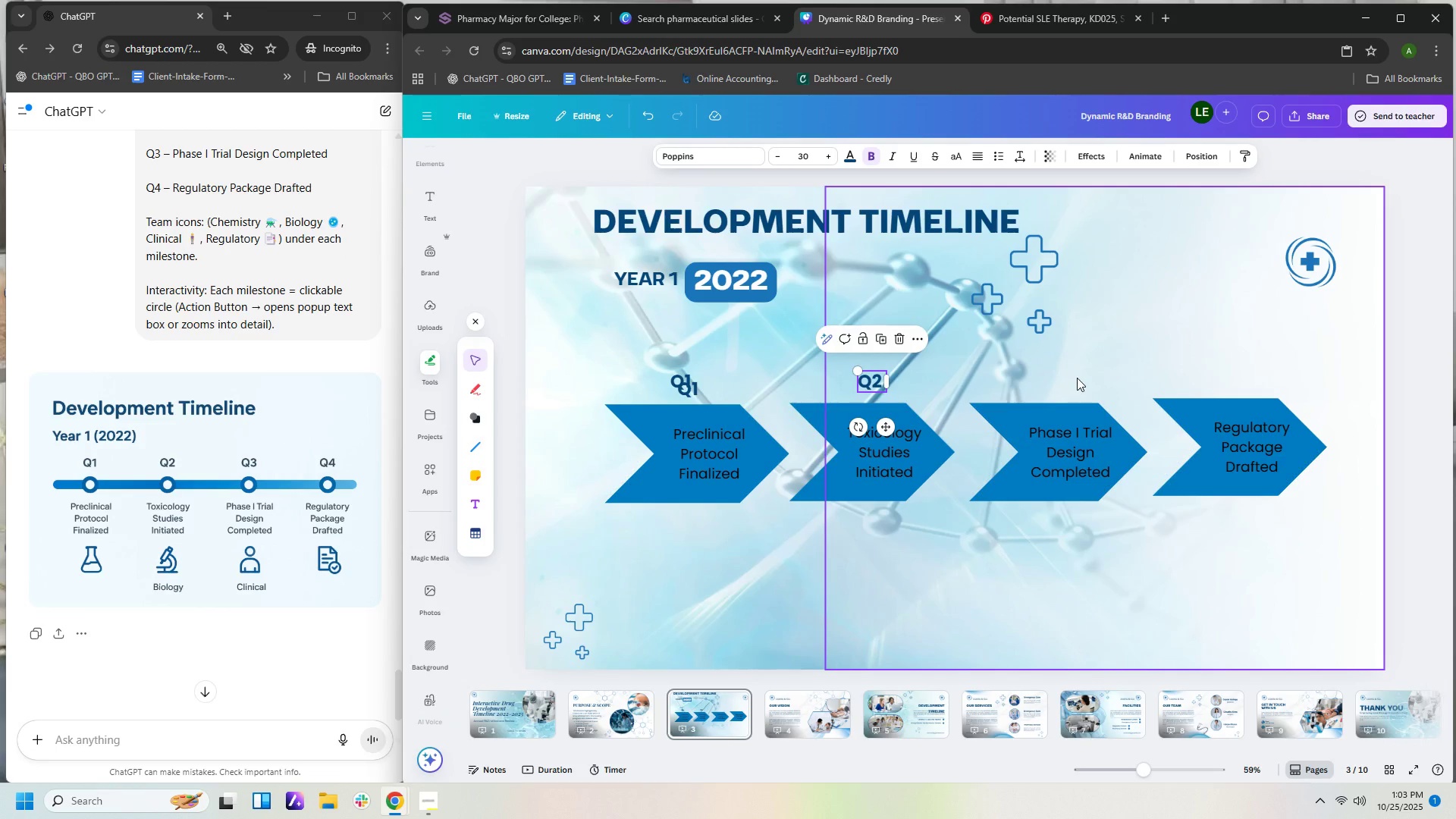 
key(Control+V)
 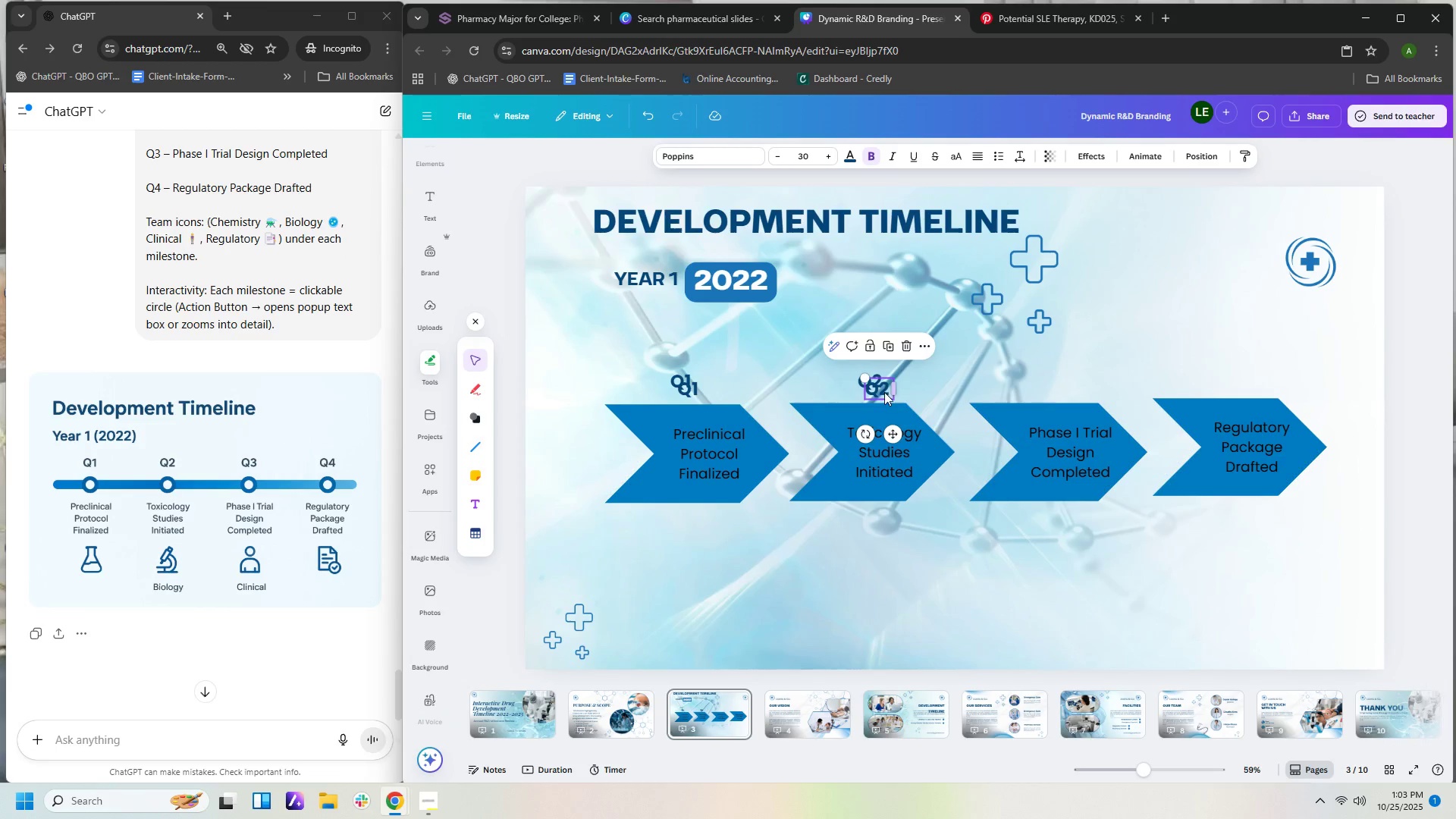 
left_click_drag(start_coordinate=[883, 392], to_coordinate=[1061, 384])
 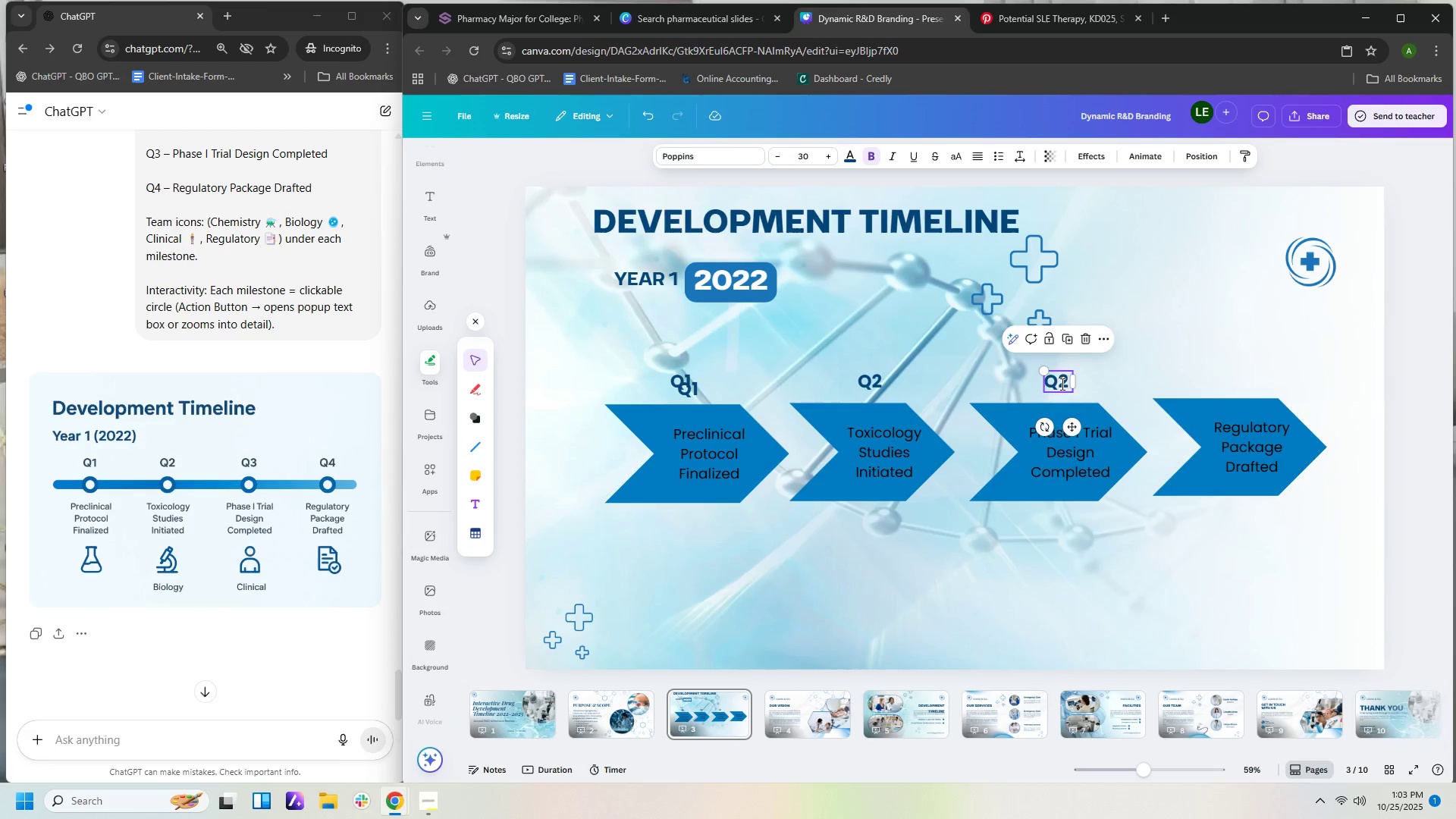 
double_click([1061, 384])
 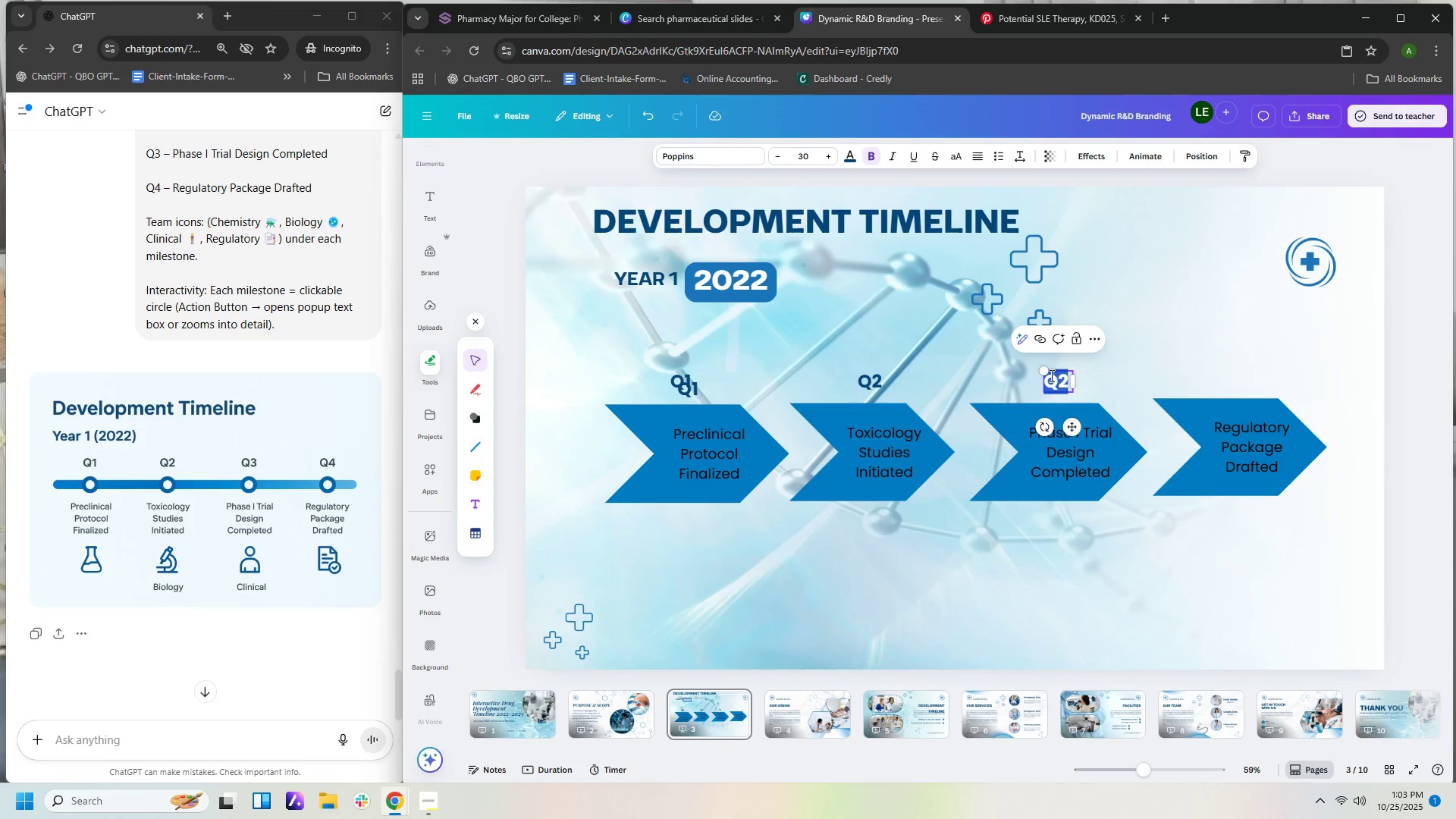 
key(ArrowRight)
 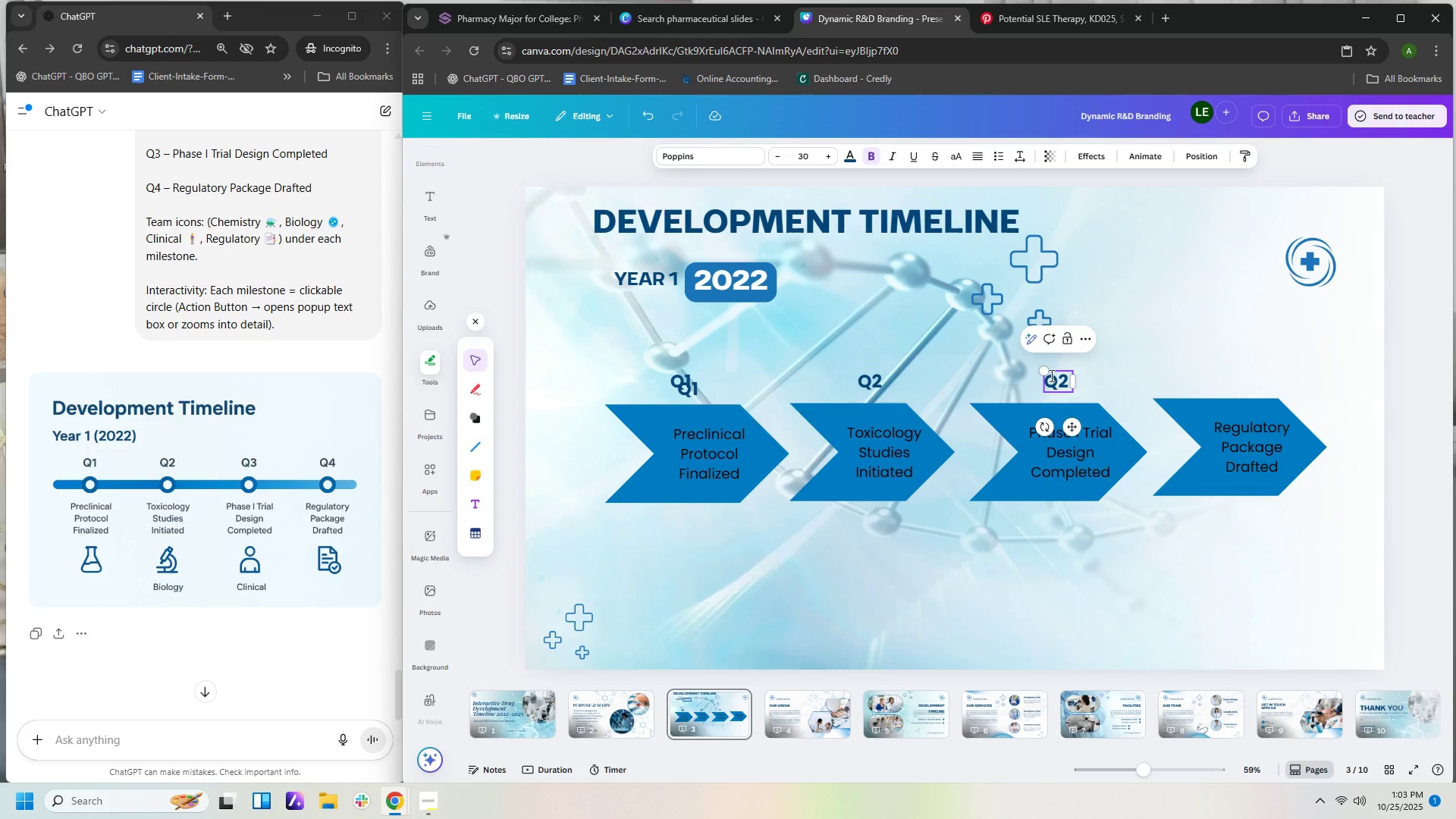 
key(Backspace)
 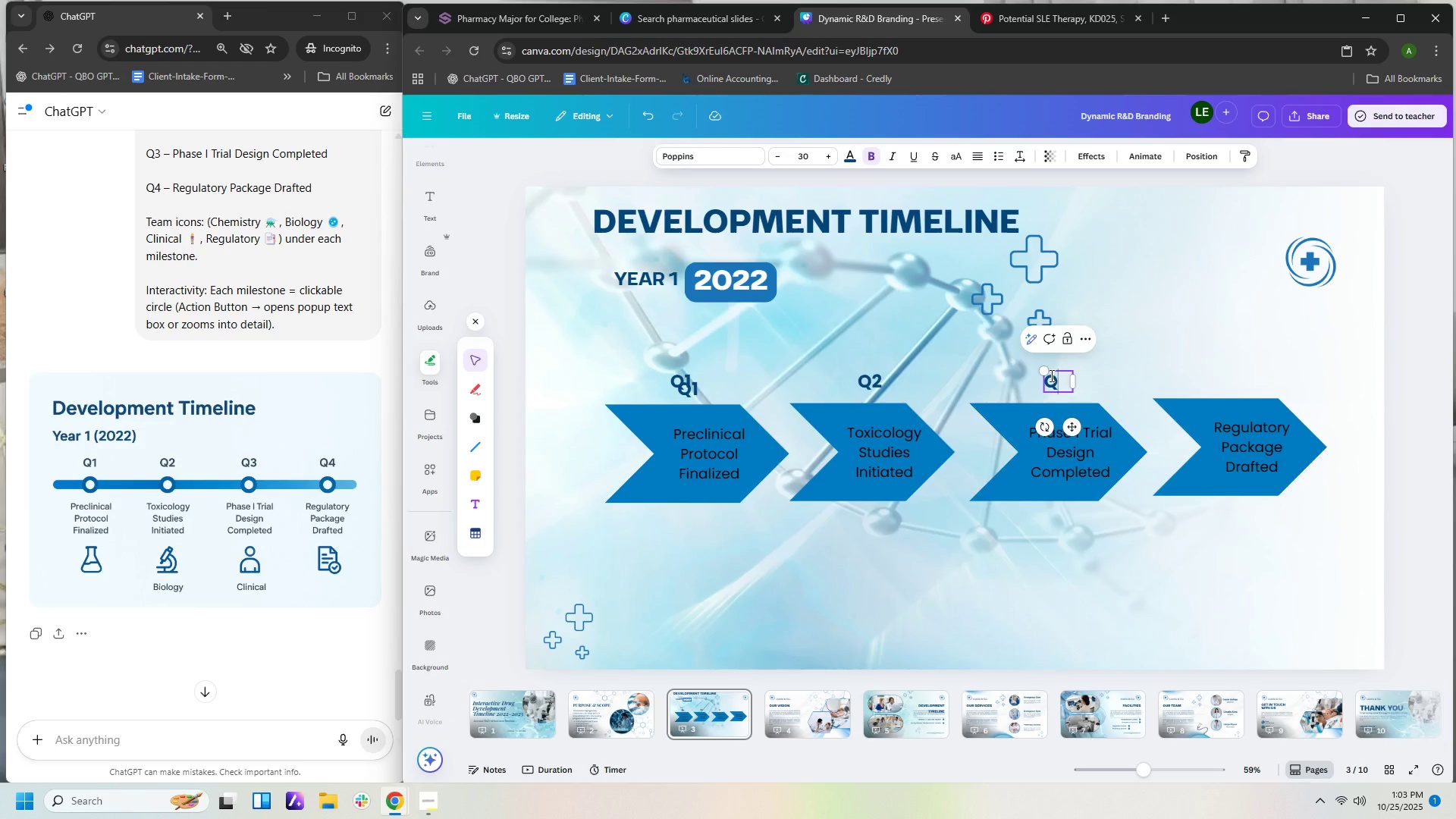 
key(Numpad3)
 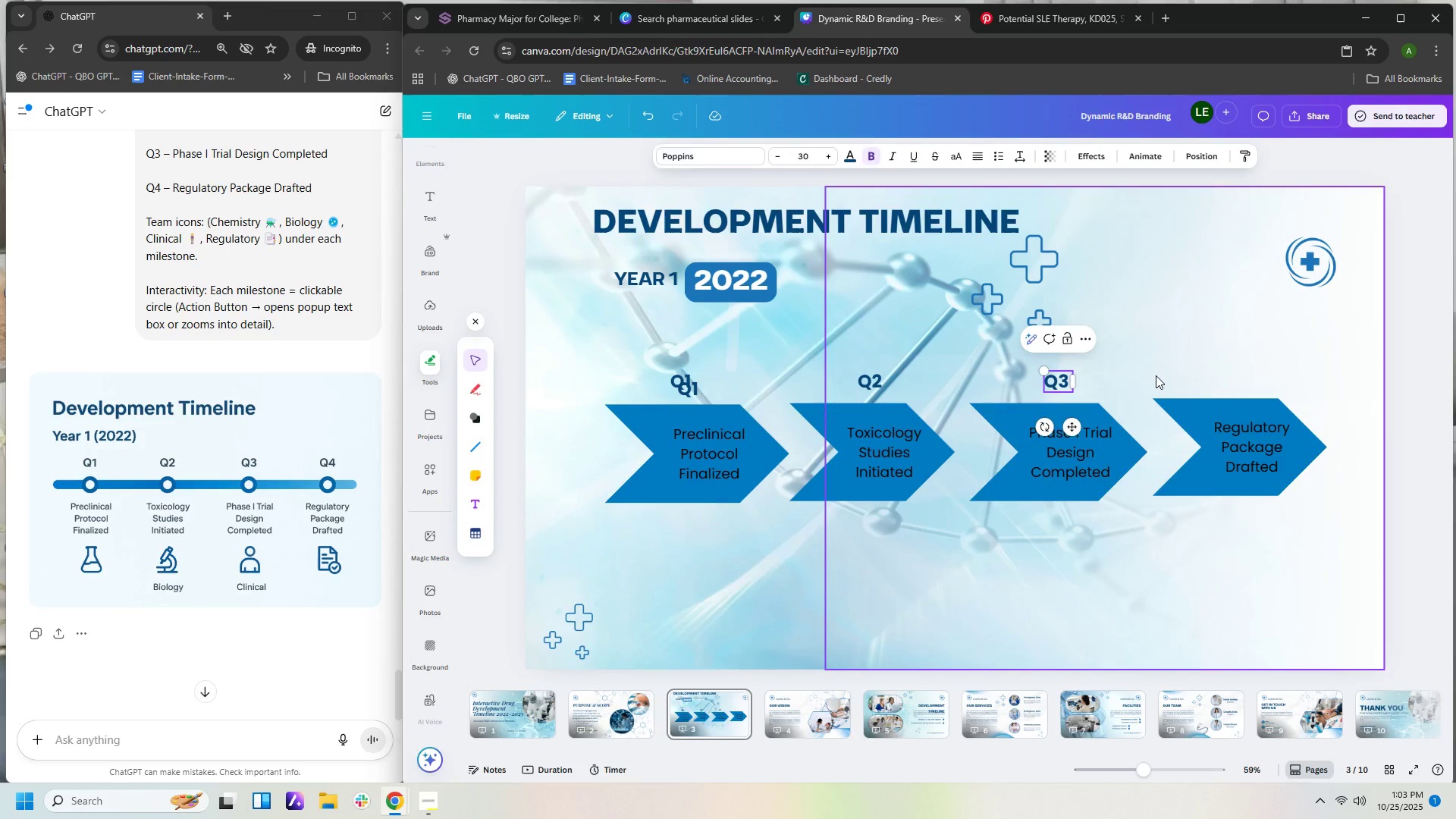 
left_click([1156, 374])
 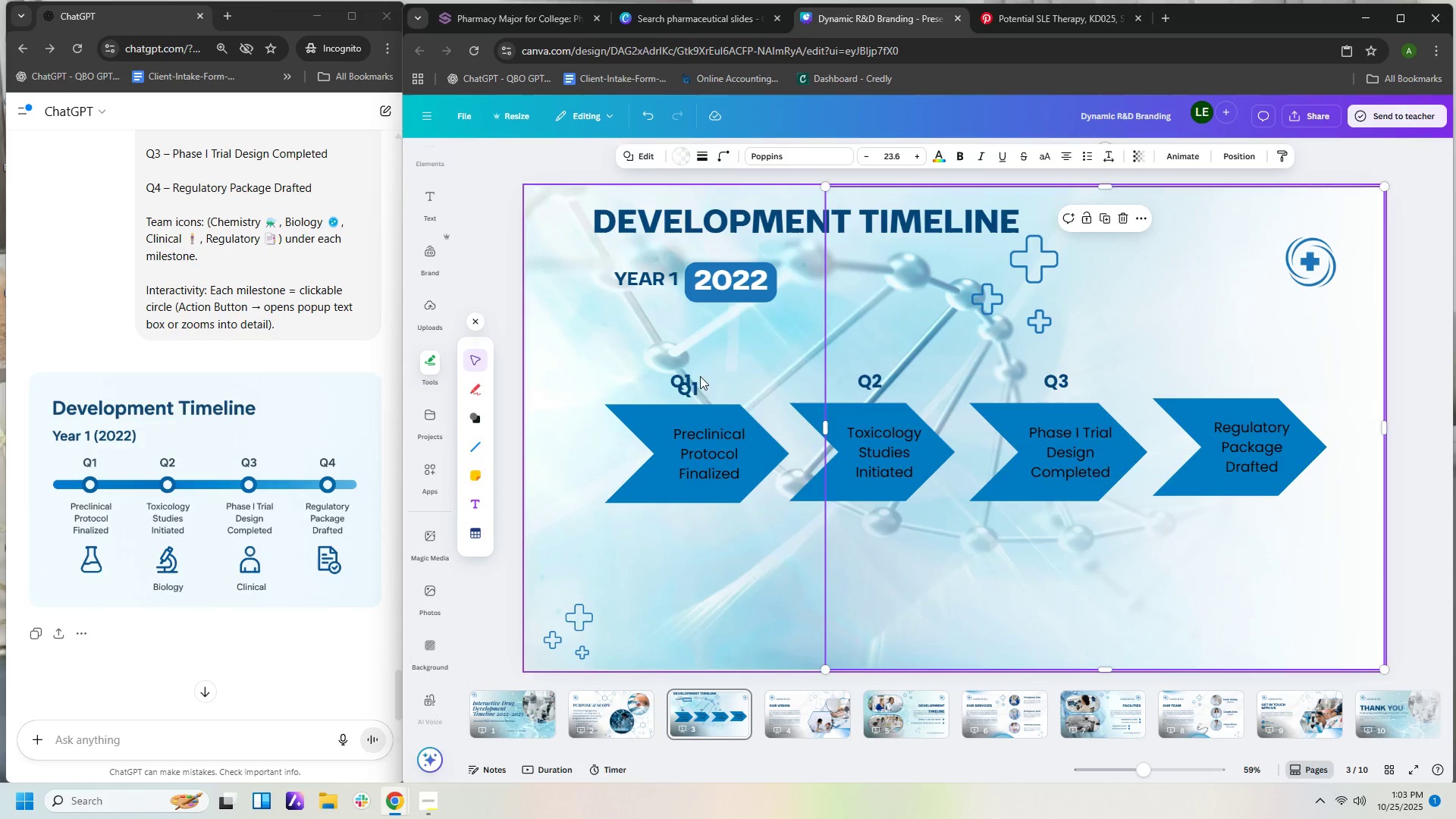 
left_click_drag(start_coordinate=[695, 389], to_coordinate=[1238, 378])
 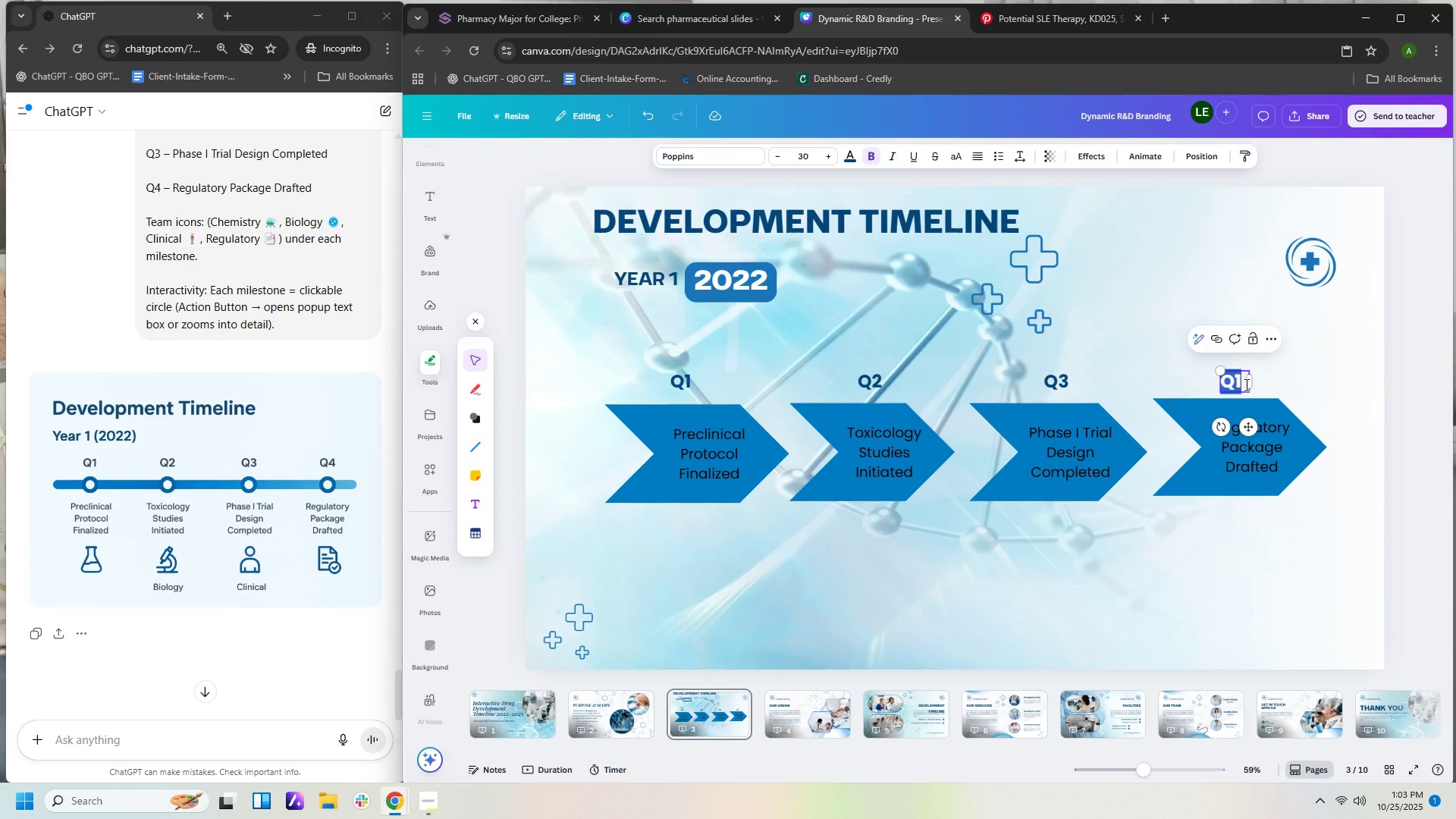 
double_click([1245, 384])
 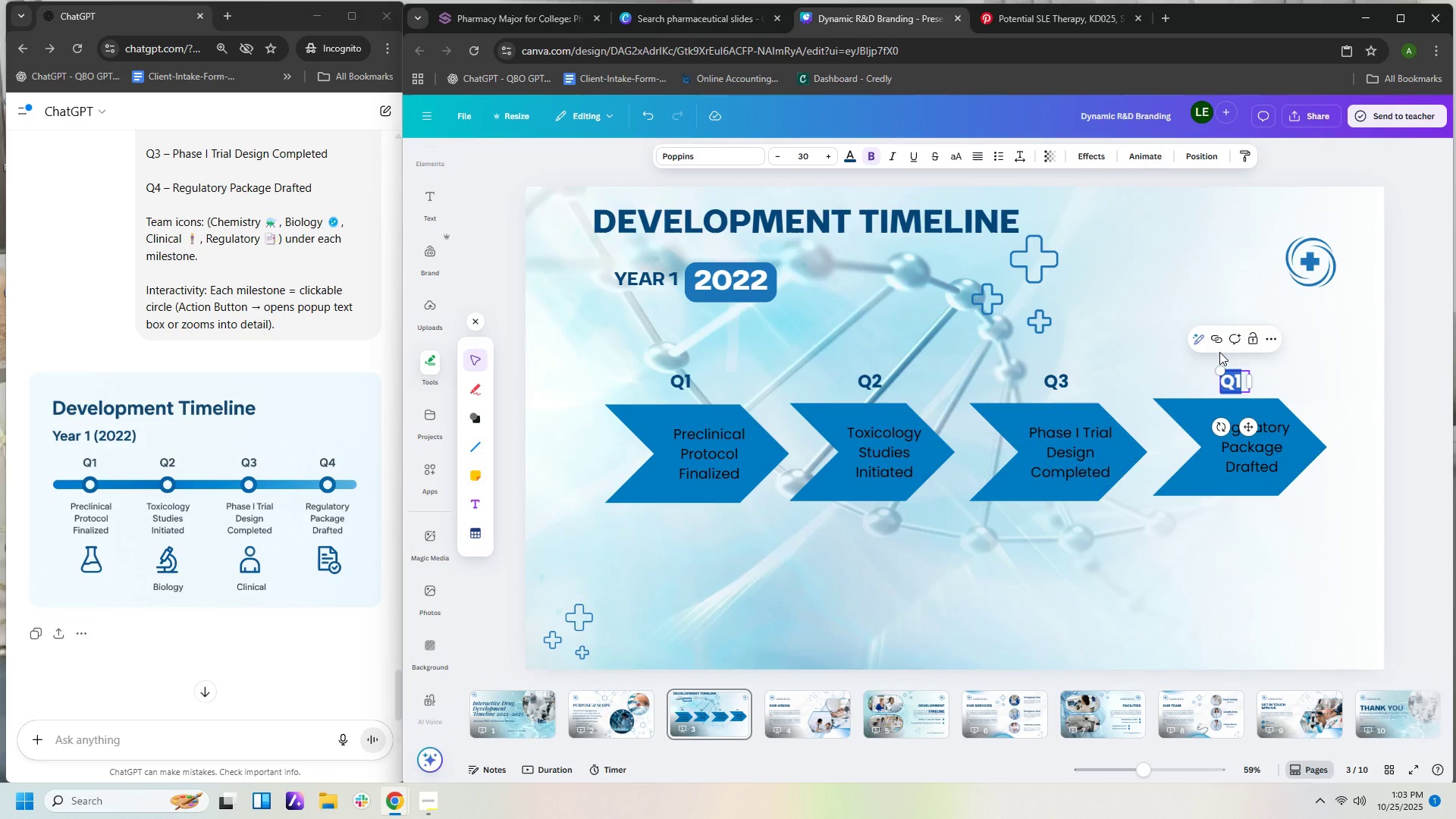 
key(ArrowRight)
 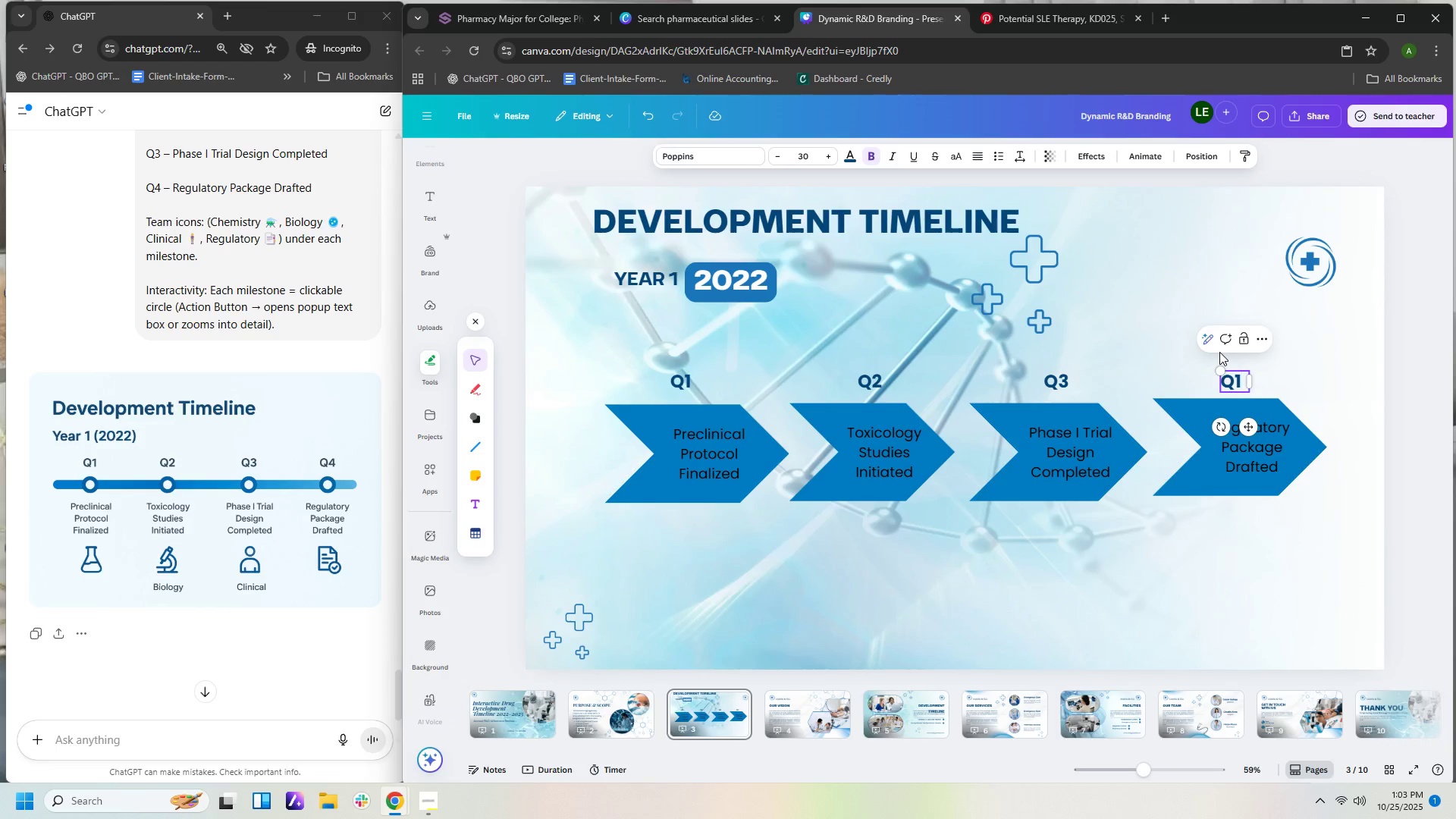 
key(Backspace)
 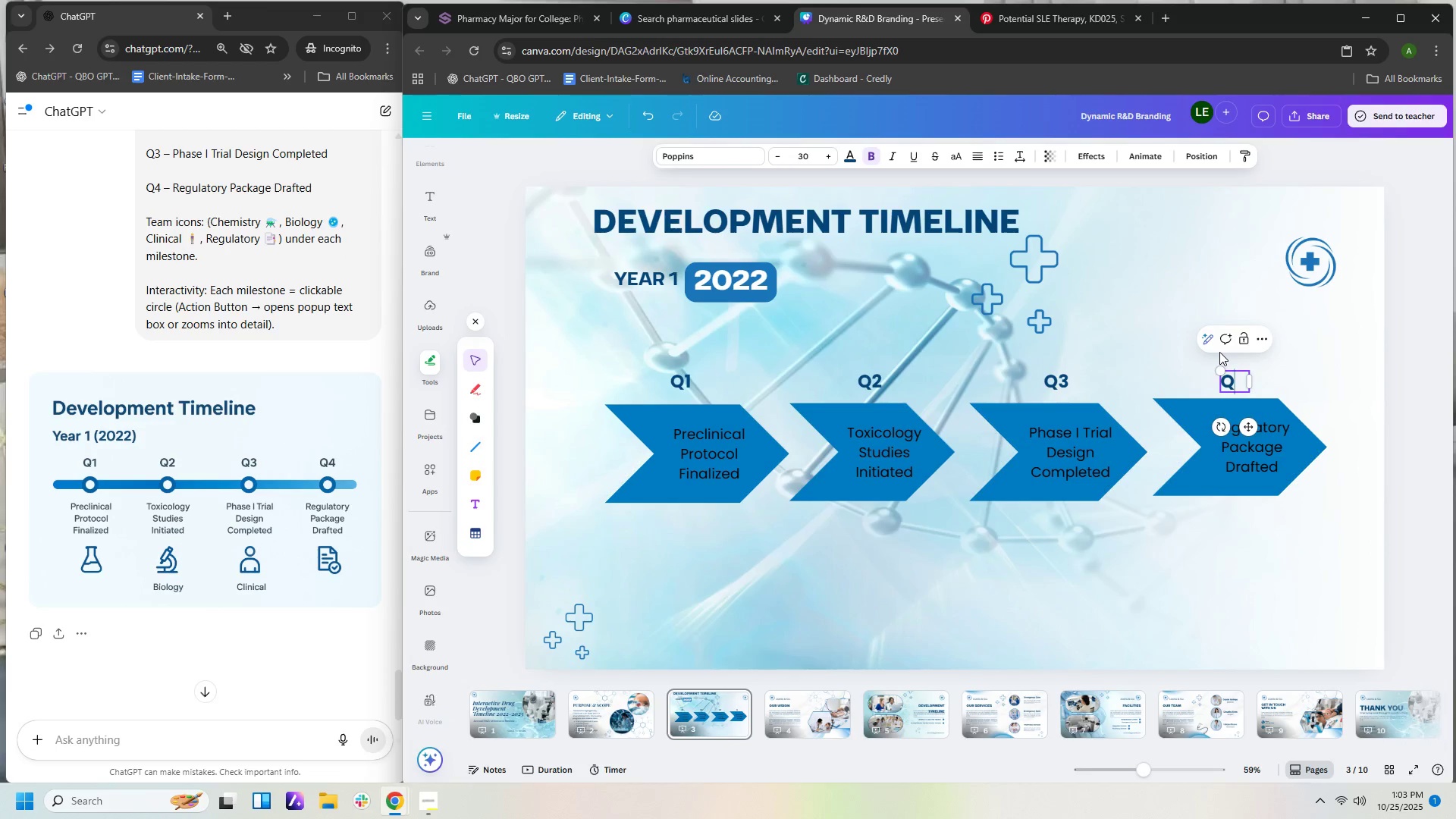 
key(Numpad4)
 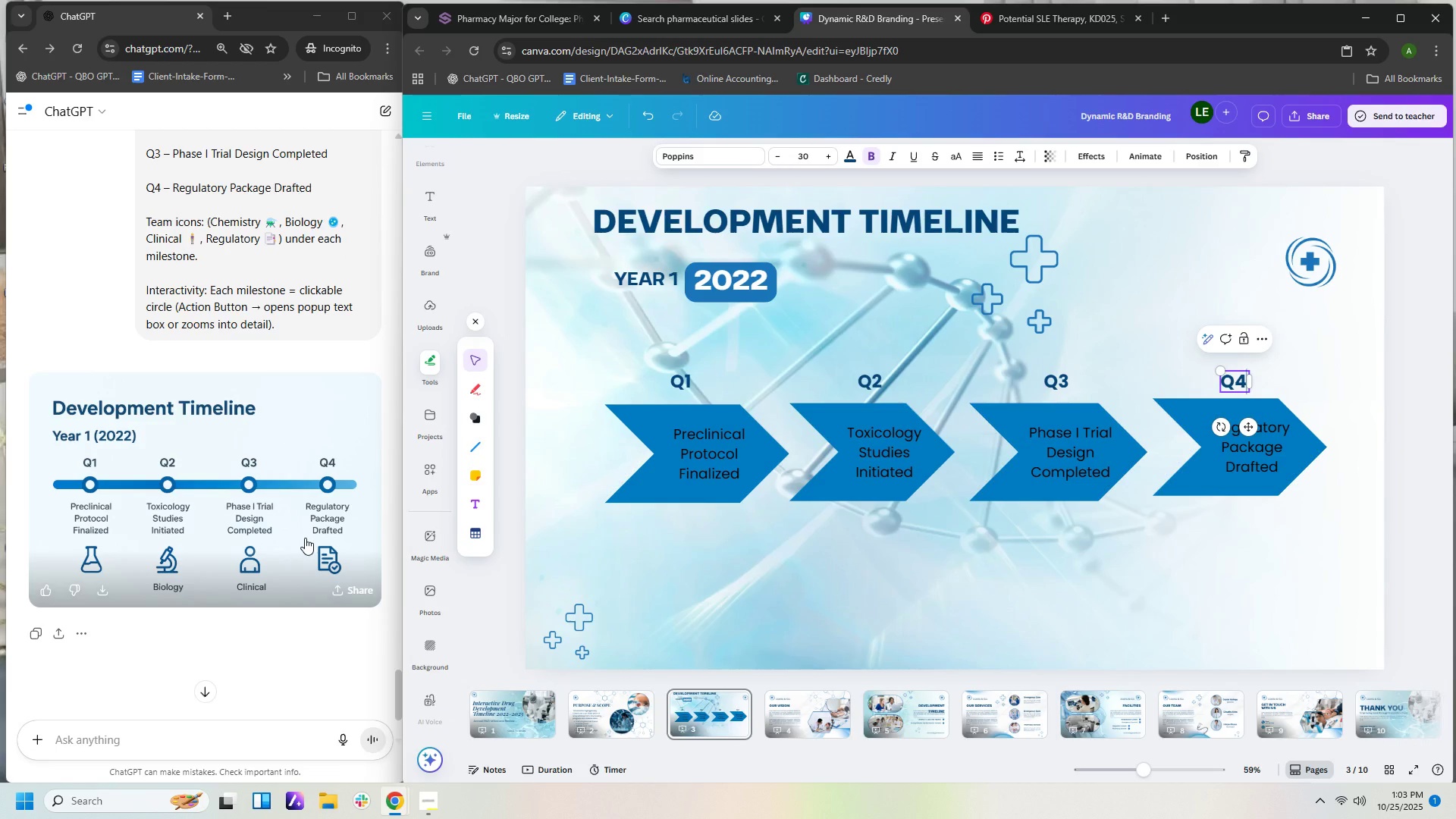 
wait(16.76)
 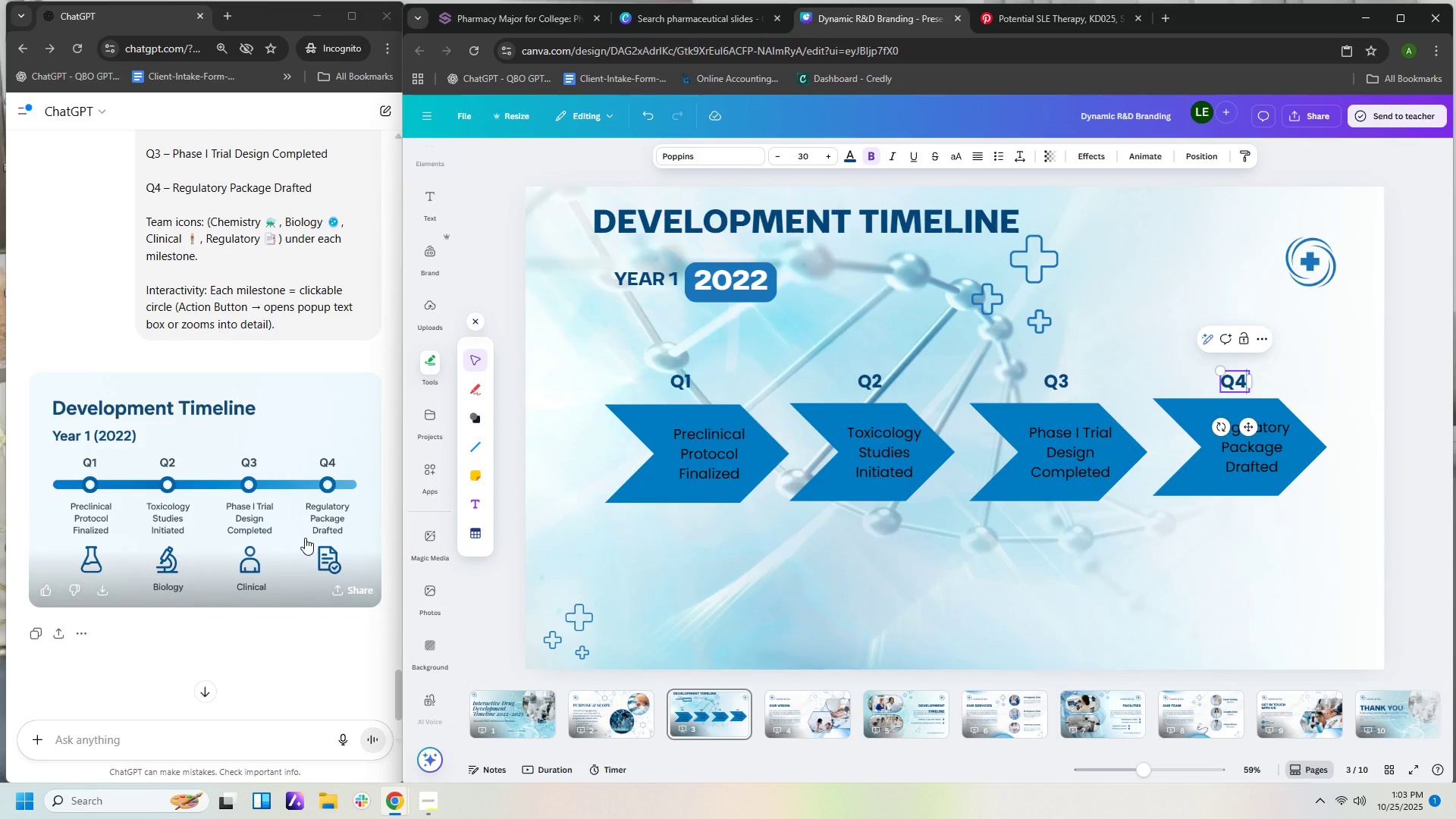 
left_click([733, 472])
 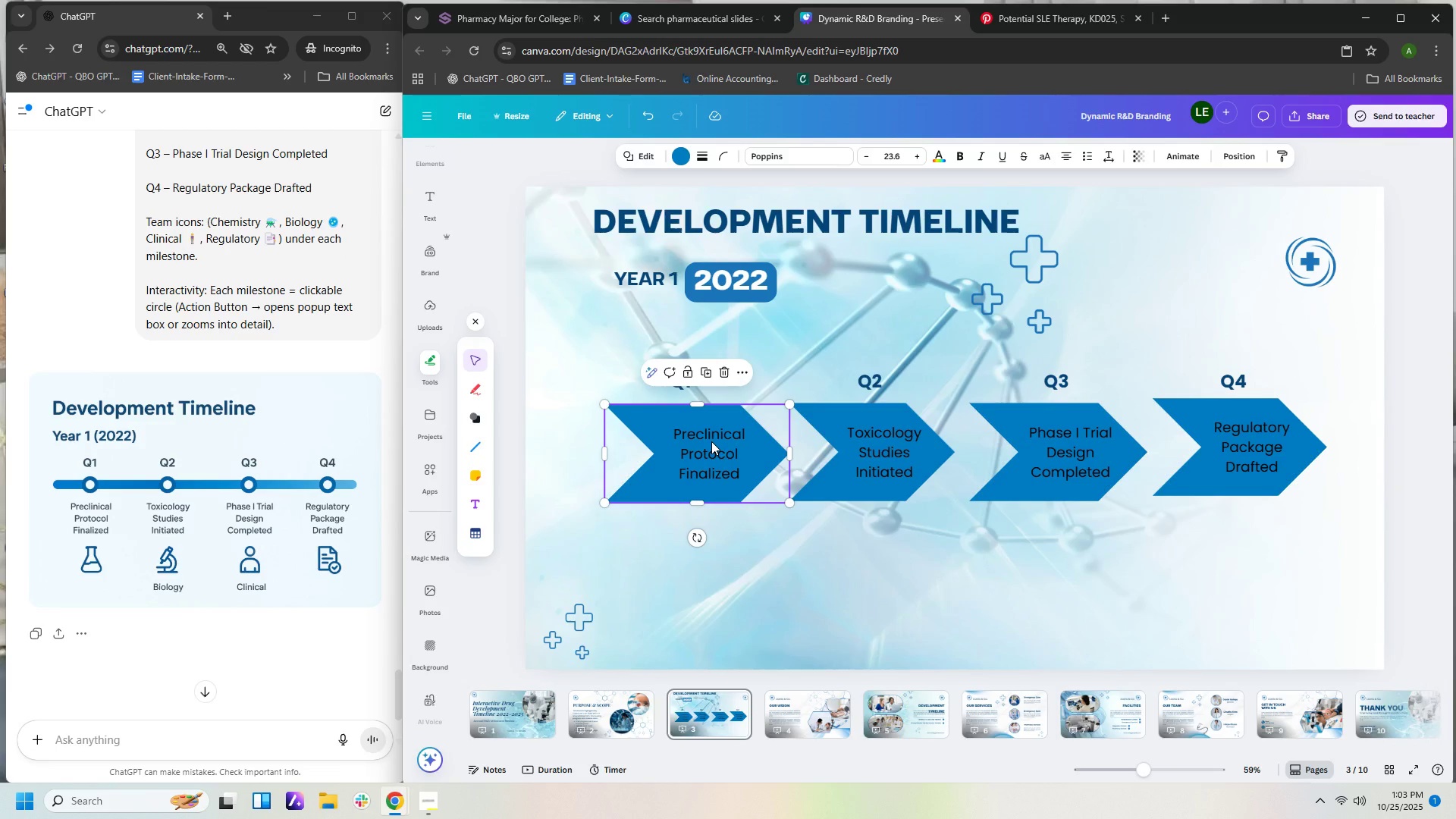 
double_click([711, 441])
 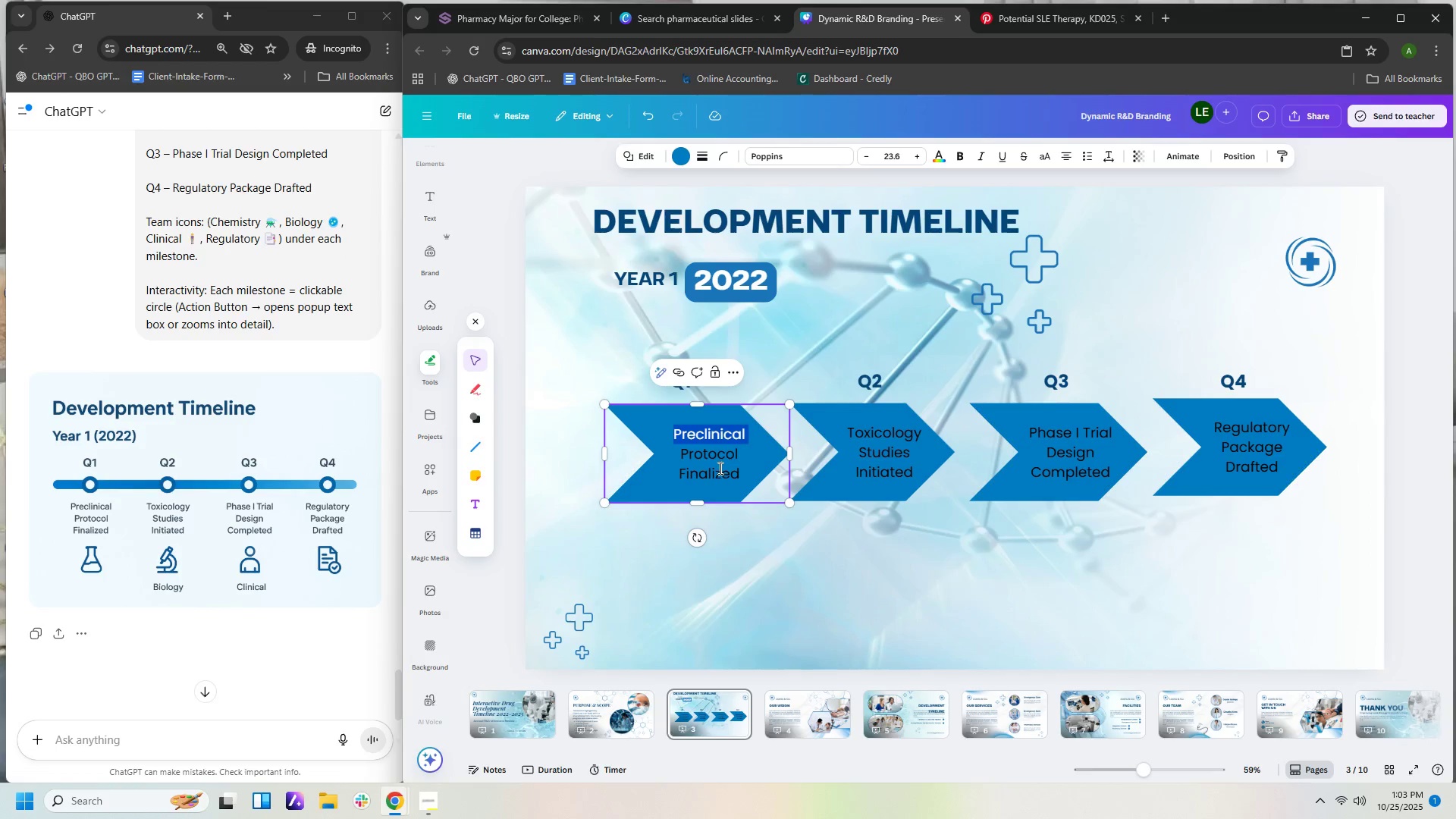 
key(Control+A)
 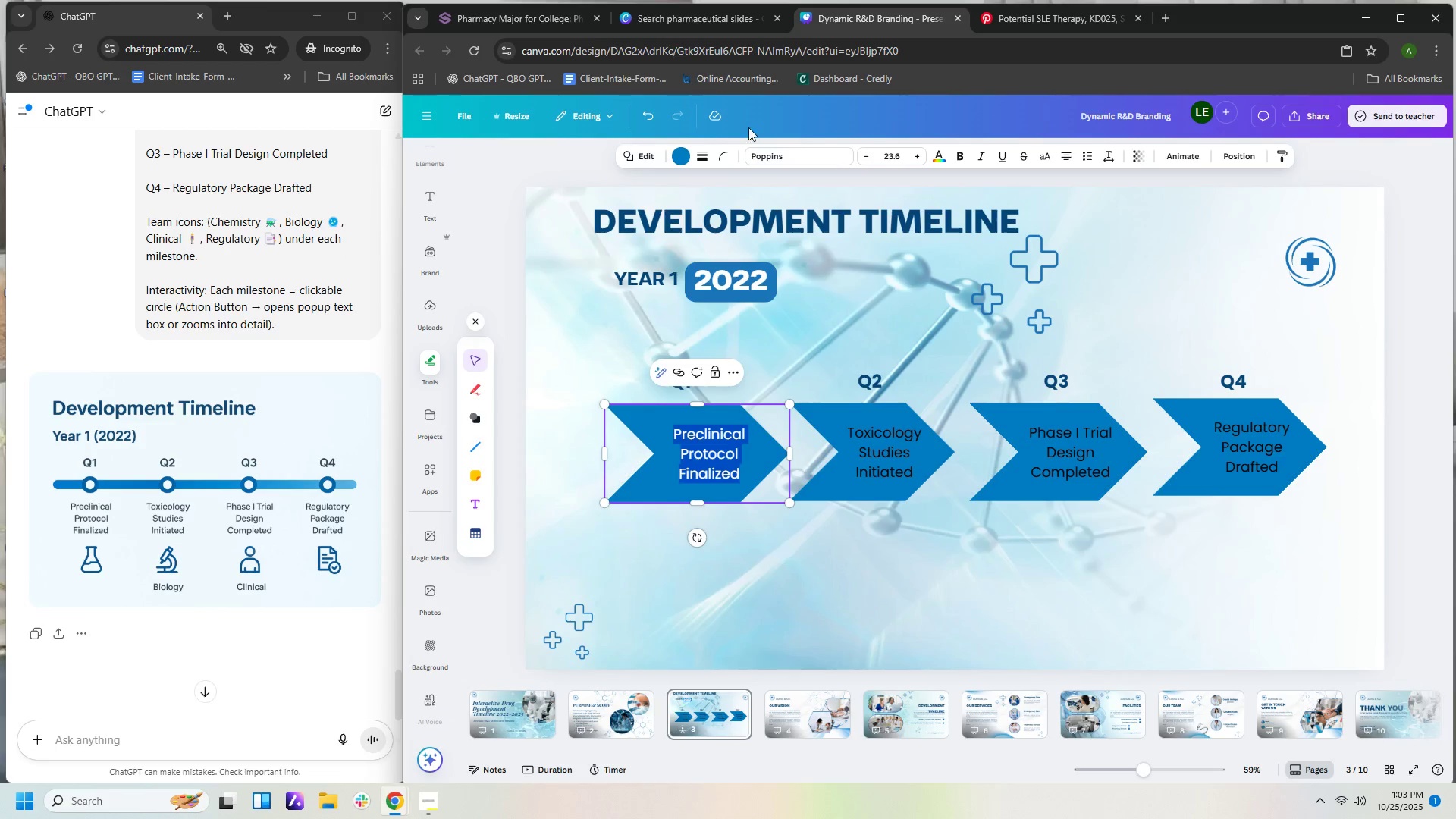 
mouse_move([702, 160])
 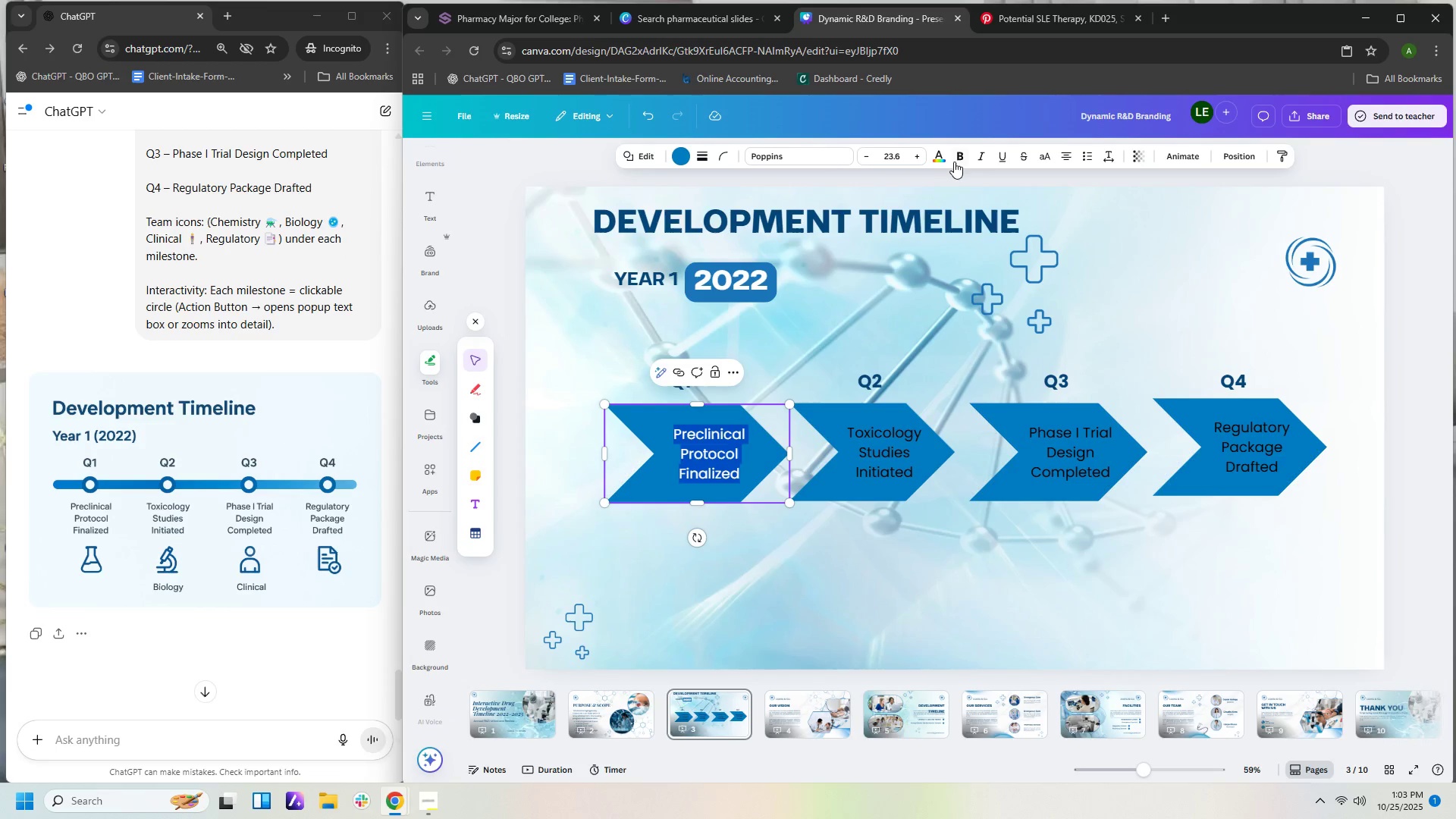 
left_click([945, 156])
 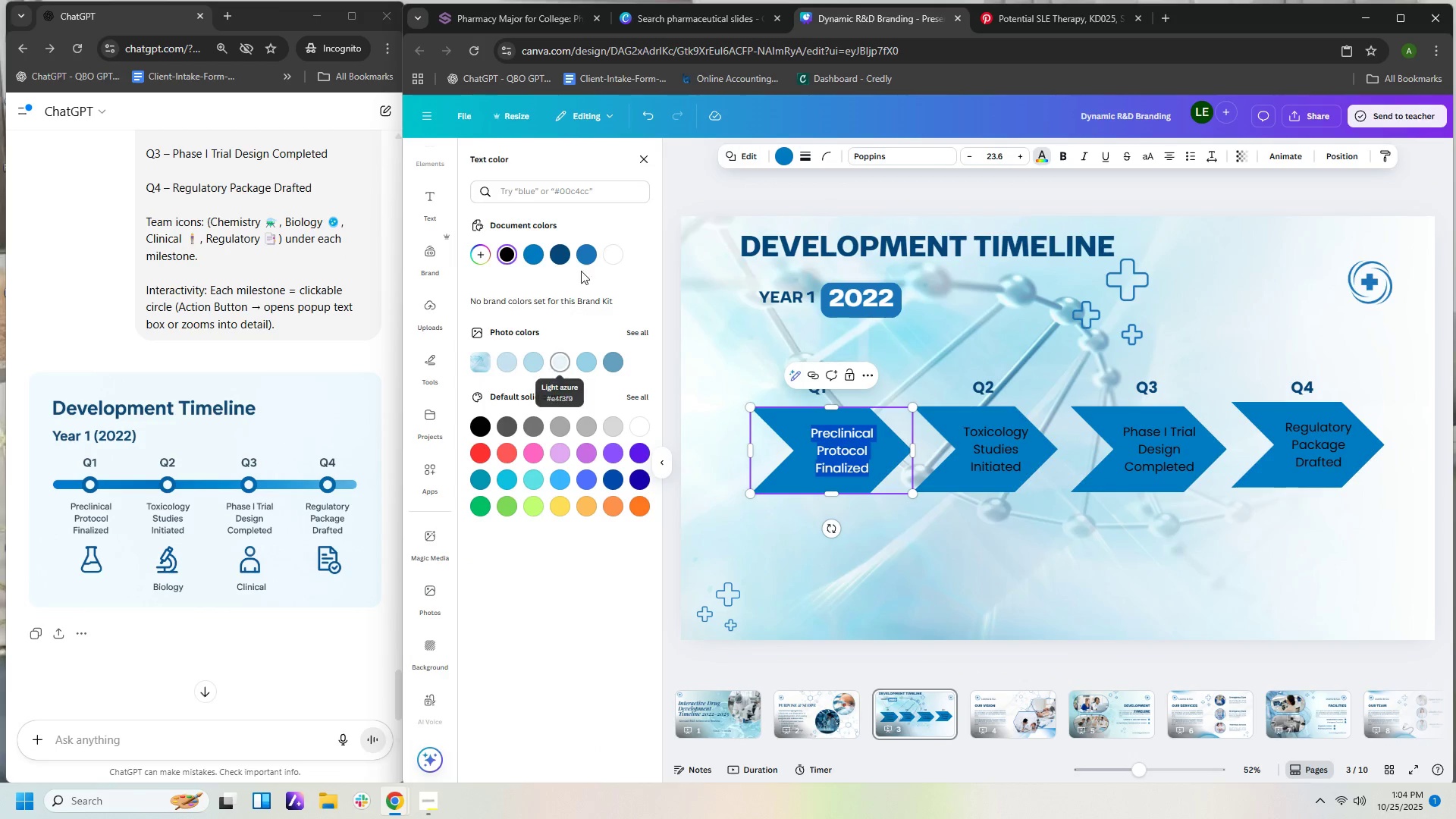 
left_click([617, 254])
 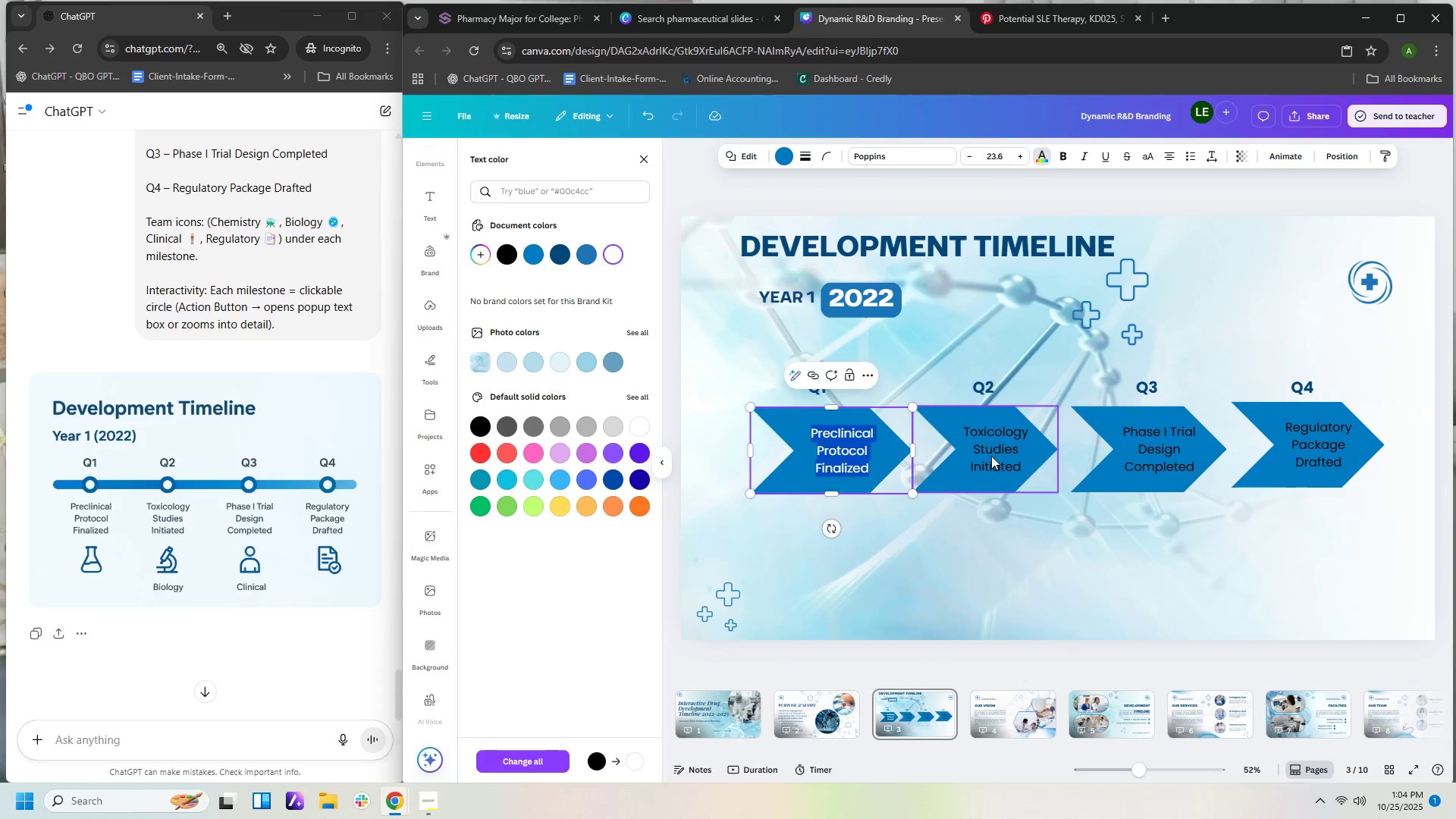 
left_click([993, 452])
 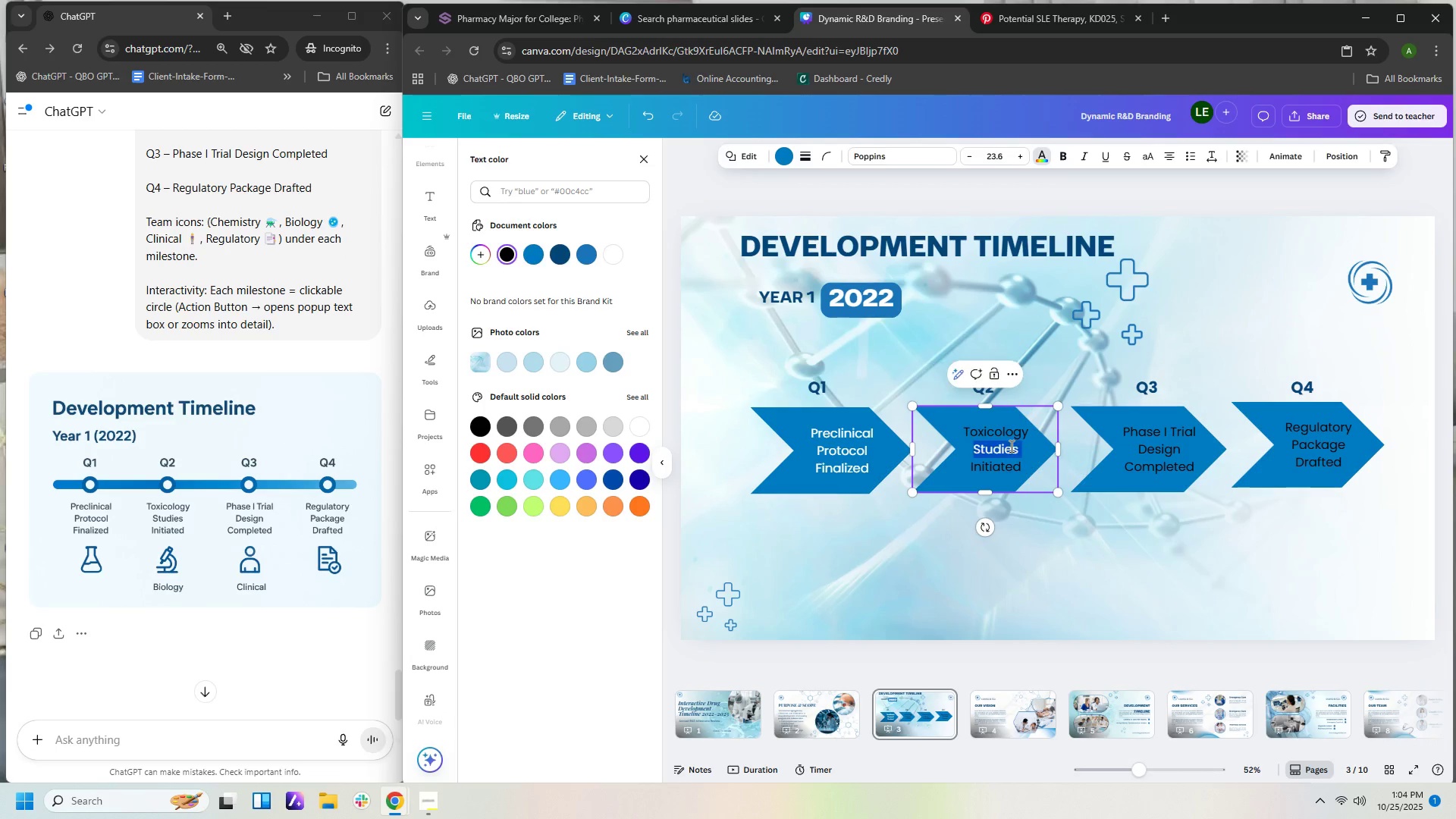 
double_click([1010, 446])
 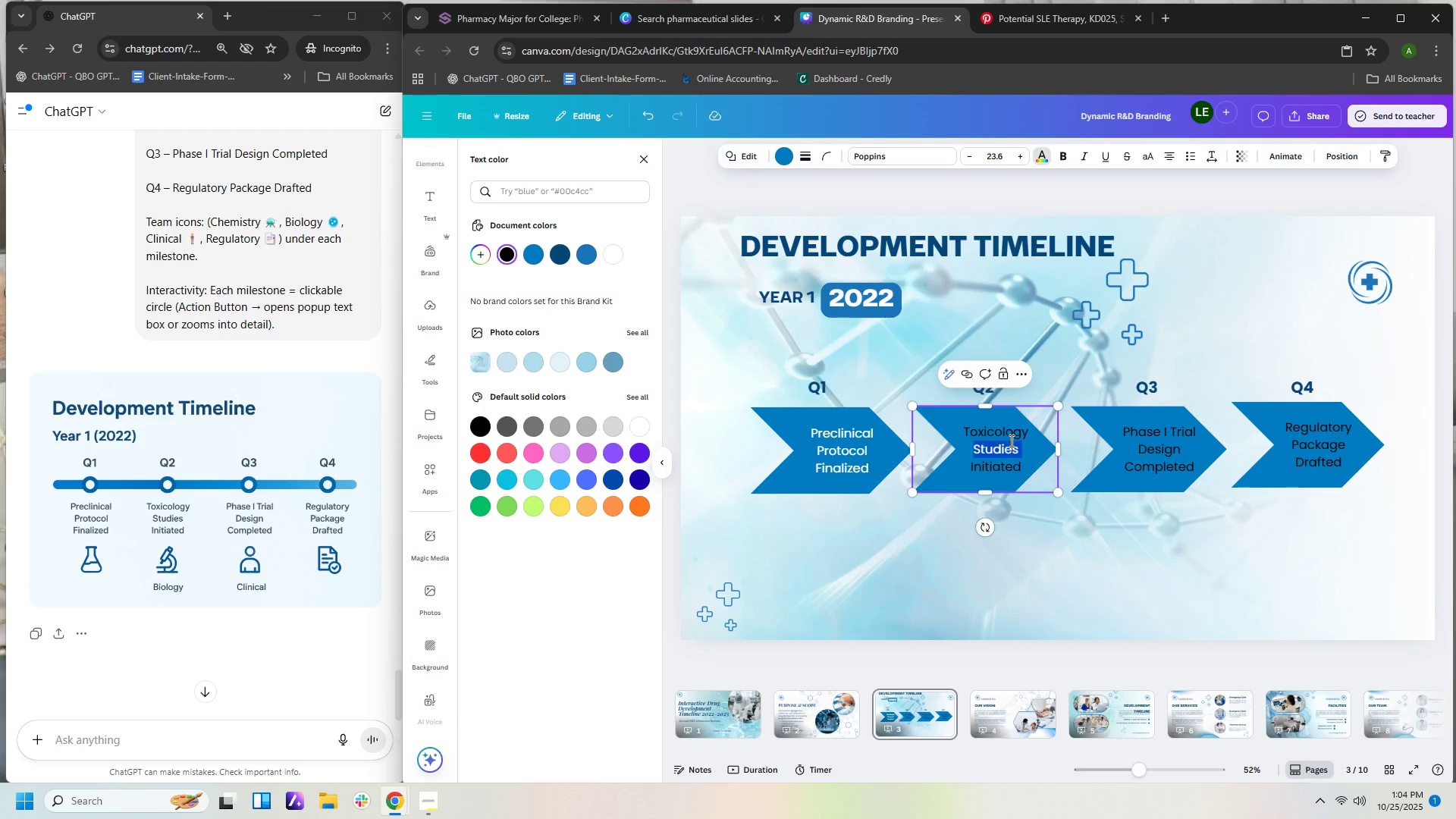 
key(Control+A)
 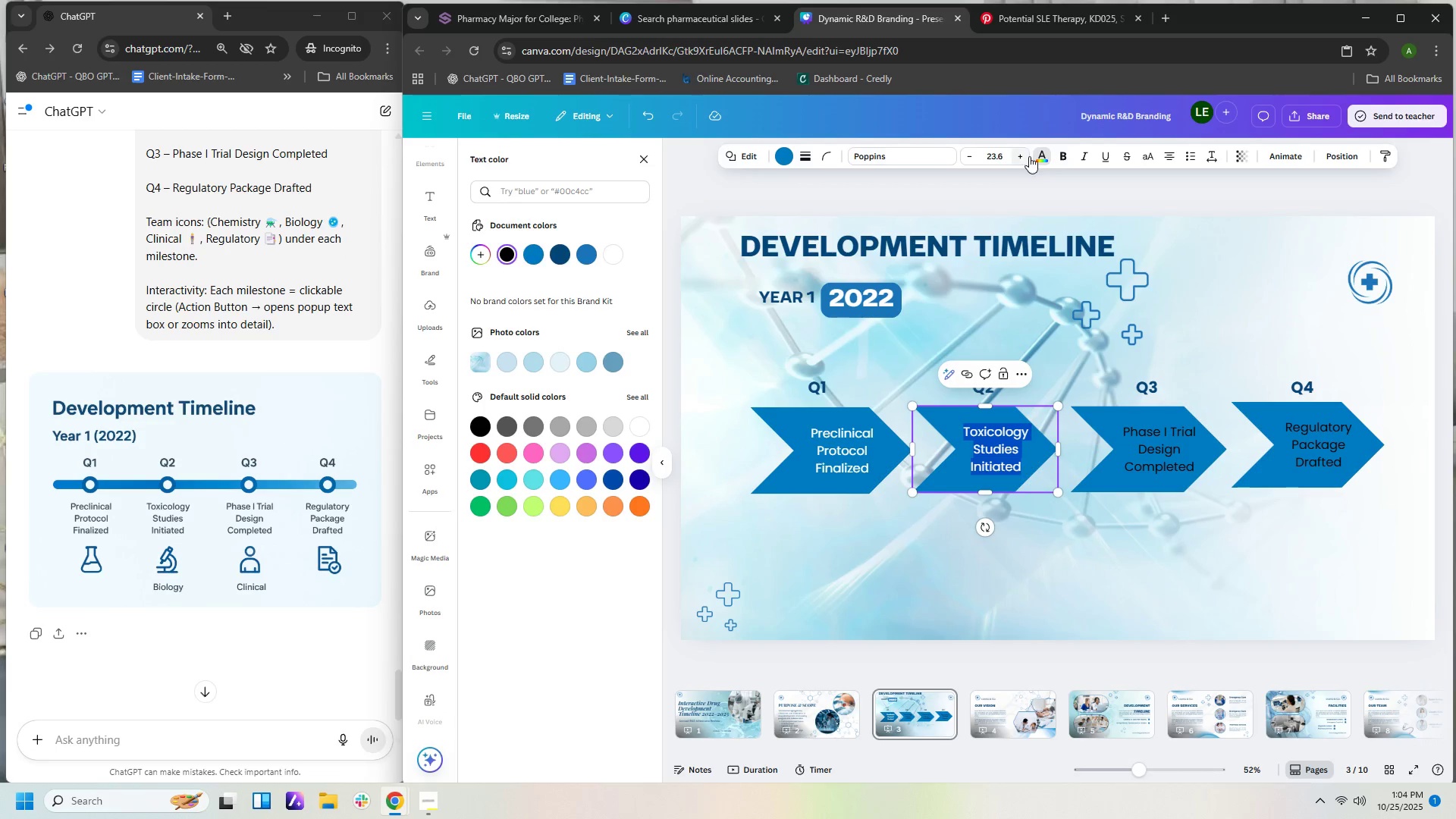 
left_click([1037, 155])
 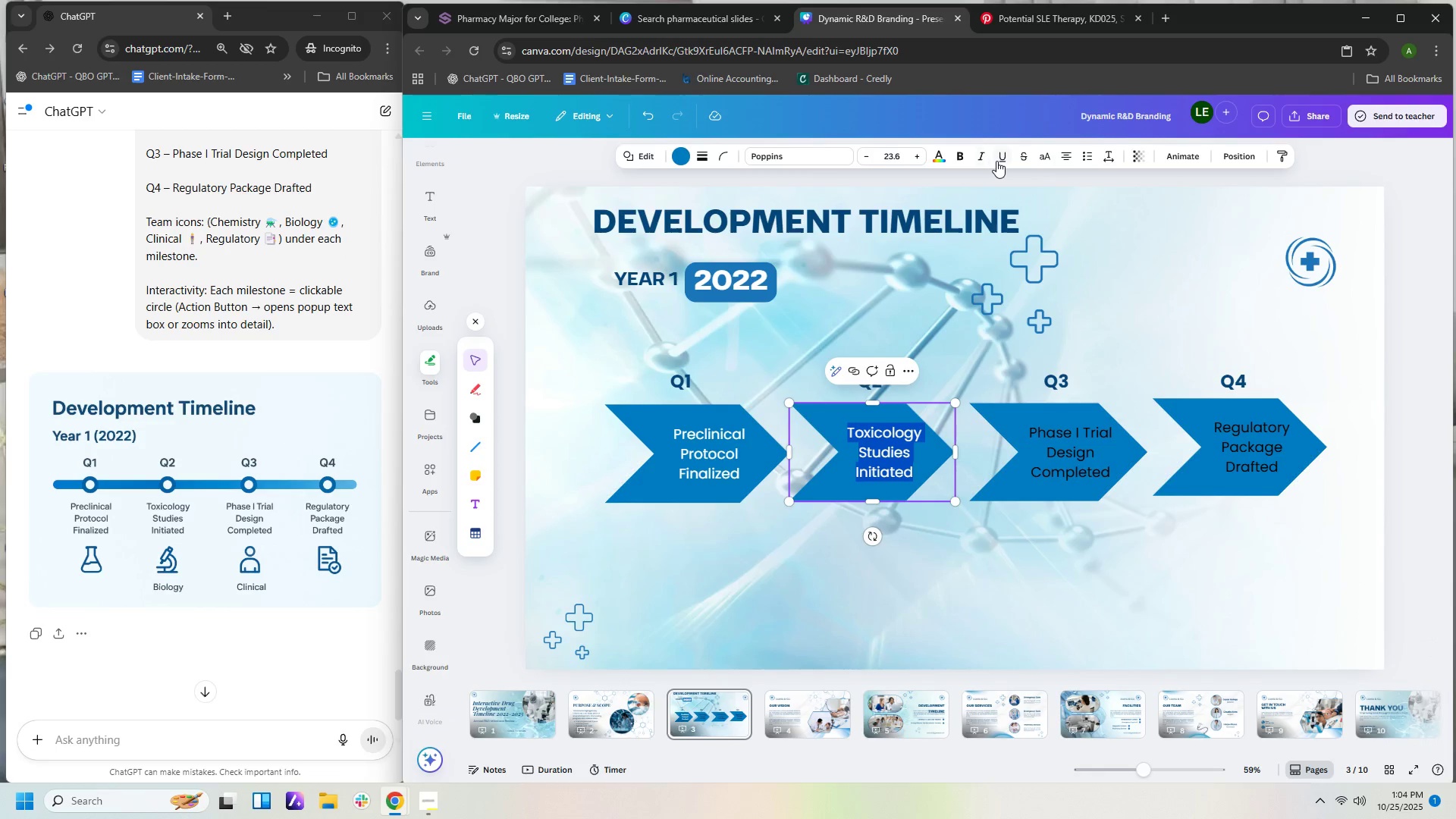 
left_click([935, 159])
 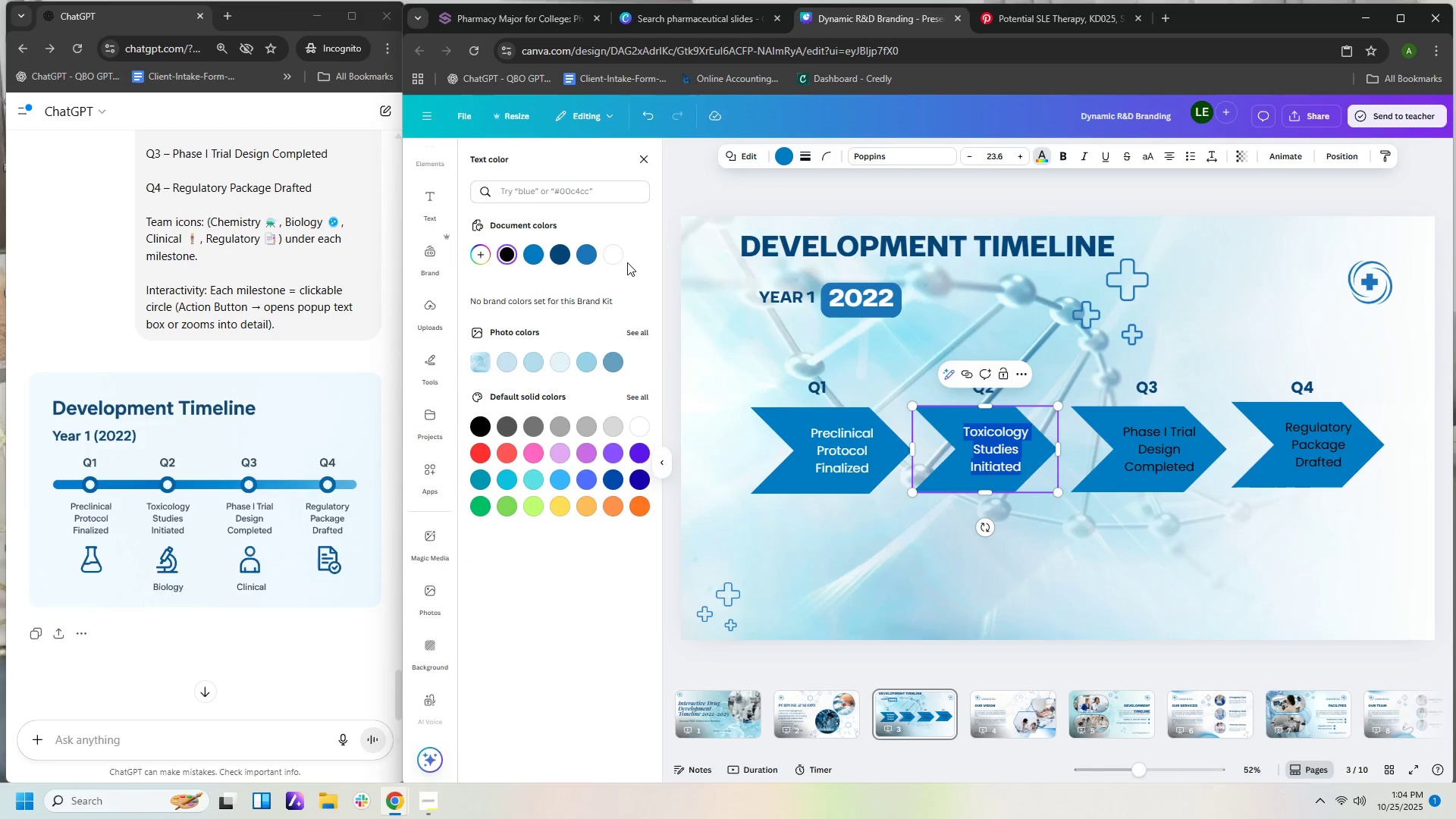 
left_click([607, 253])
 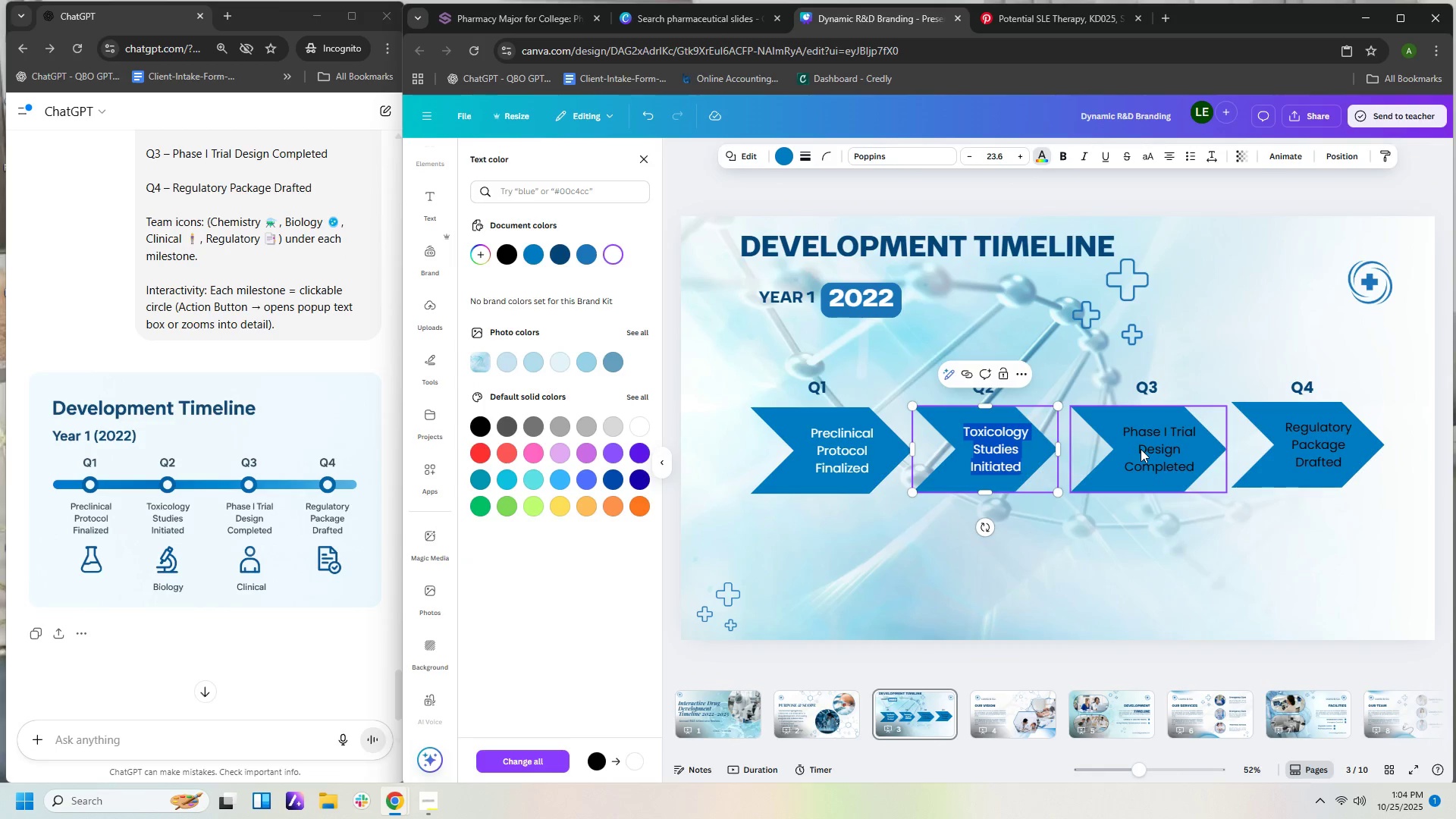 
double_click([1143, 449])
 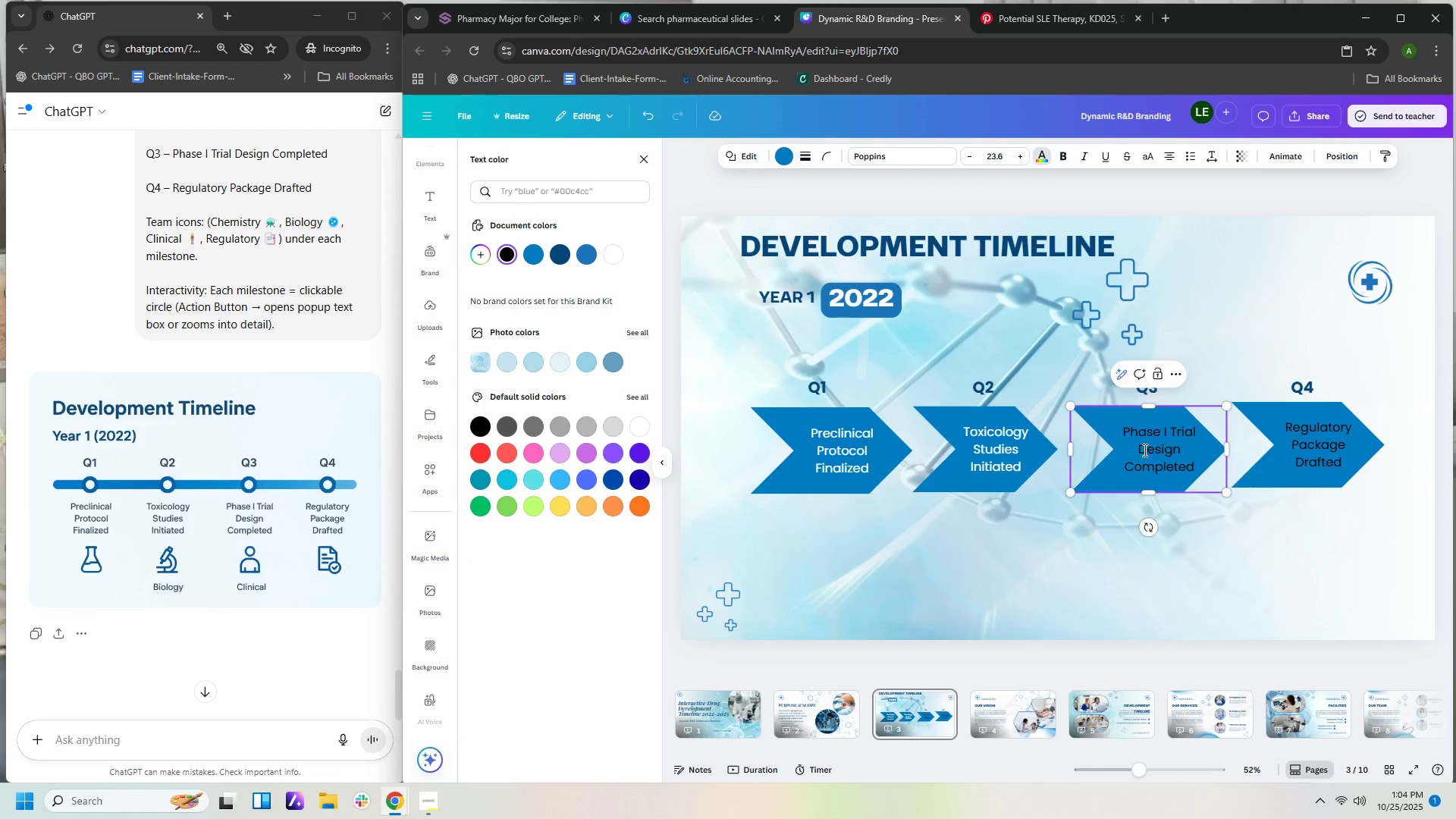 
key(Control+A)
 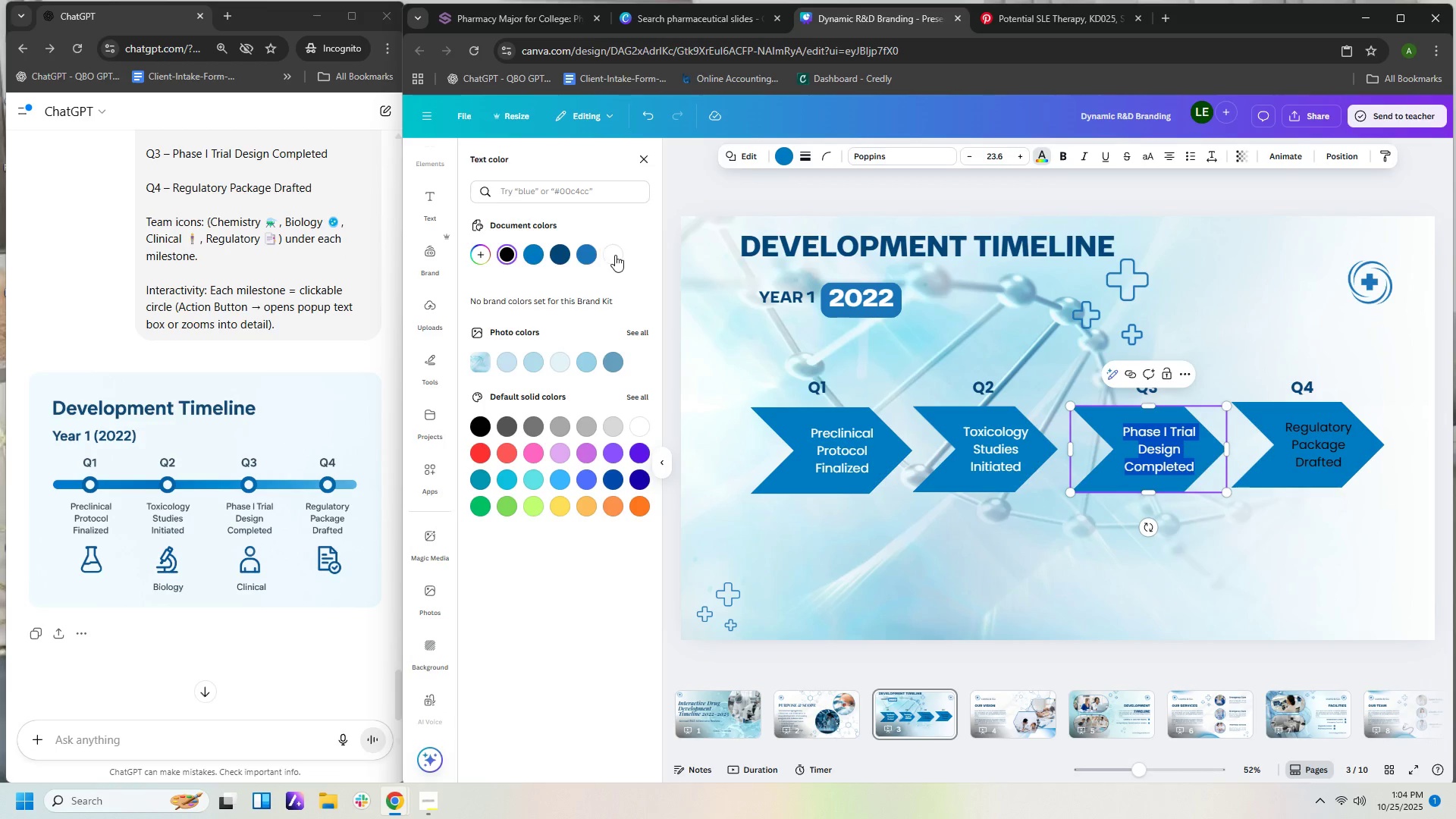 
left_click([617, 255])
 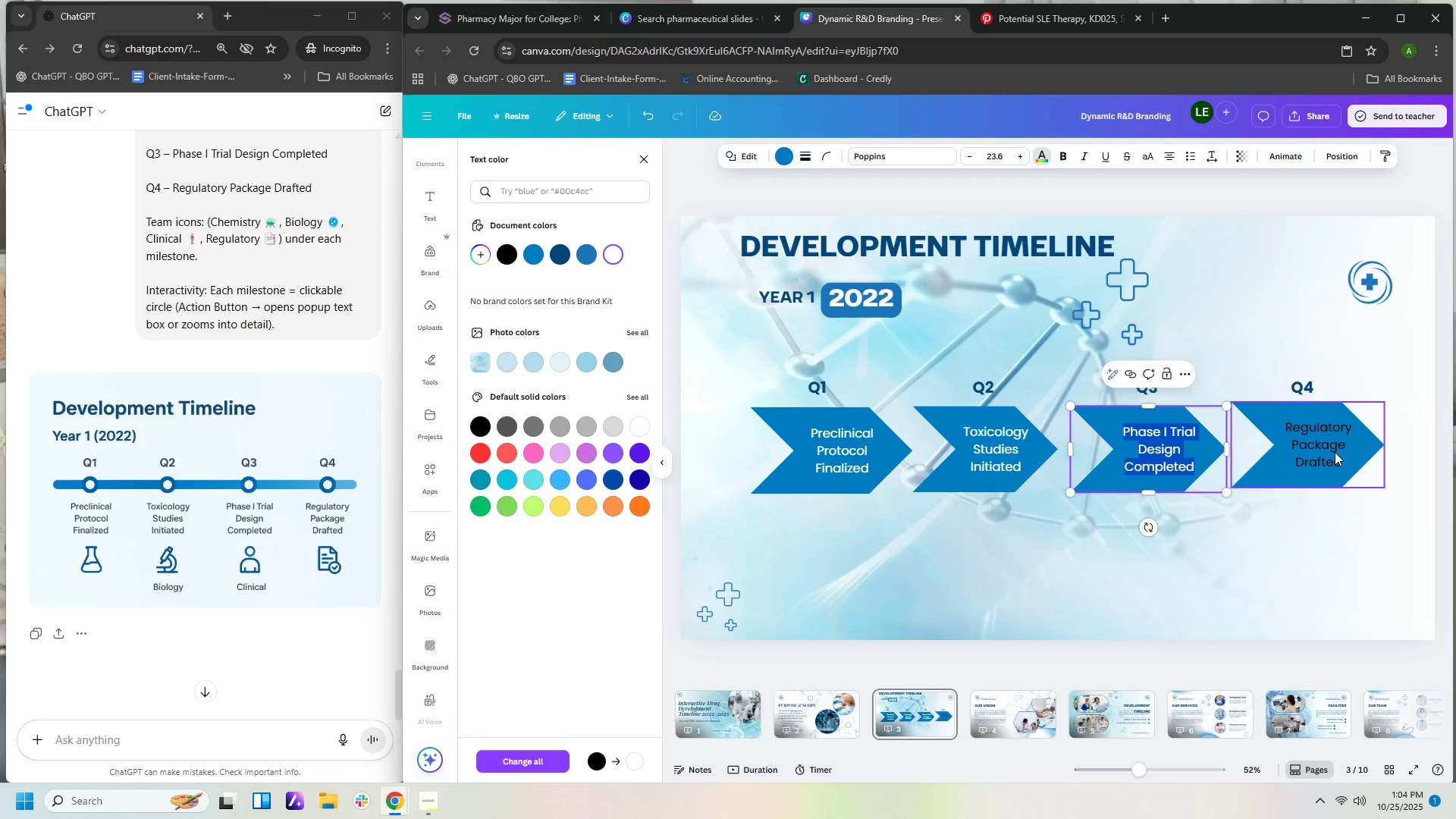 
double_click([1334, 452])
 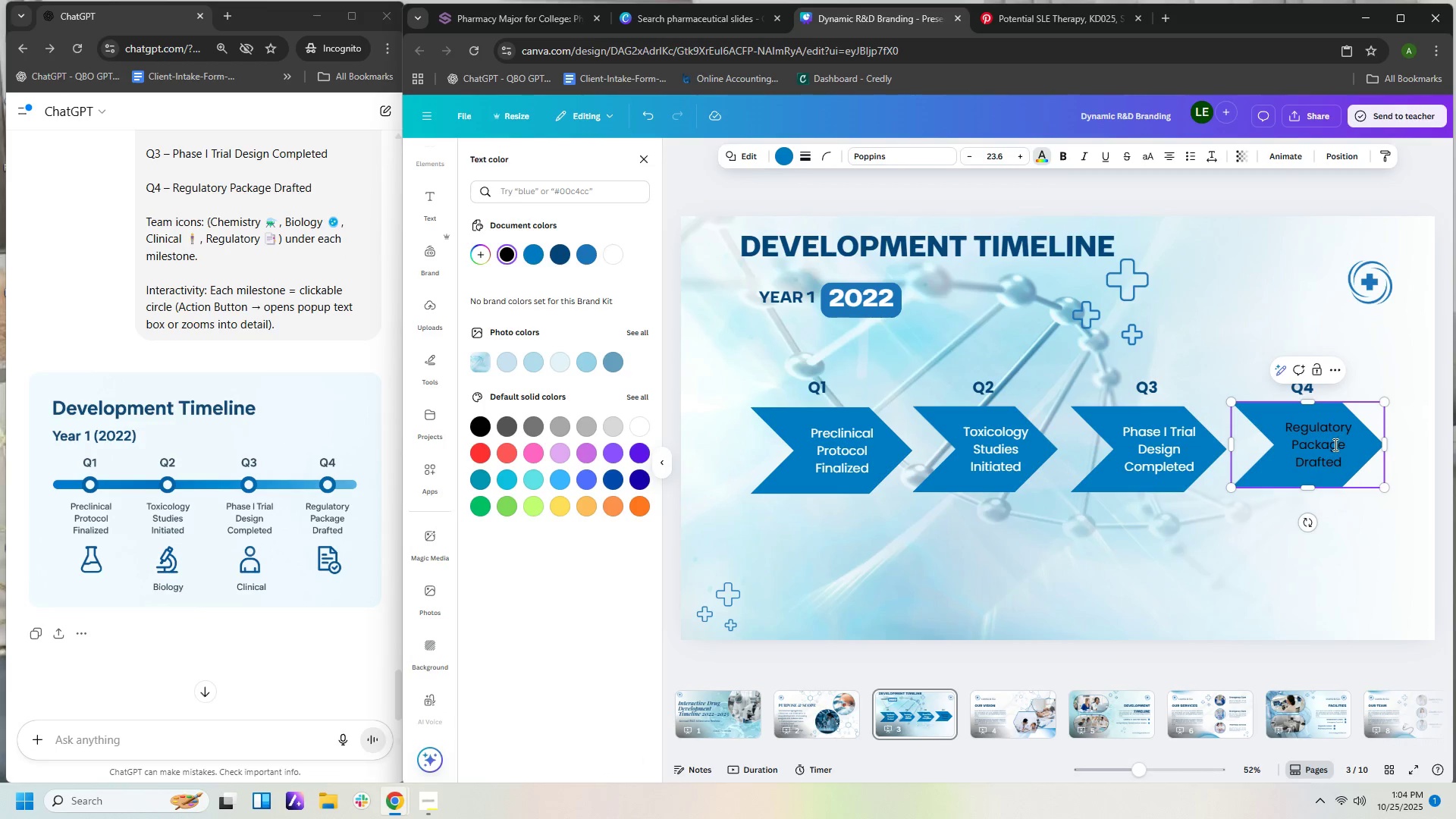 
key(Control+A)
 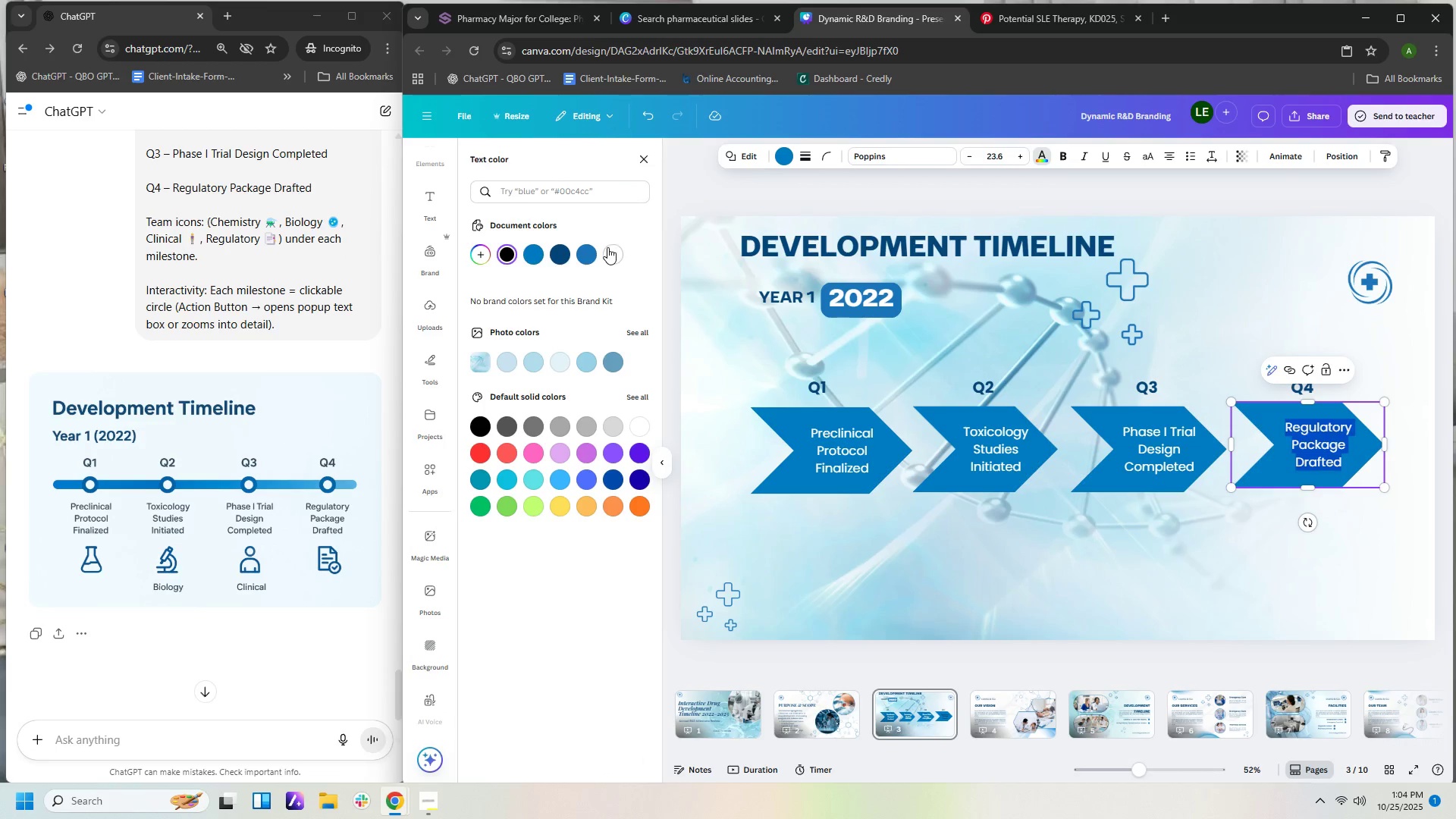 
left_click([614, 251])
 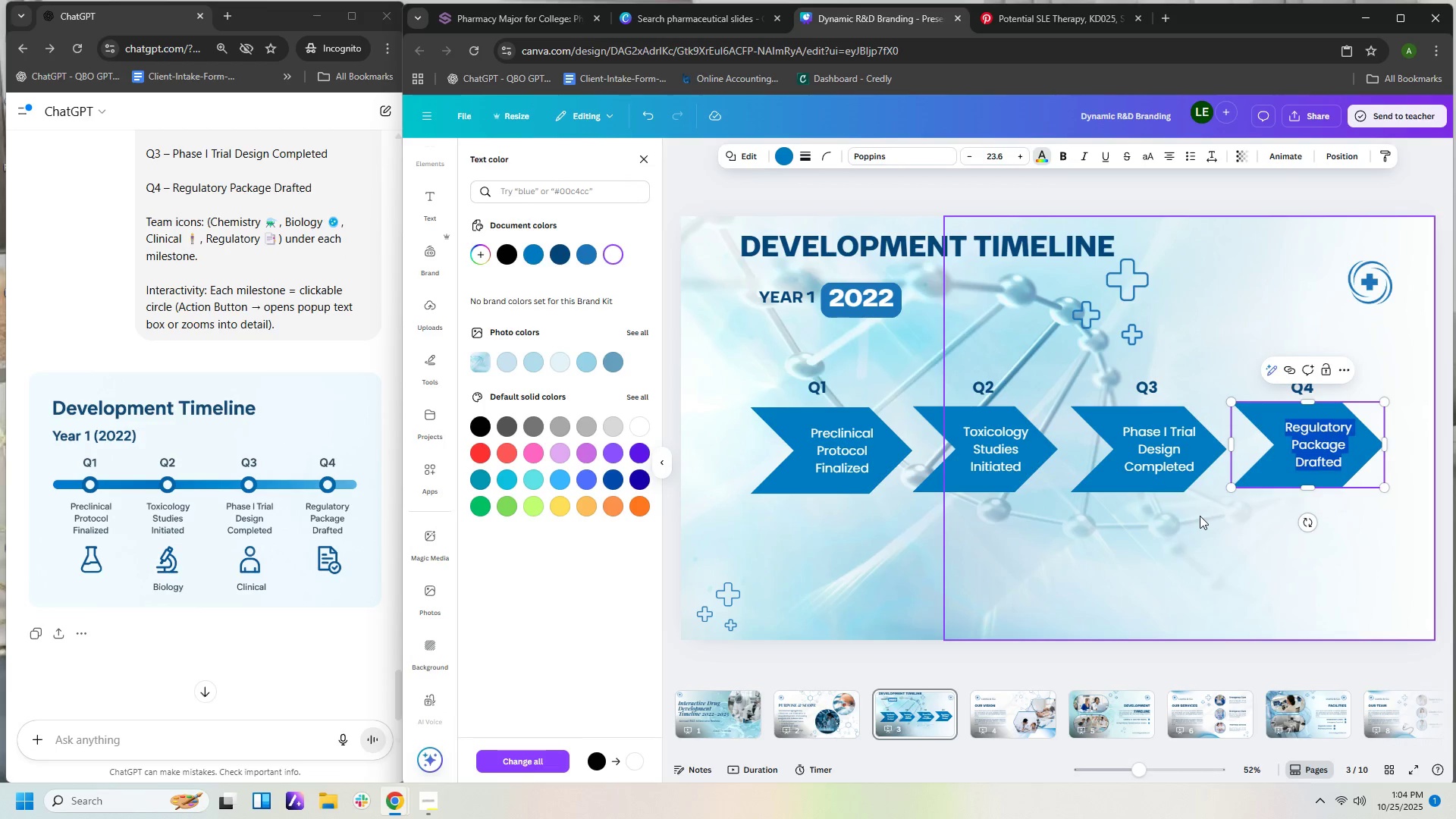 
left_click([1200, 516])
 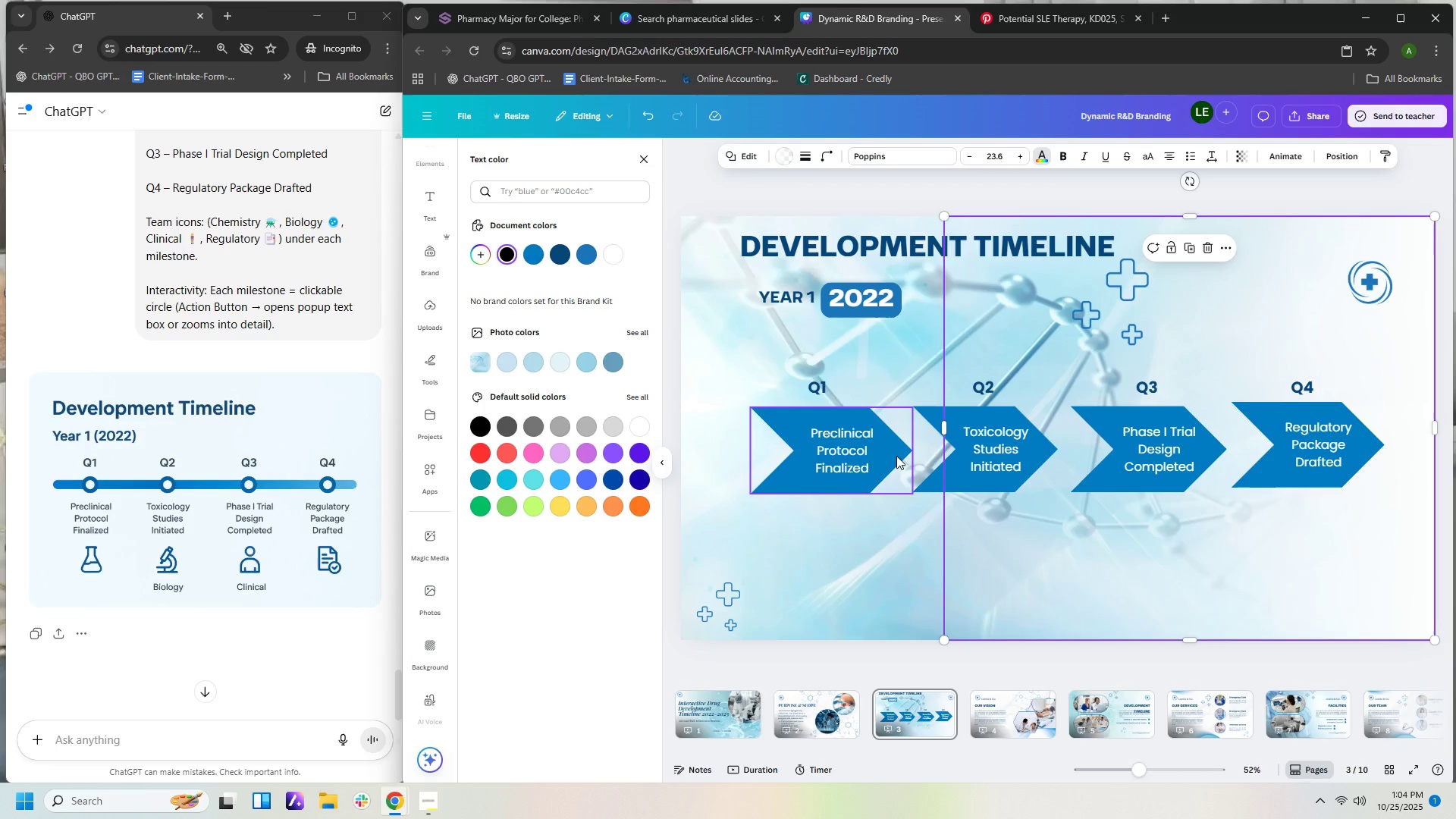 
wait(6.89)
 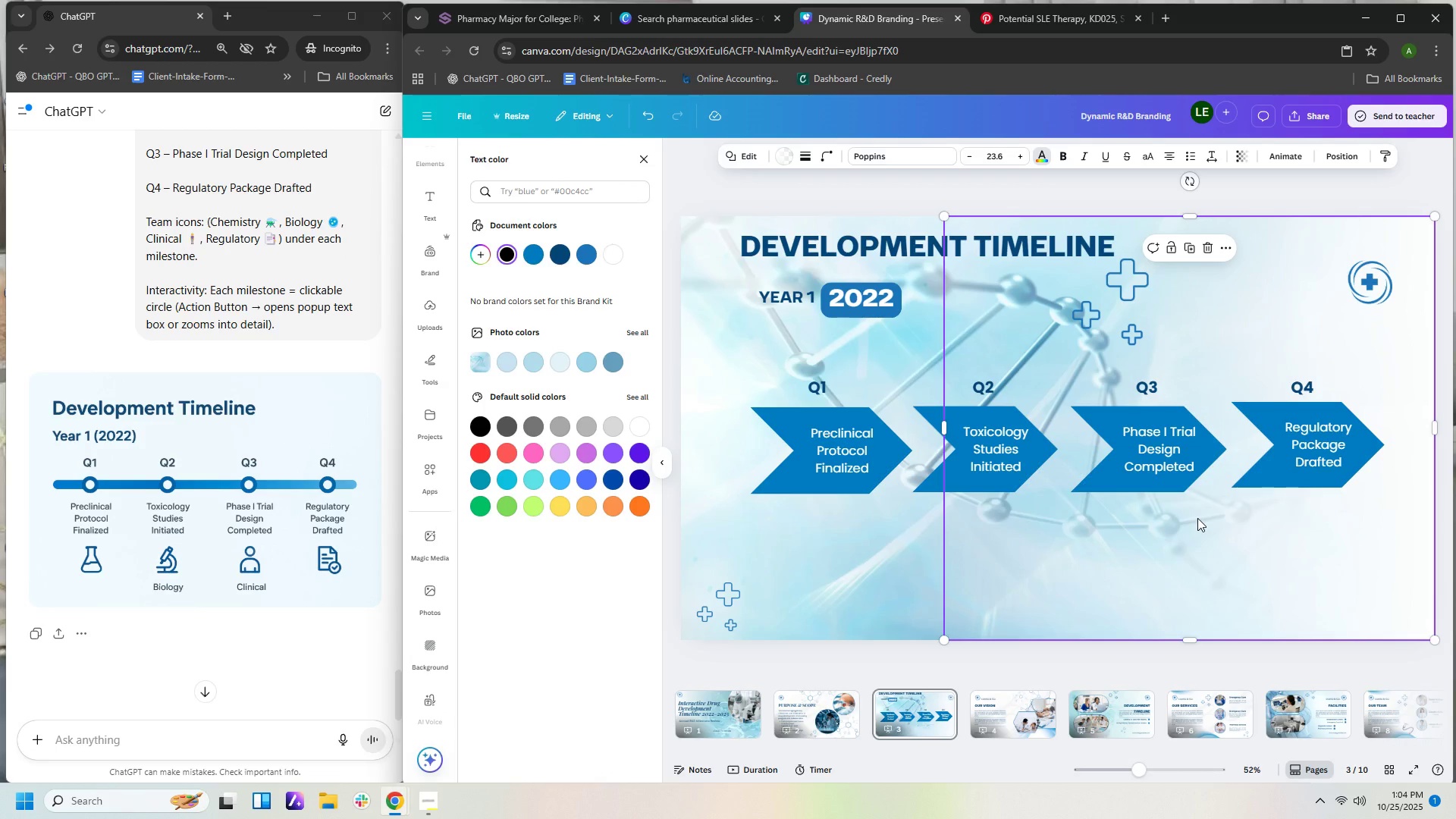 
left_click([852, 443])
 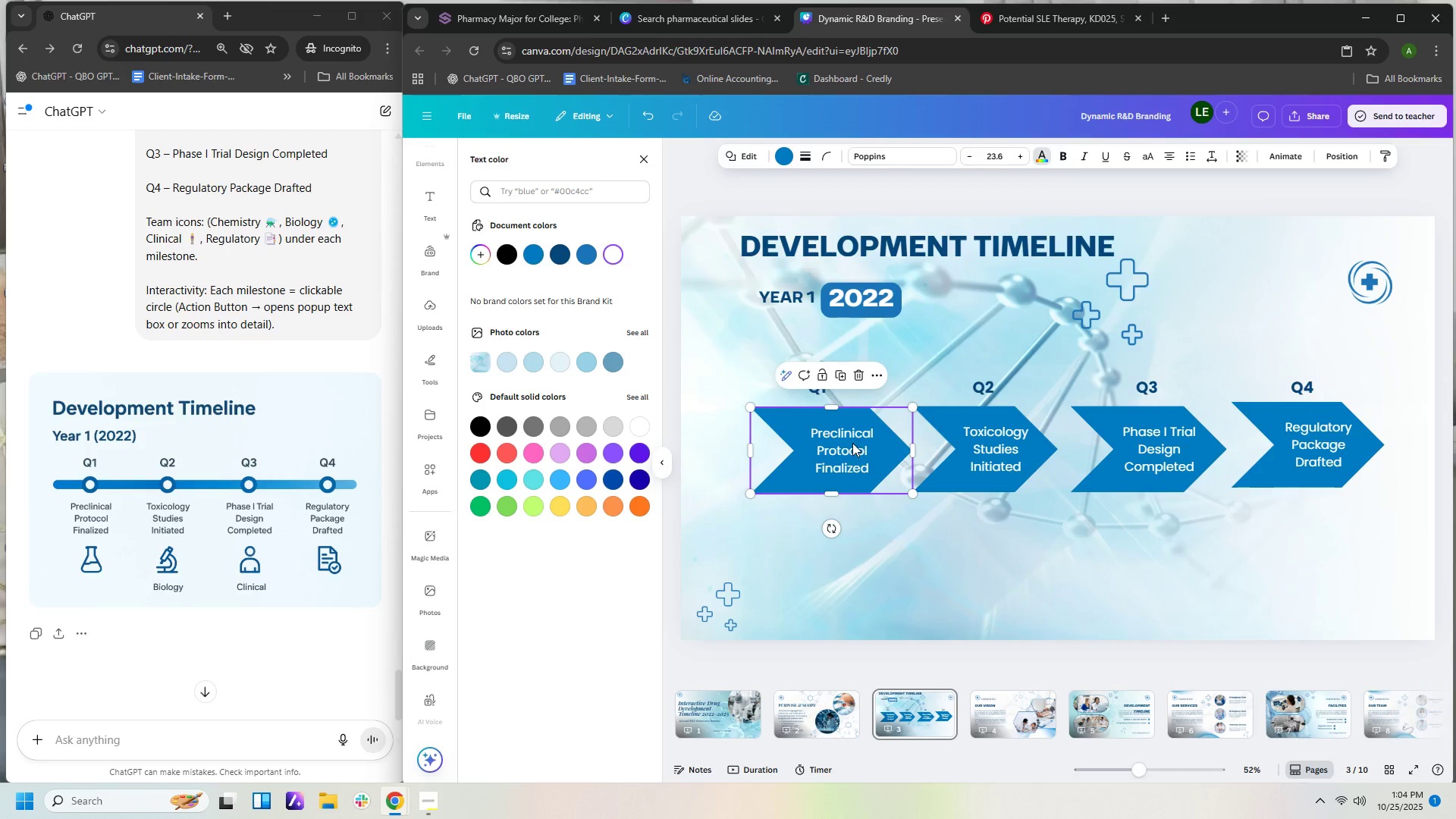 
double_click([852, 443])
 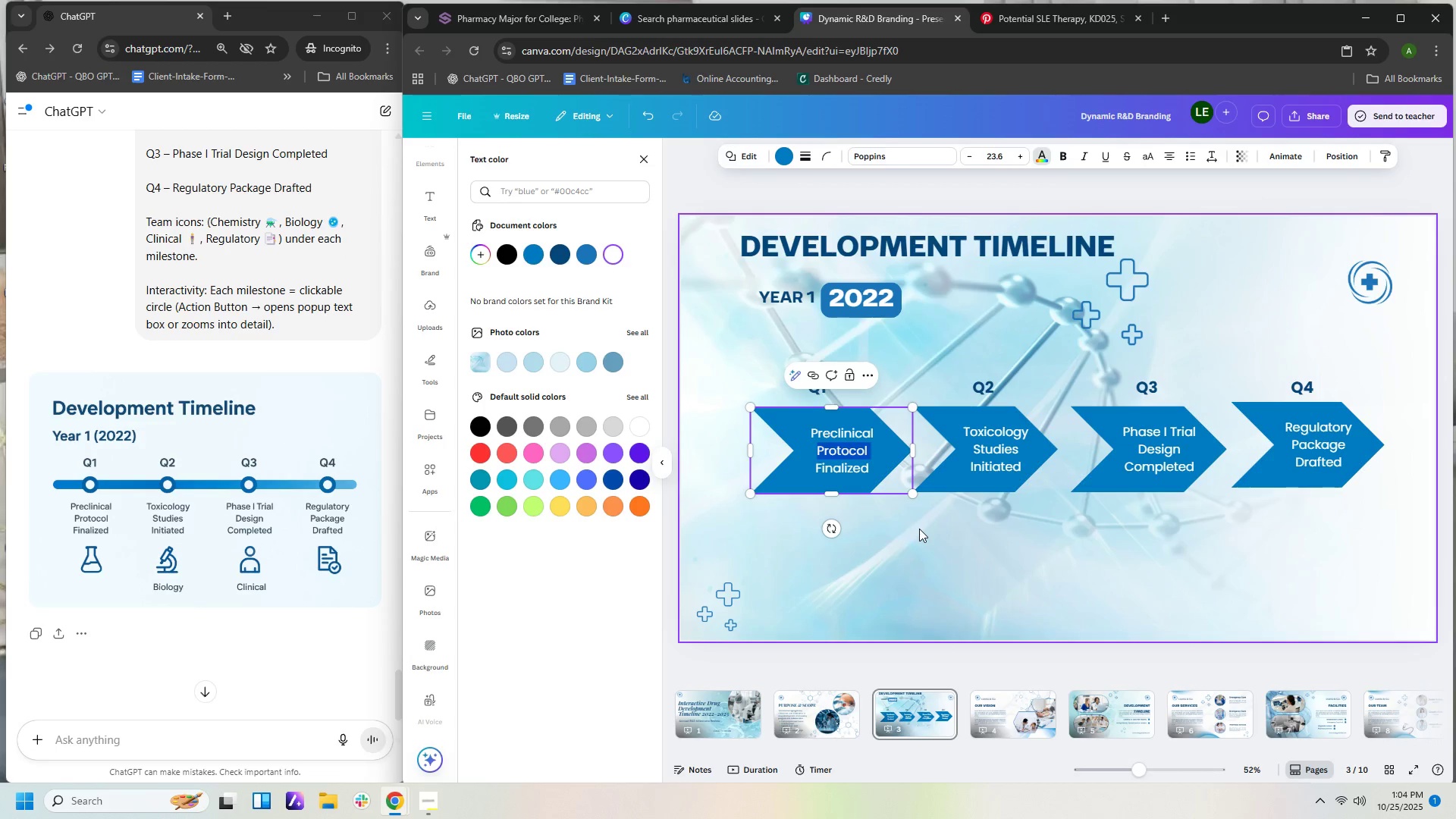 
left_click([919, 529])
 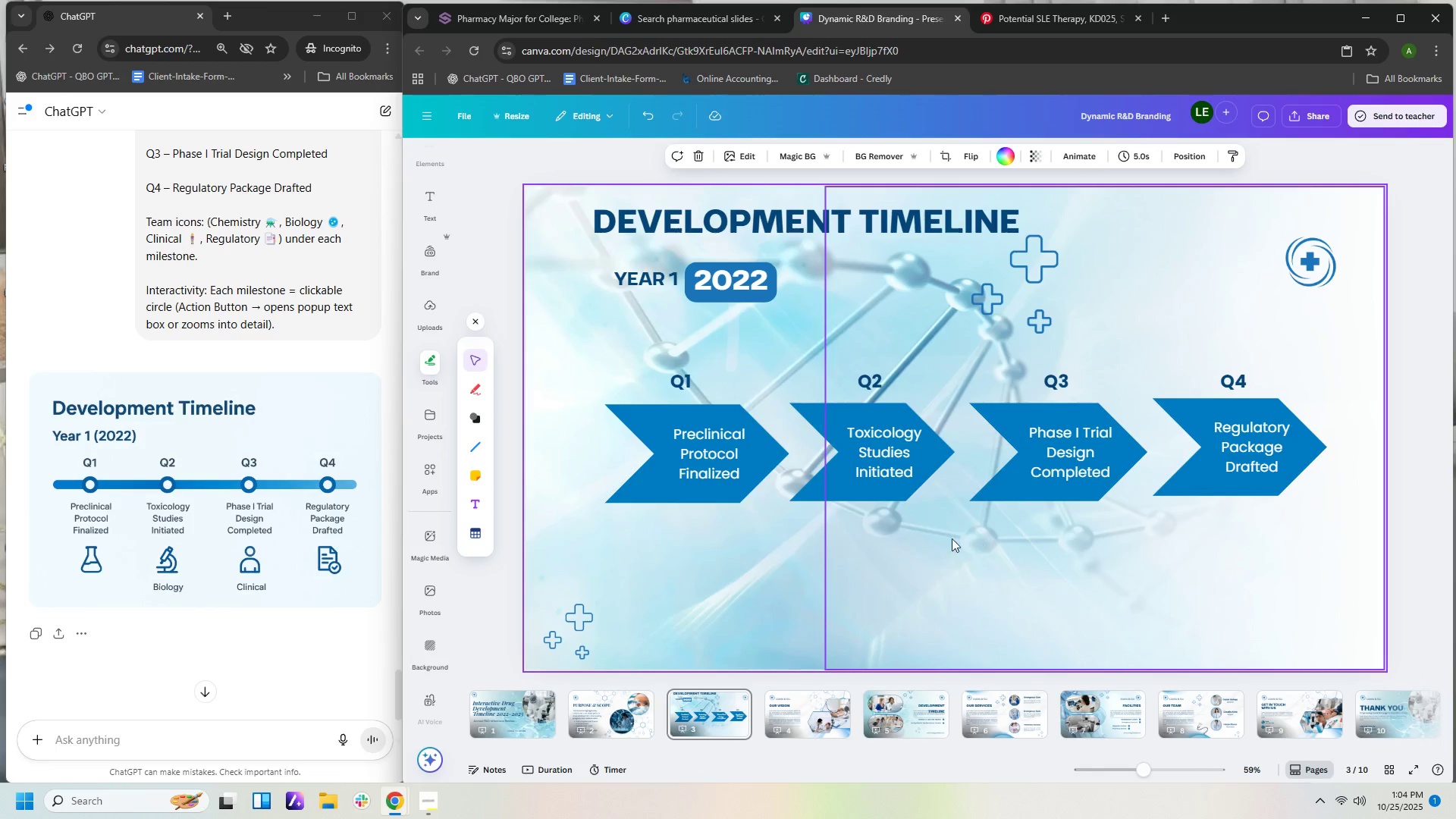 
left_click([810, 589])
 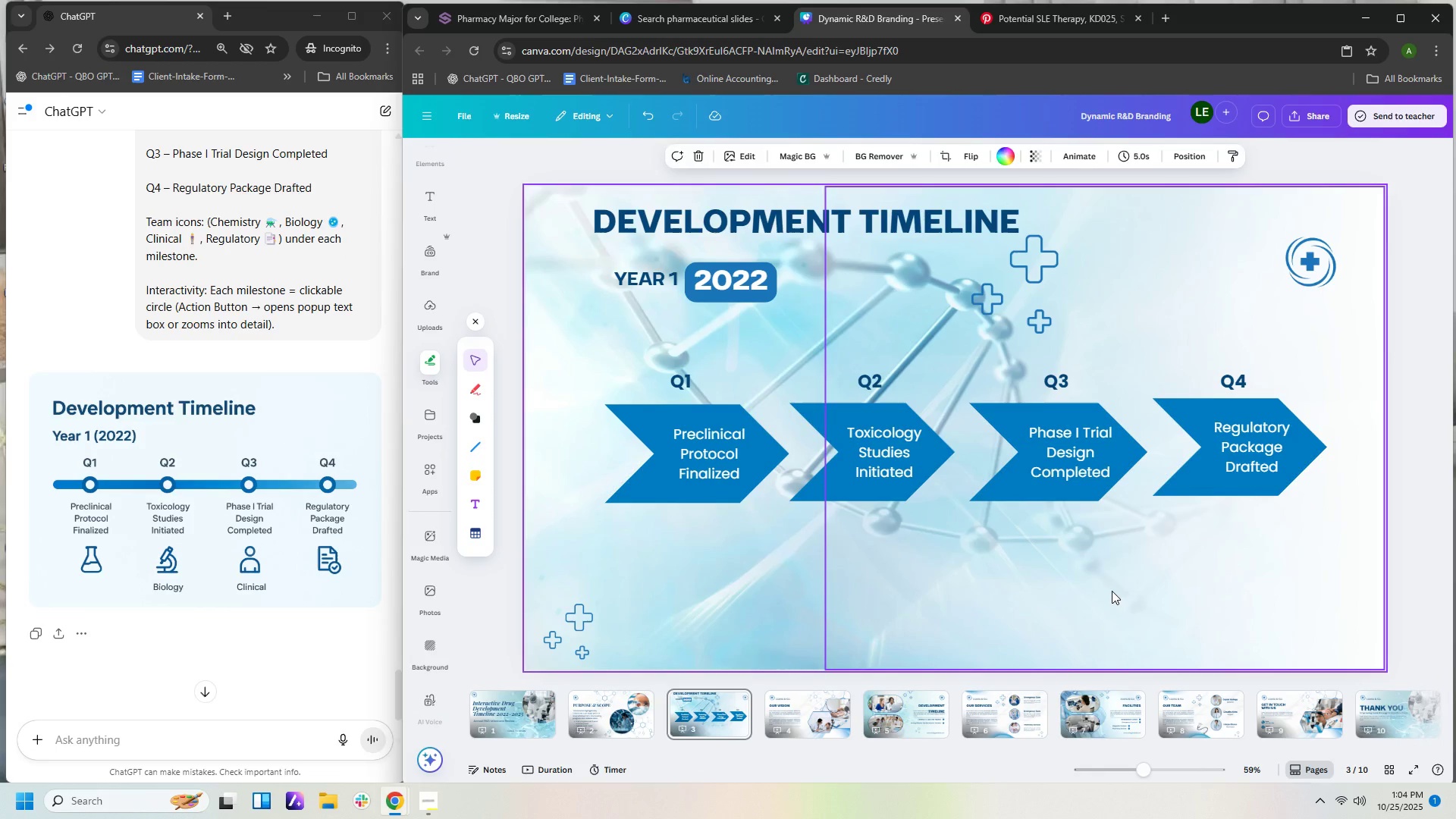 
left_click_drag(start_coordinate=[1112, 591], to_coordinate=[1213, 485])
 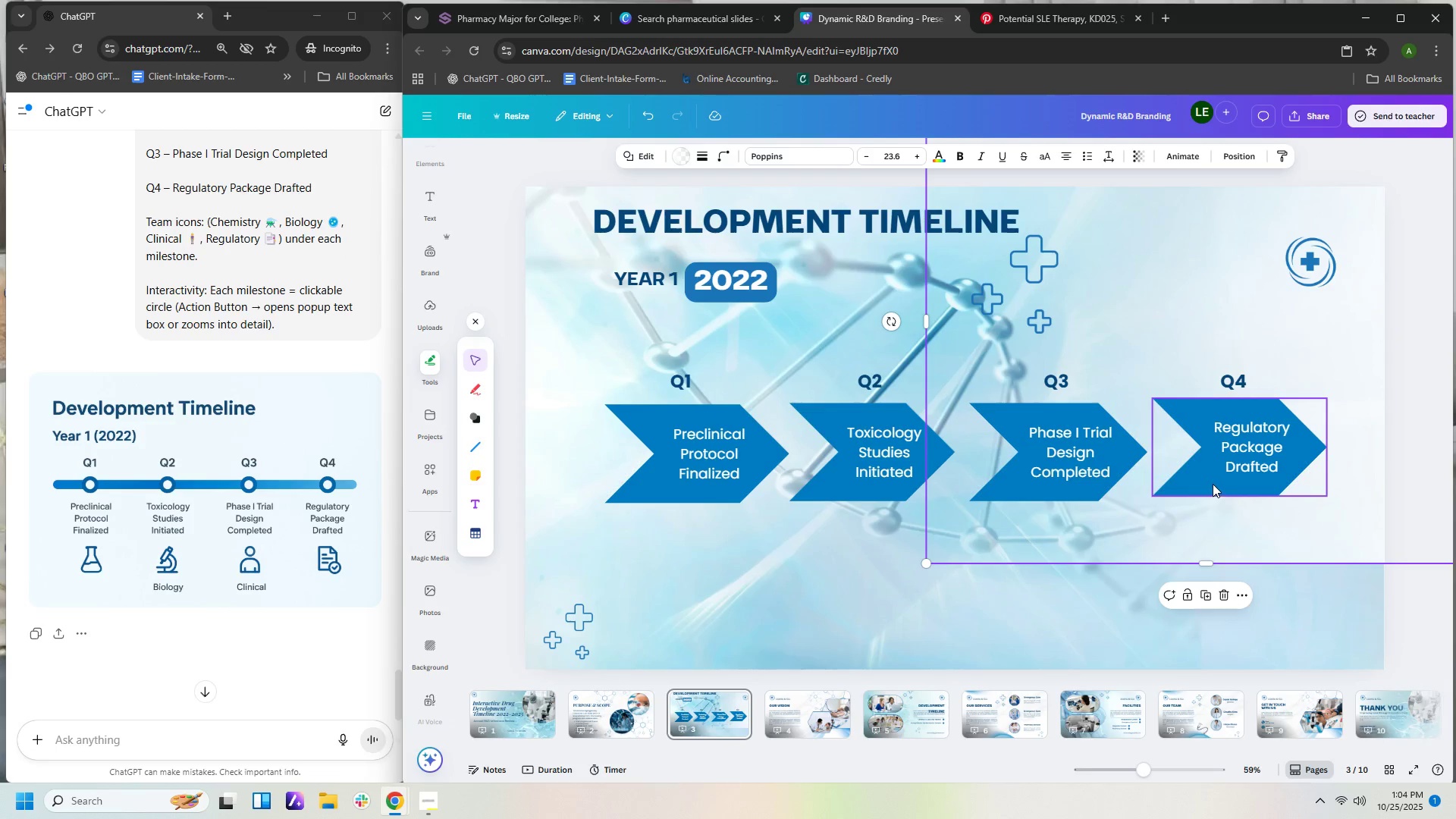 
key(Control+Z)
 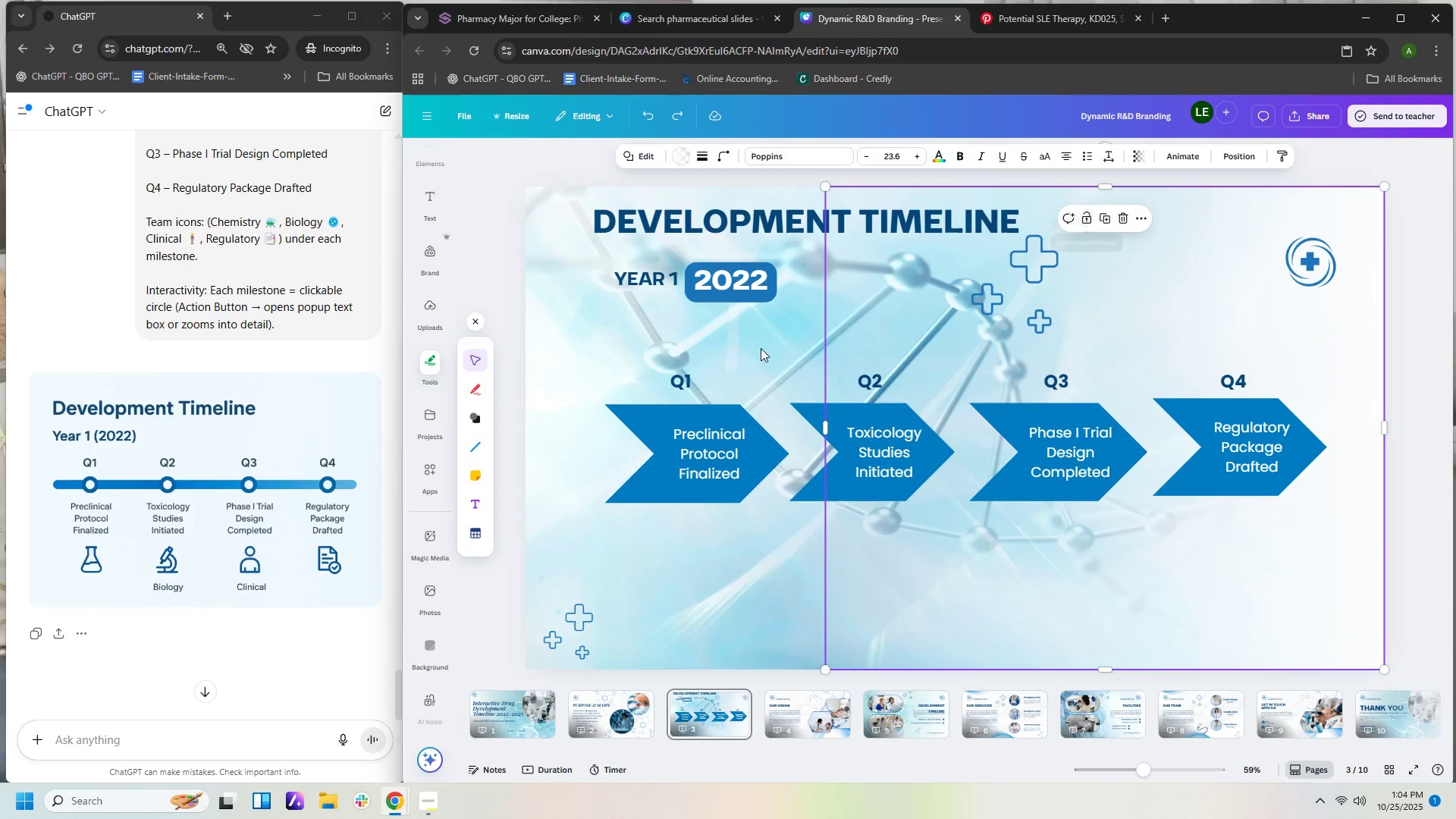 
left_click([714, 560])
 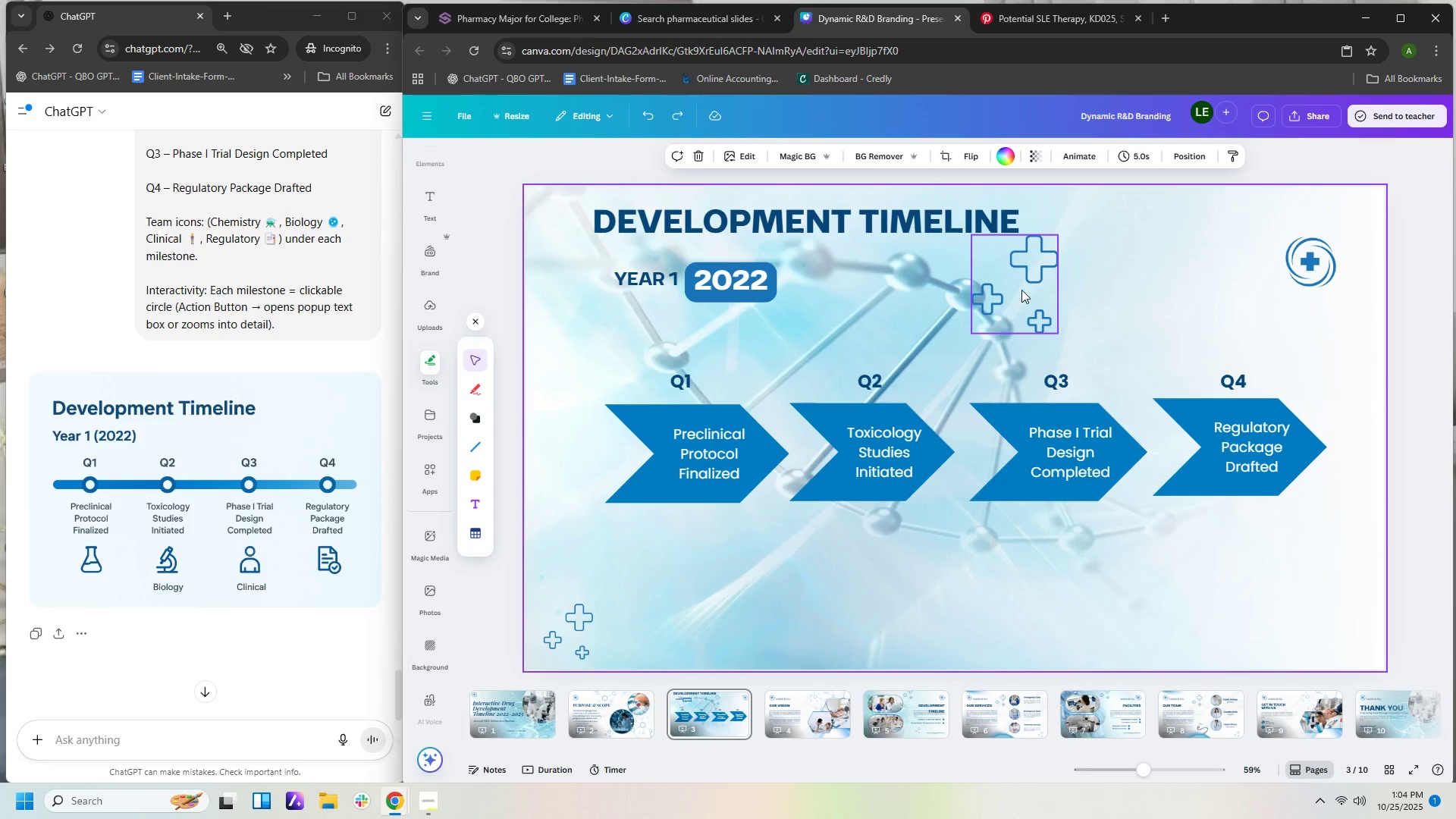 
left_click_drag(start_coordinate=[1025, 290], to_coordinate=[1089, 259])
 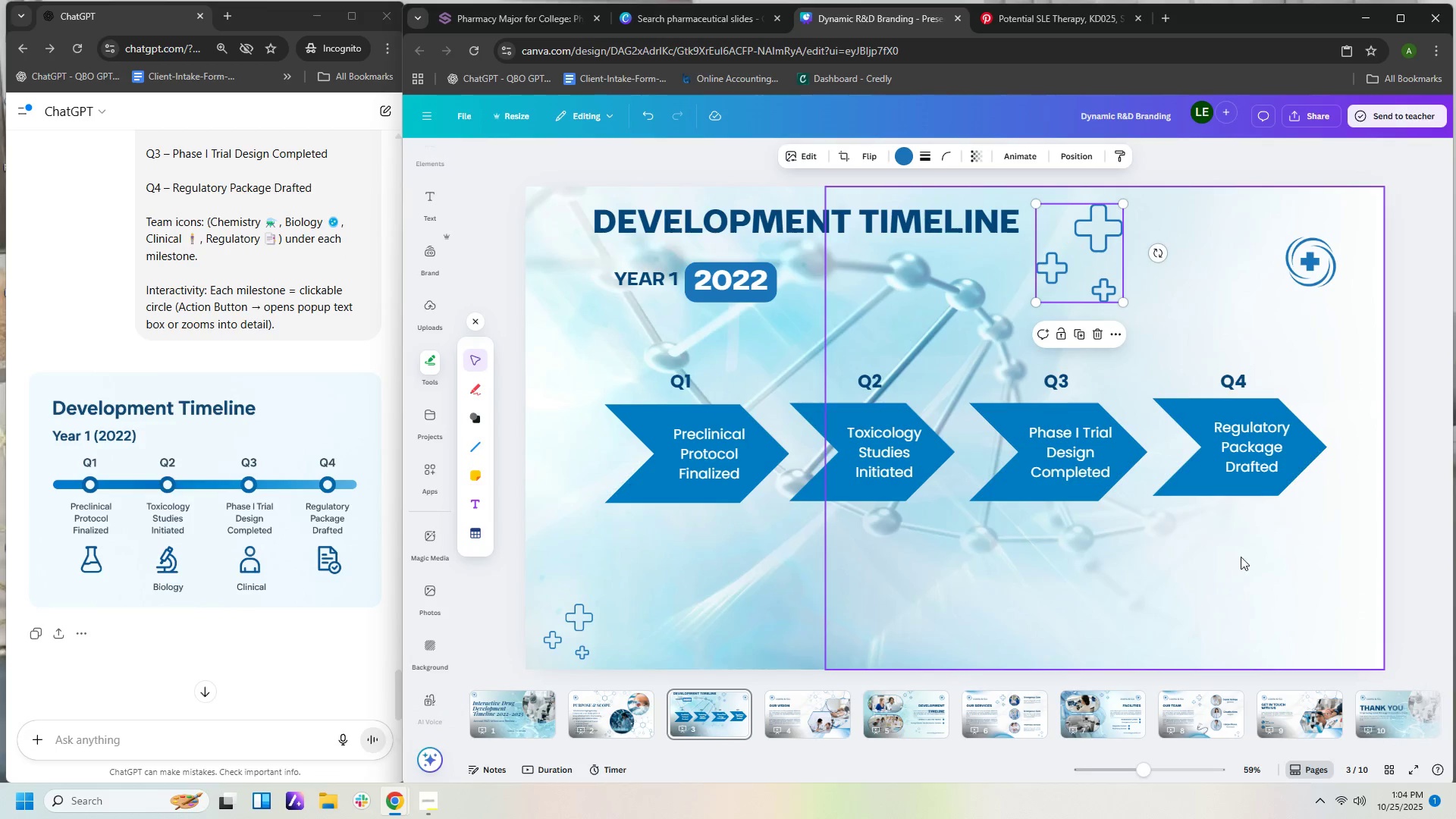 
left_click([1227, 572])
 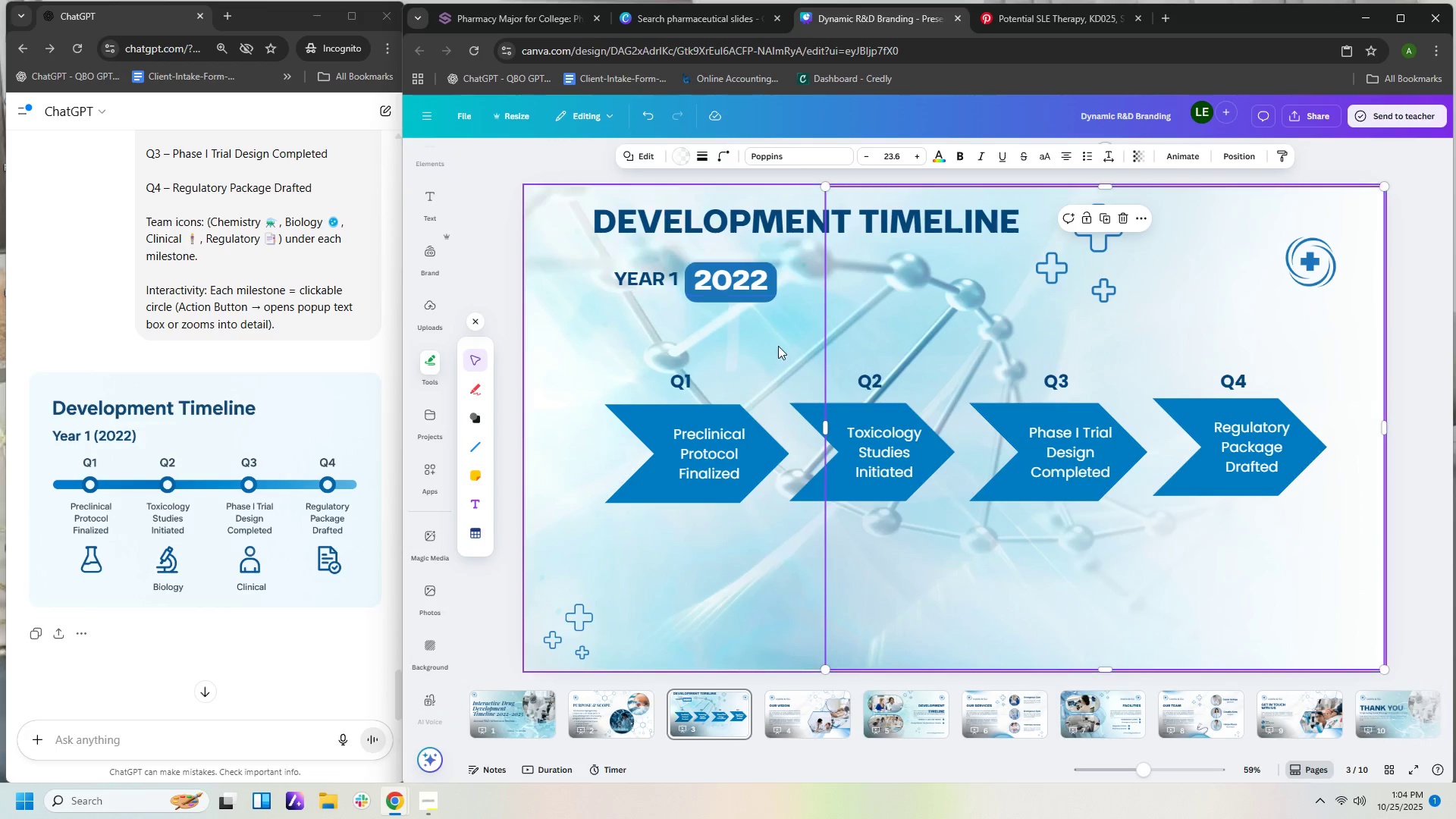 
left_click([770, 476])
 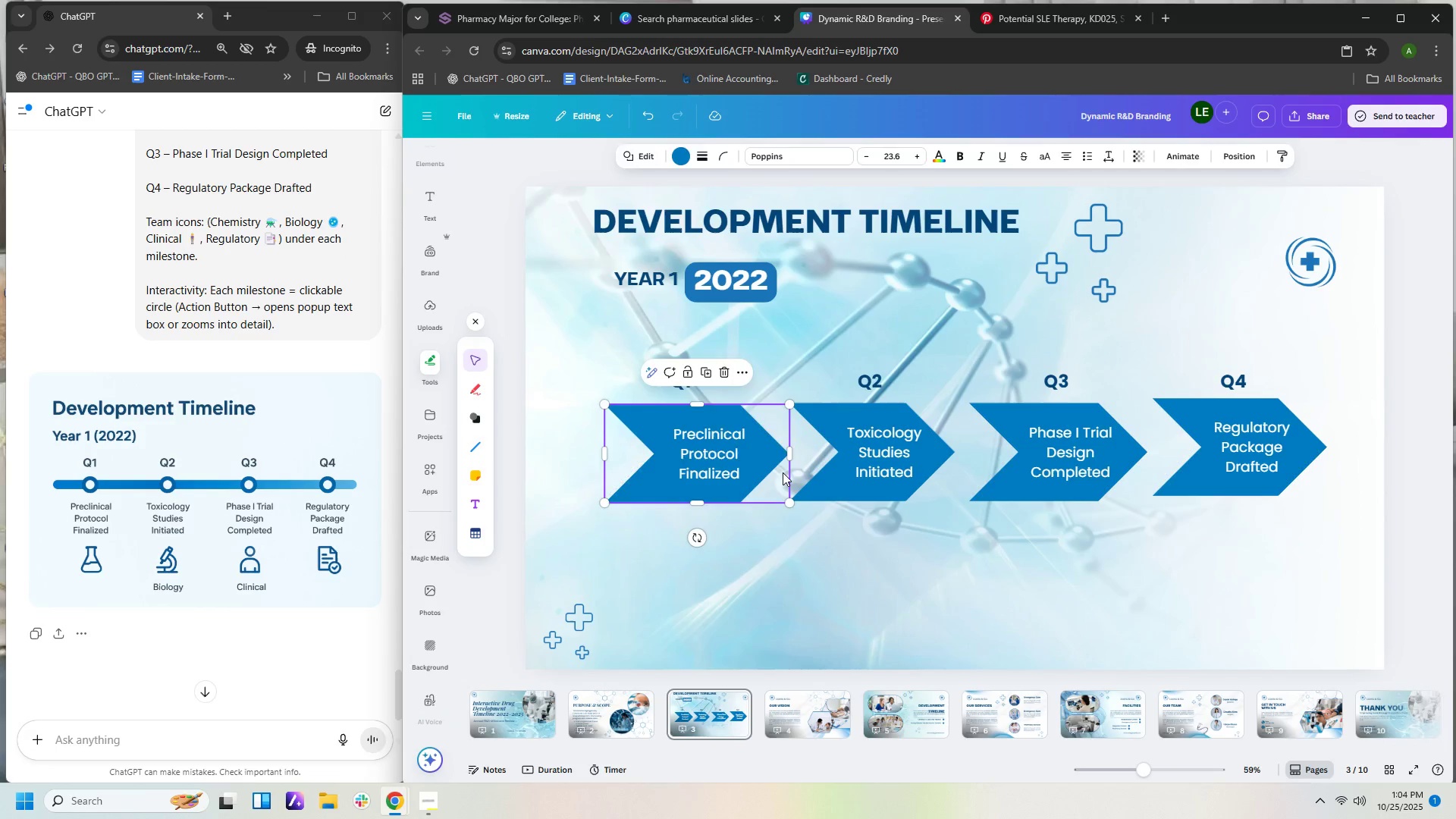 
key(Delete)
 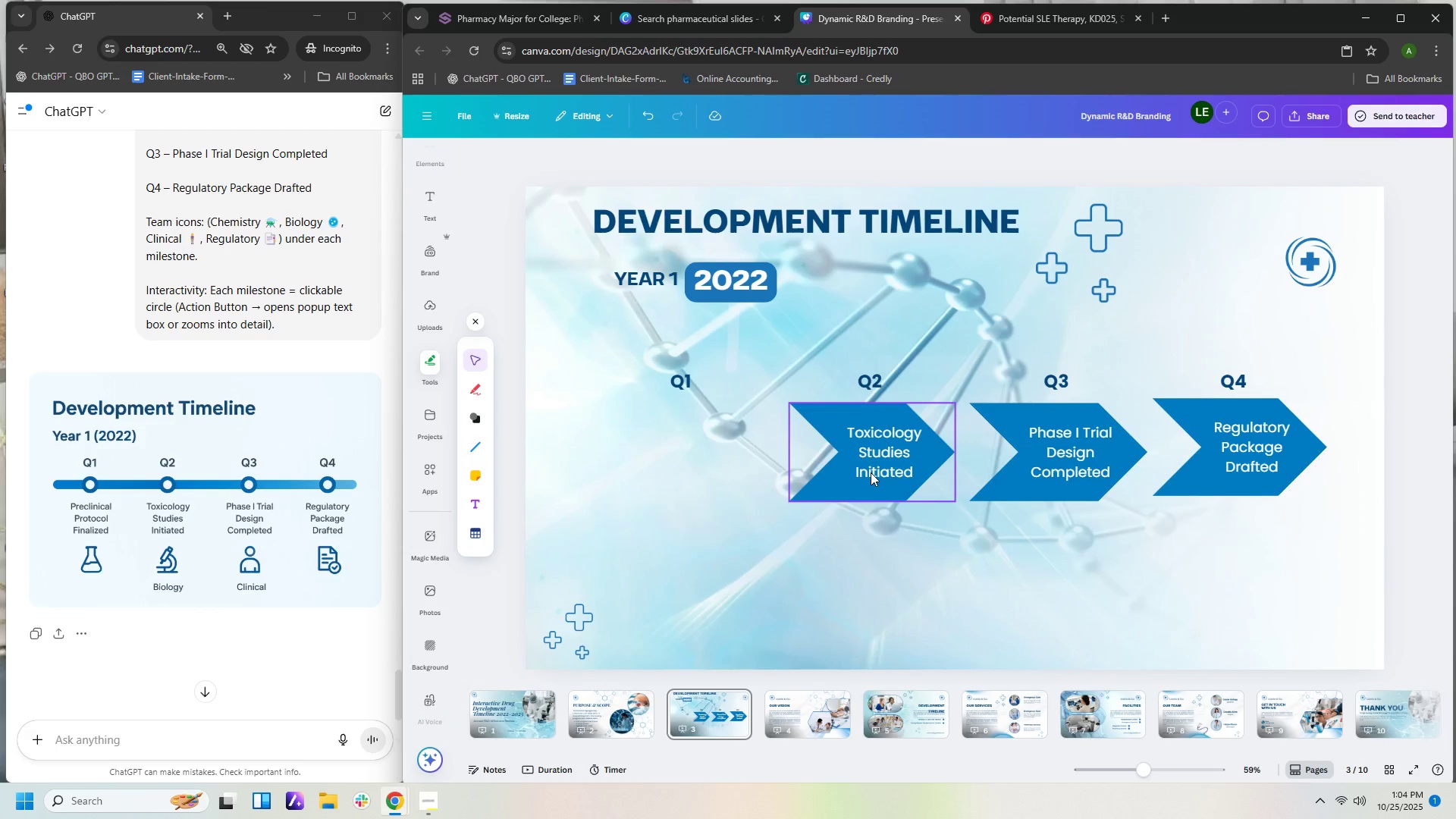 
left_click([871, 472])
 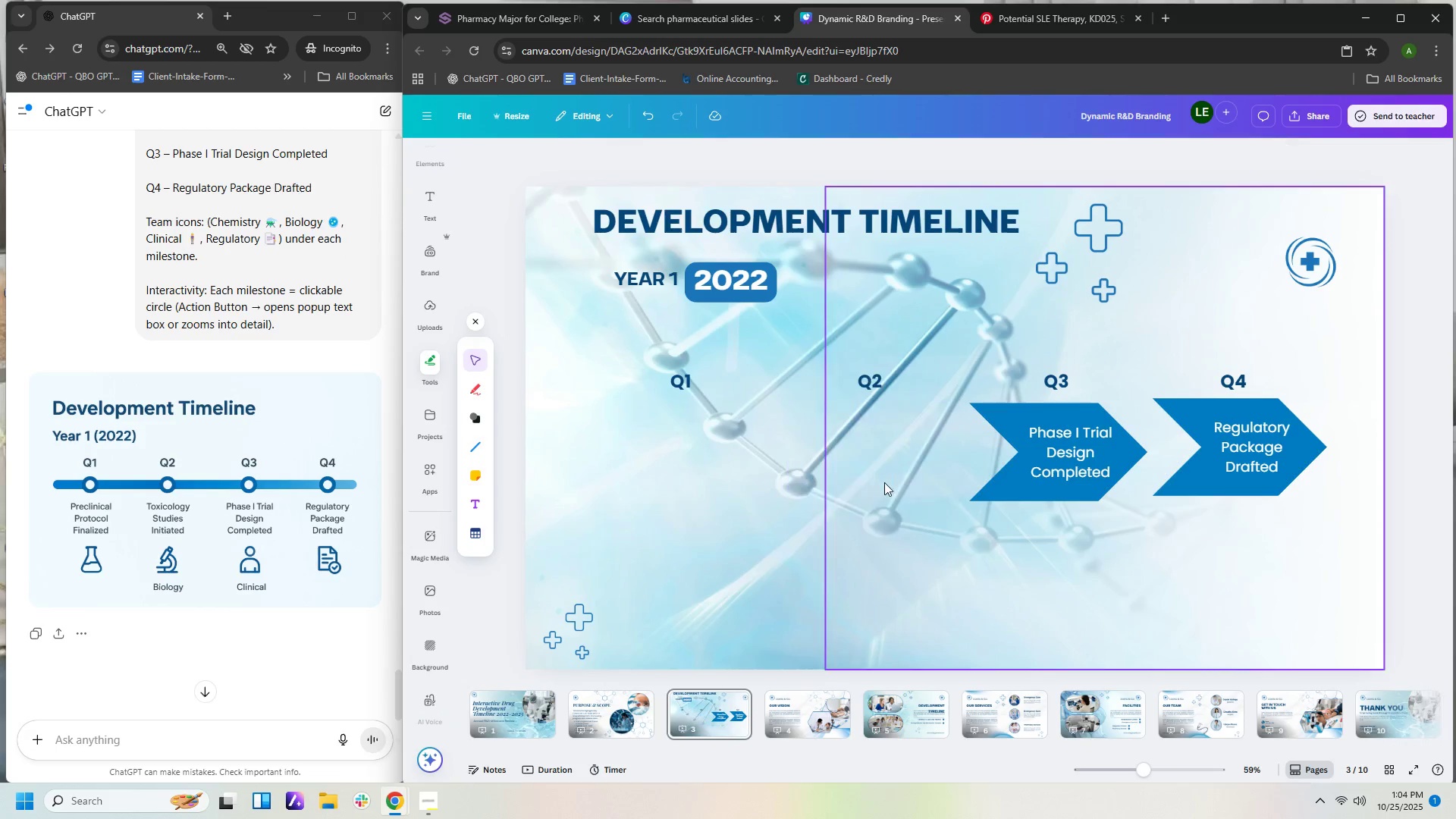 
key(Delete)
 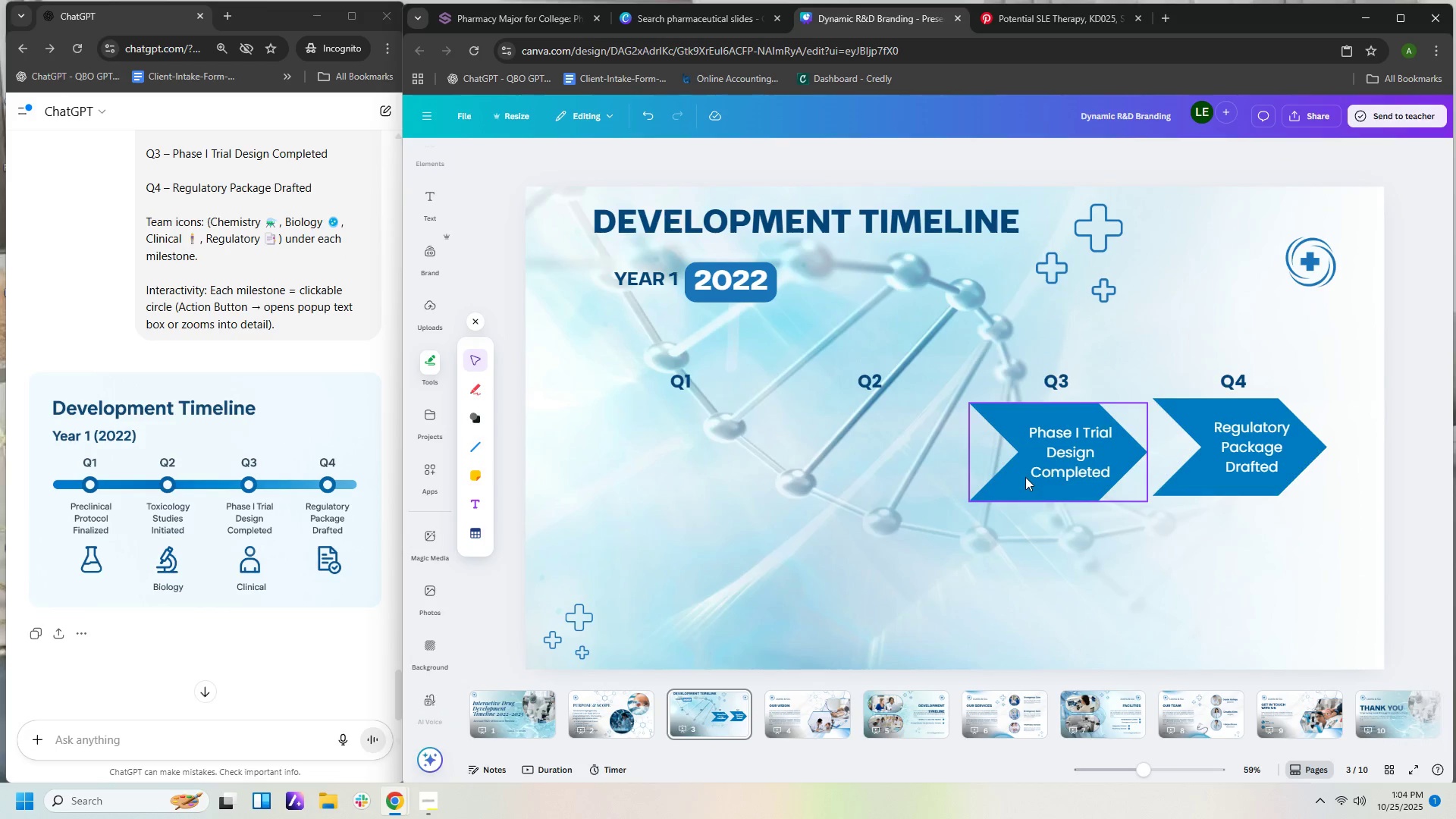 
left_click([1025, 477])
 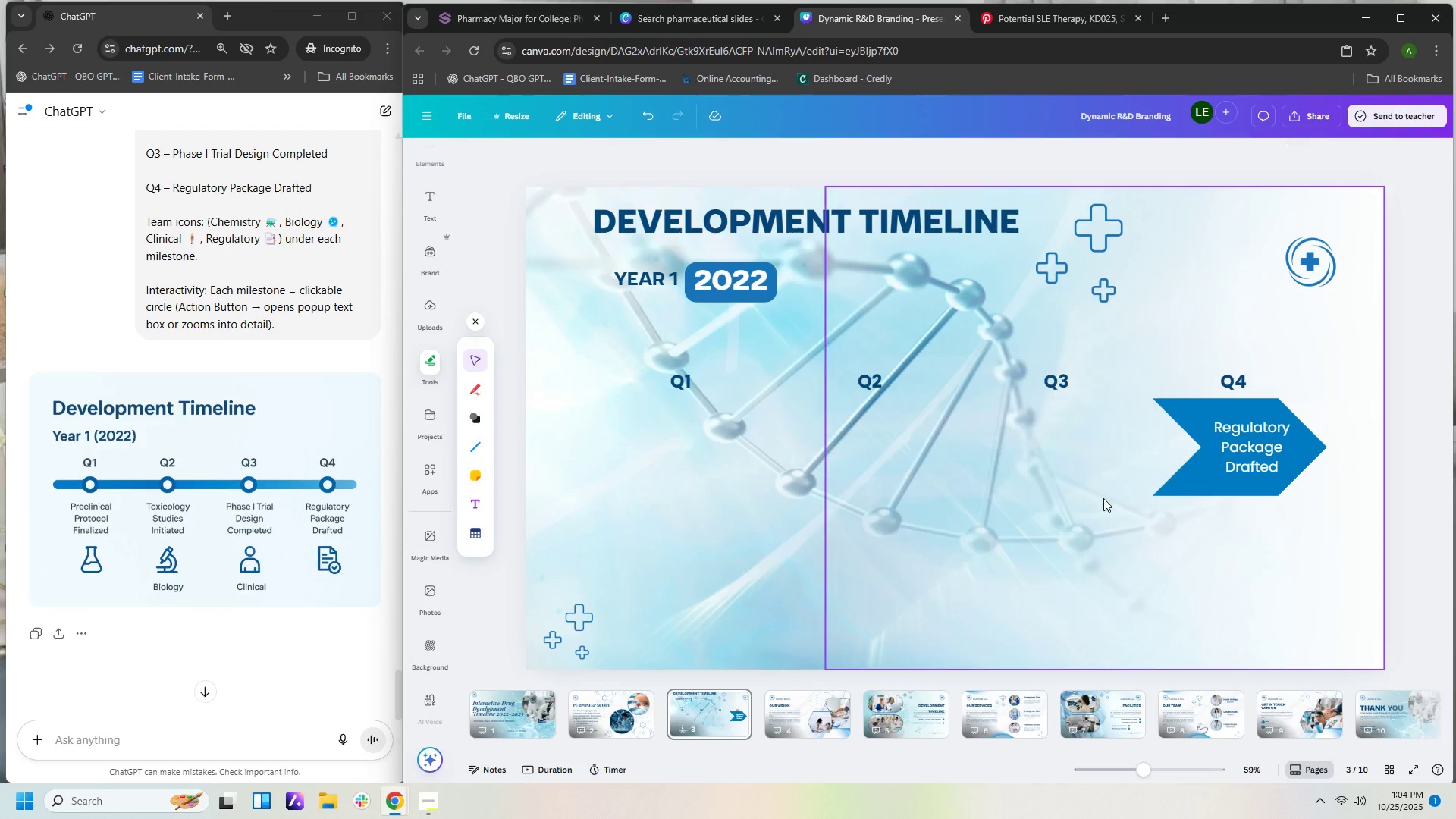 
key(Delete)
 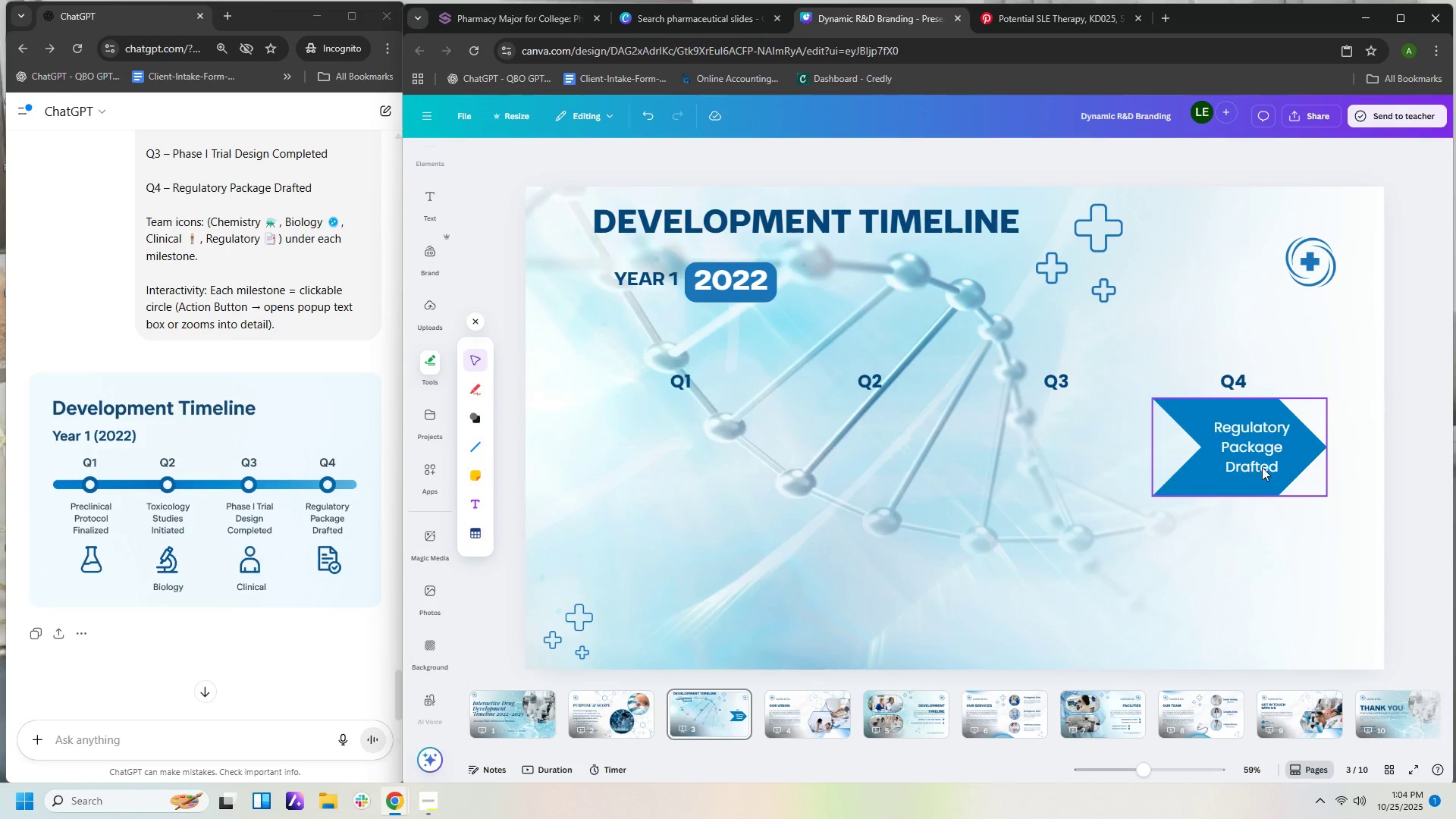 
key(Delete)
 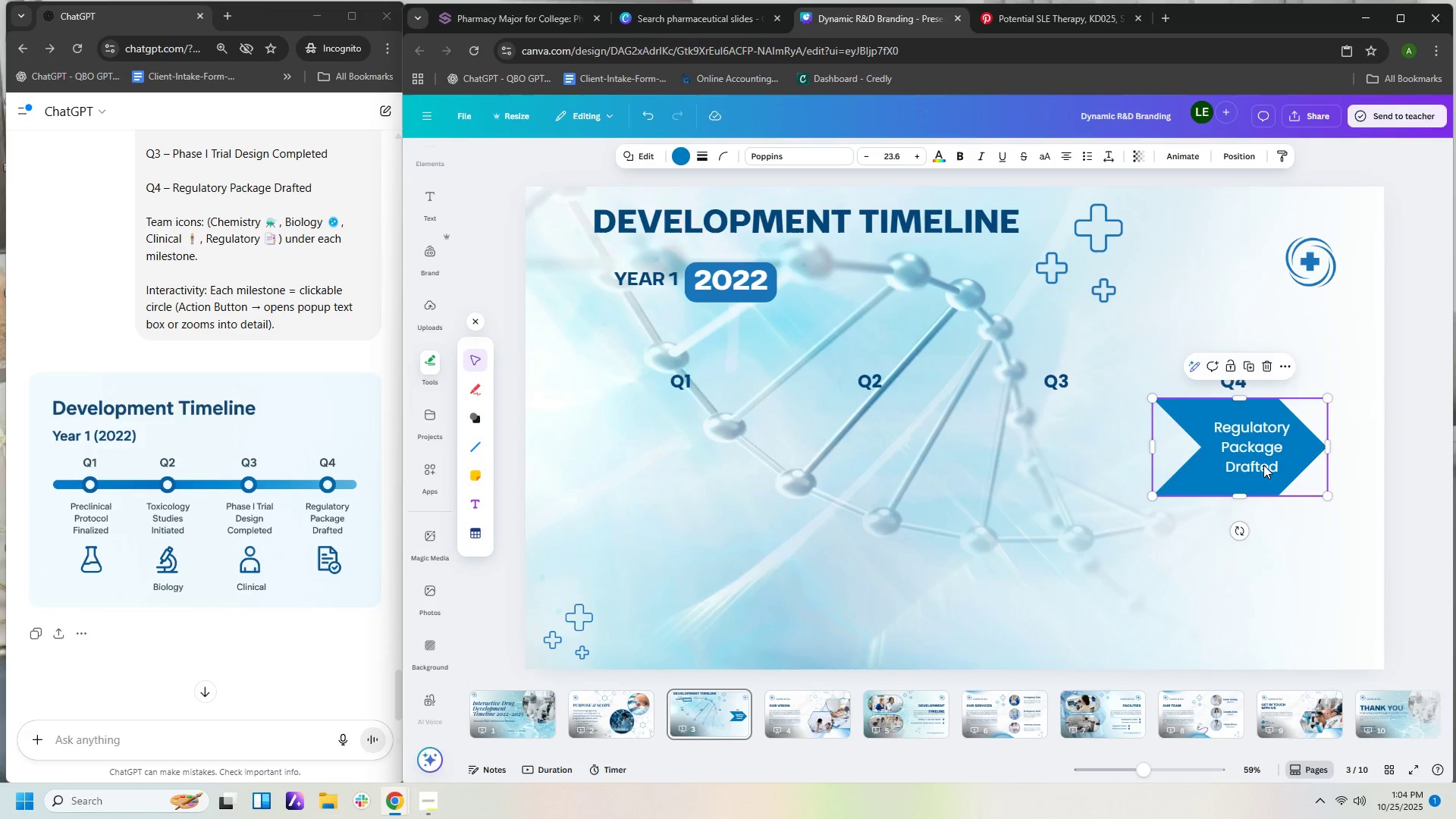 
double_click([1263, 465])
 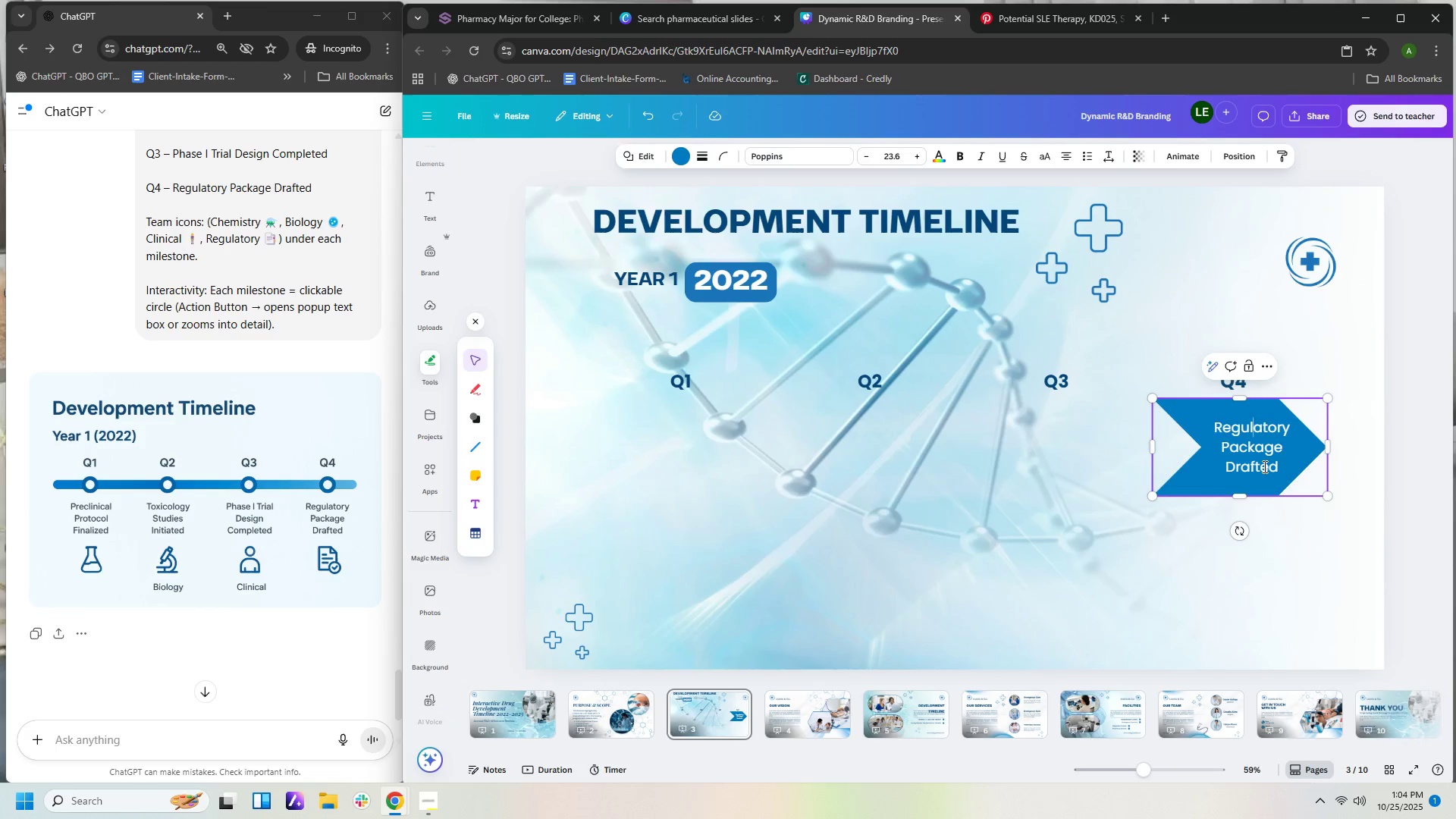 
key(Delete)
 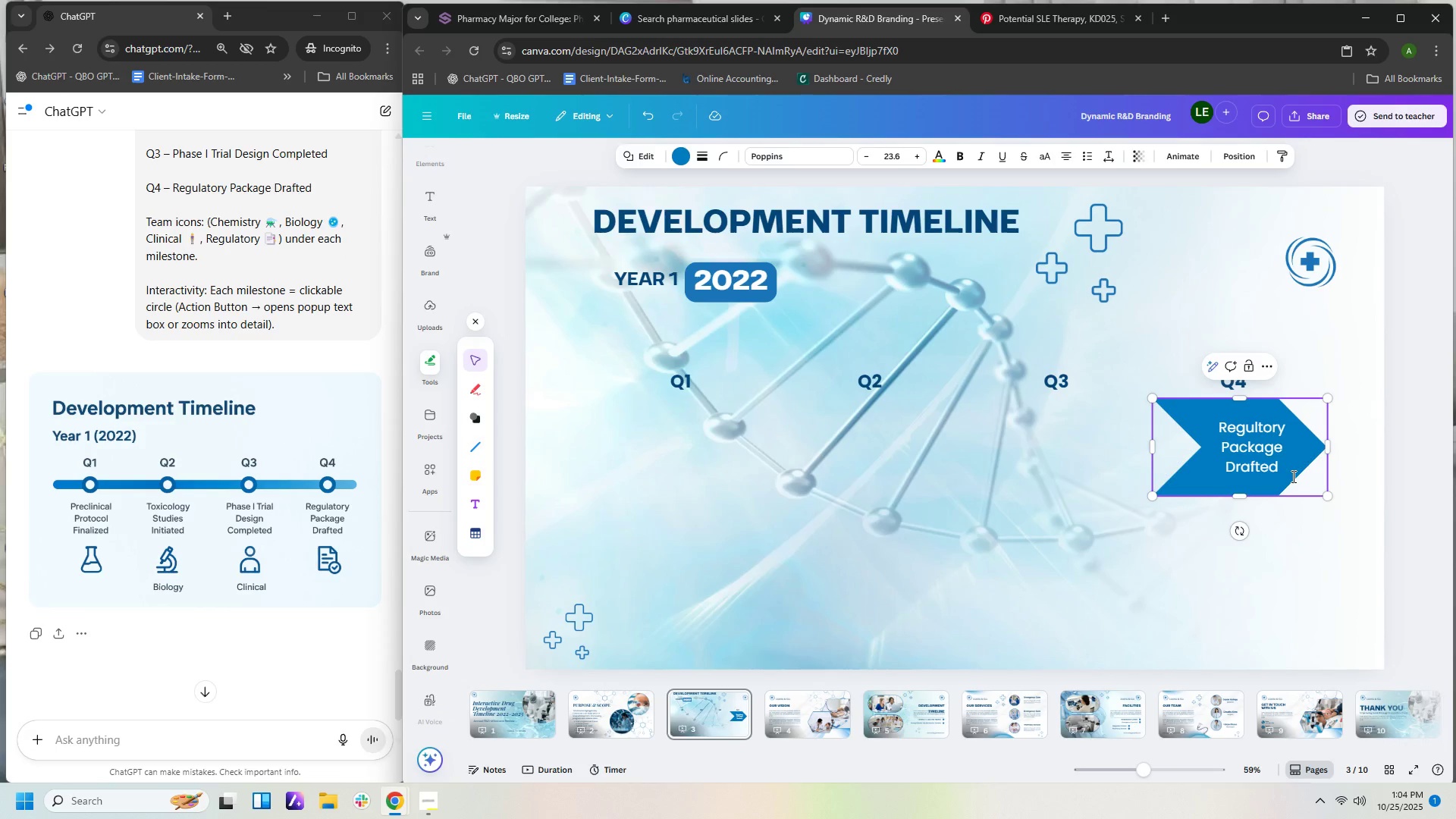 
left_click([1292, 476])
 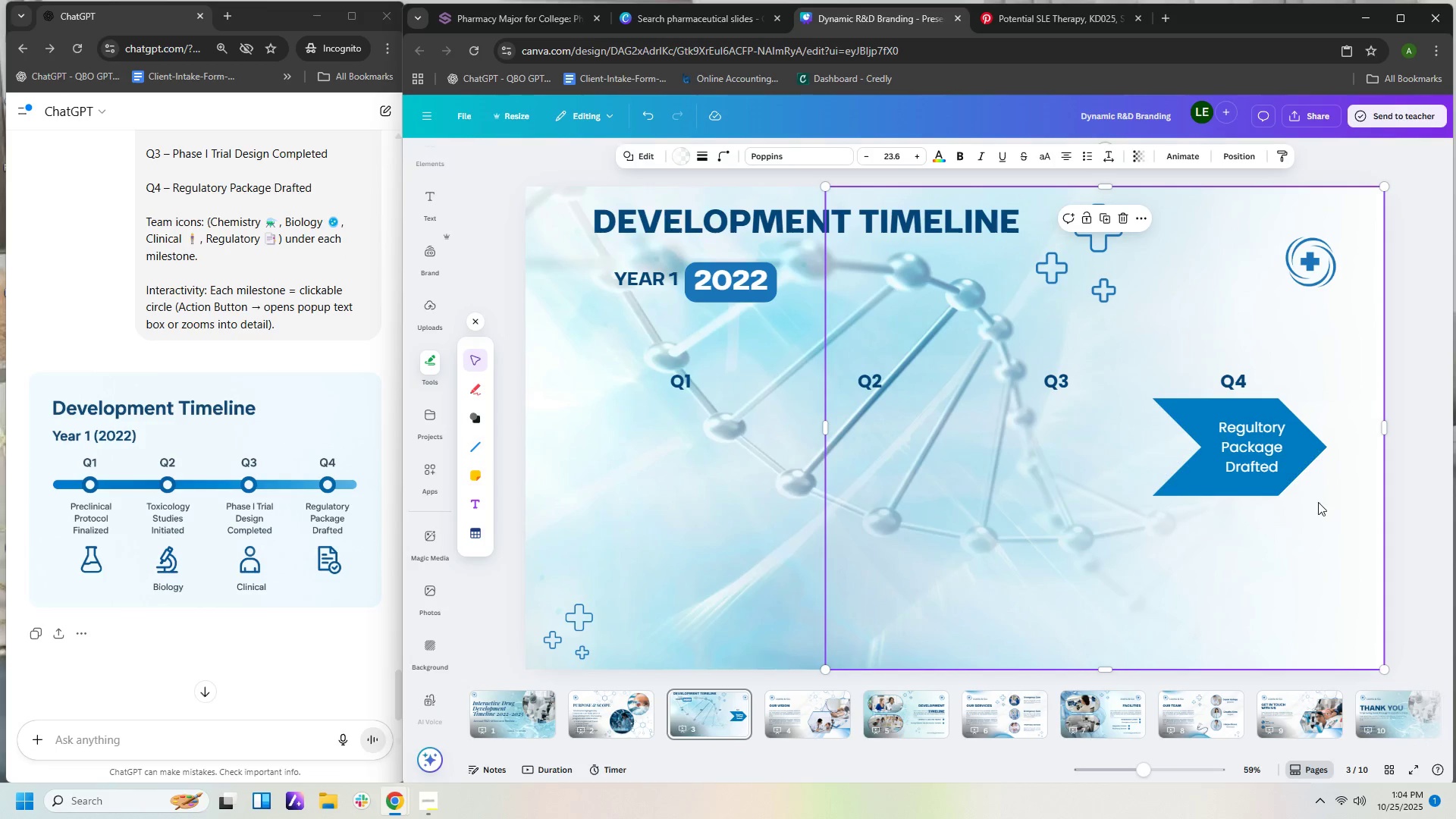 
double_click([1313, 492])
 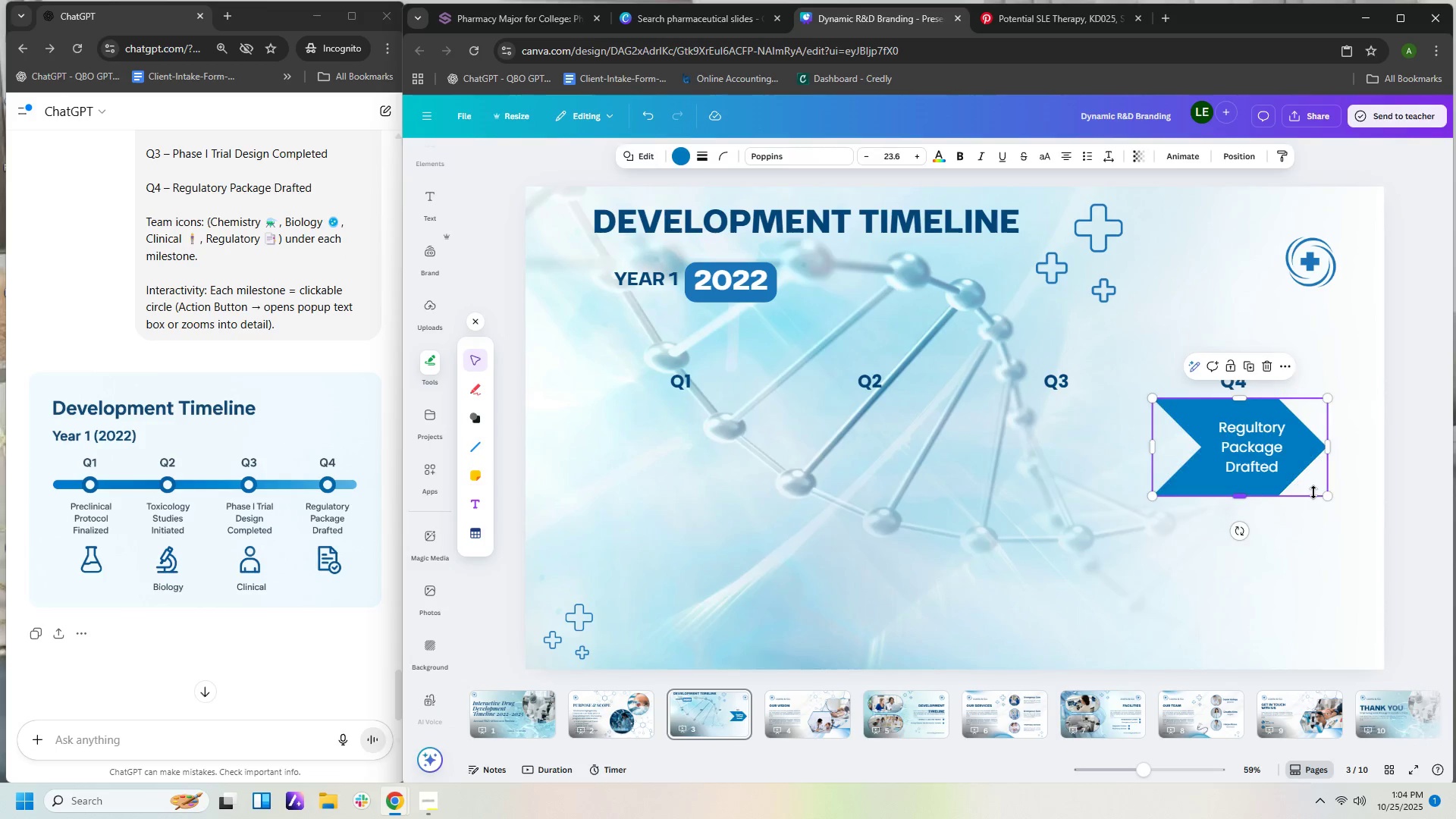 
key(Delete)
 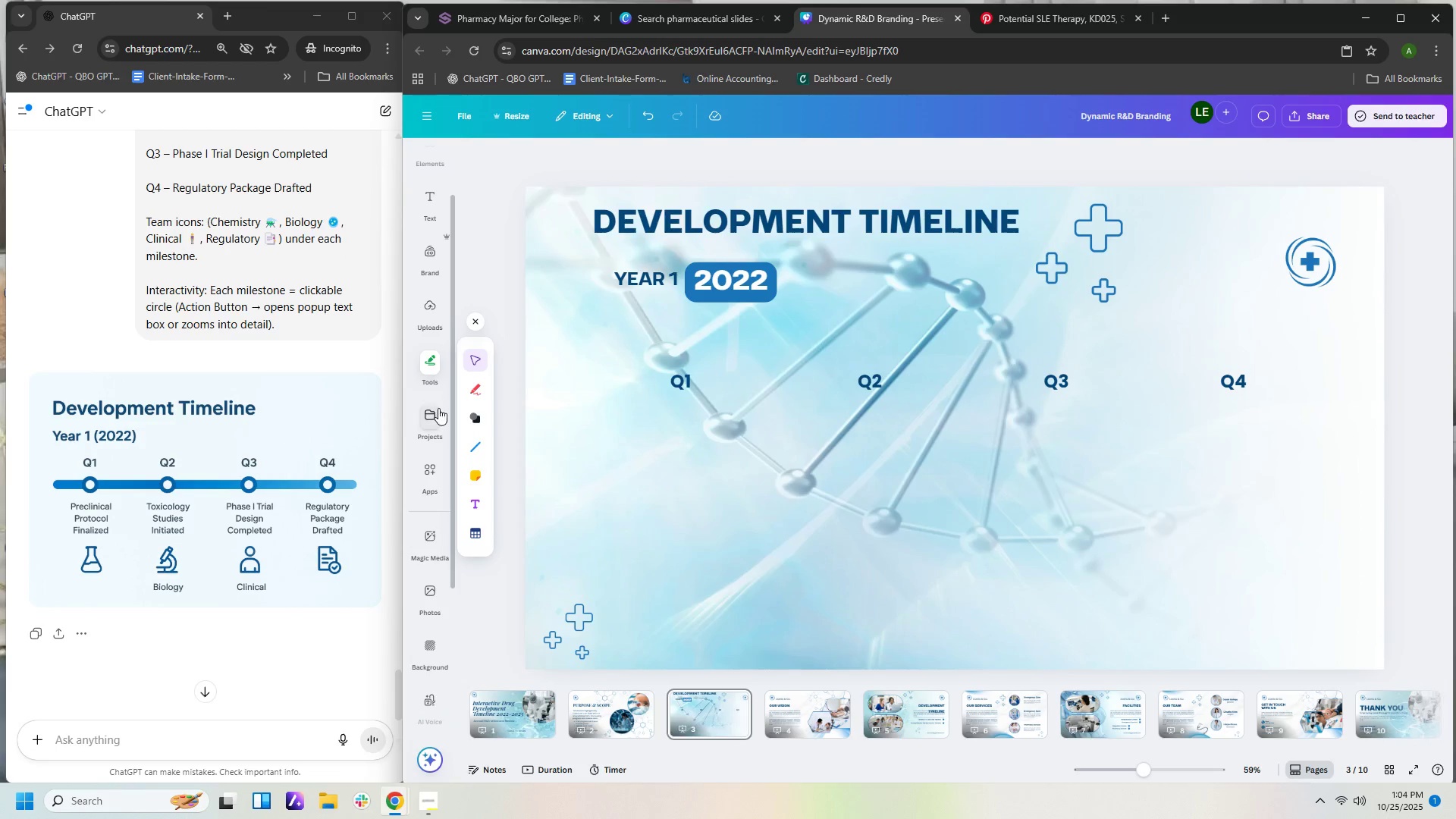 
wait(5.38)
 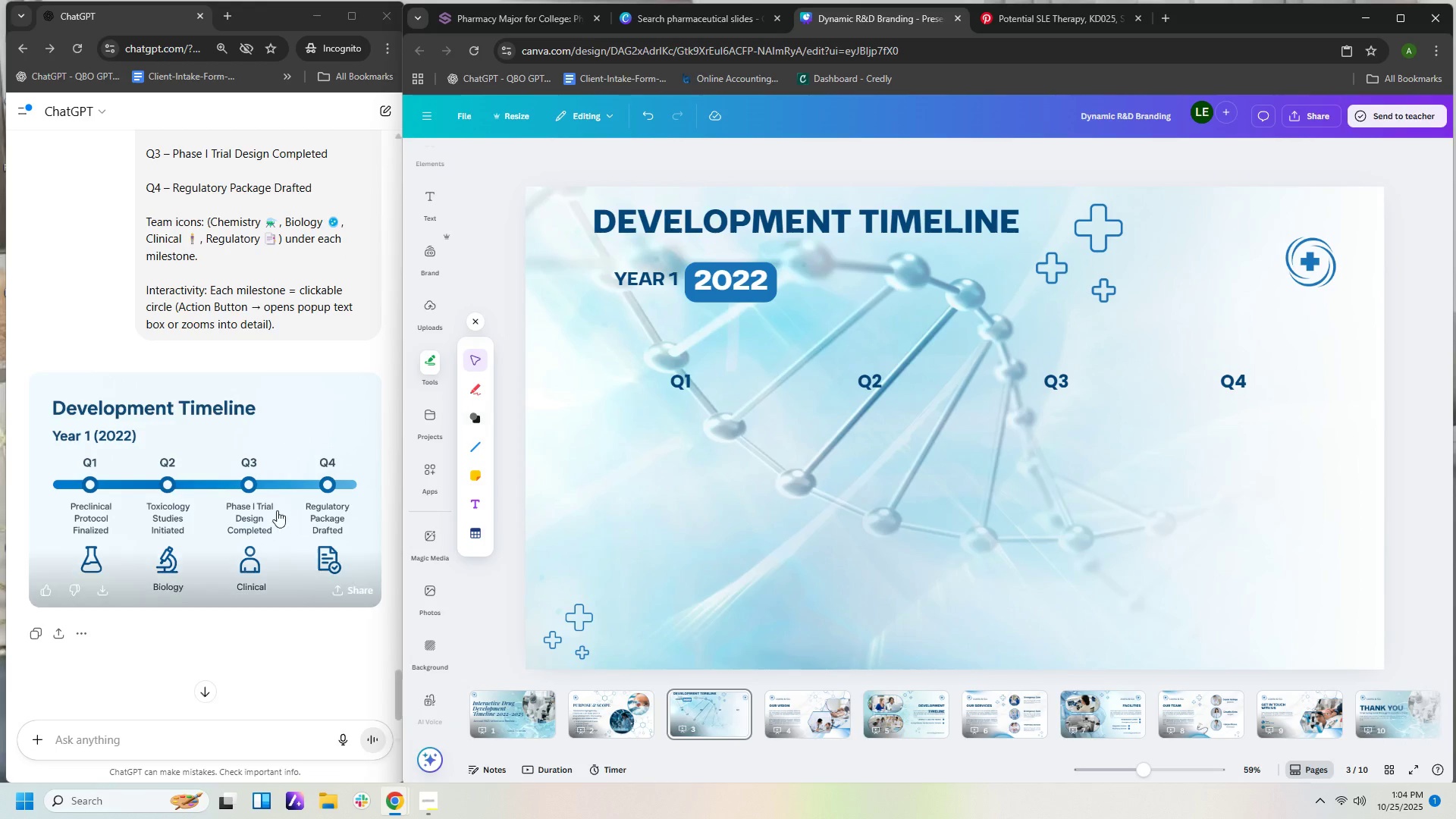 
left_click([477, 450])
 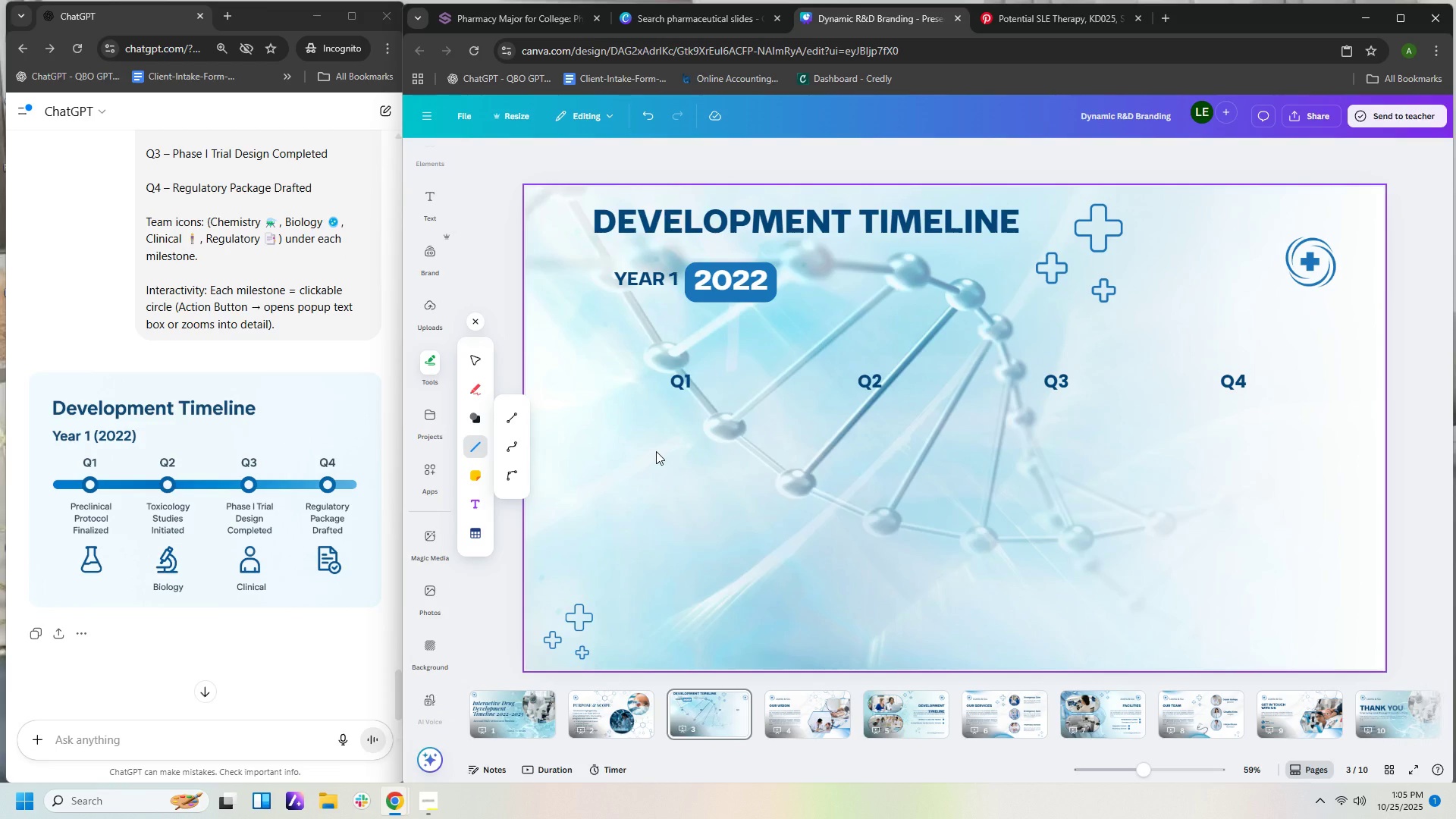 
left_click_drag(start_coordinate=[656, 451], to_coordinate=[1159, 511])
 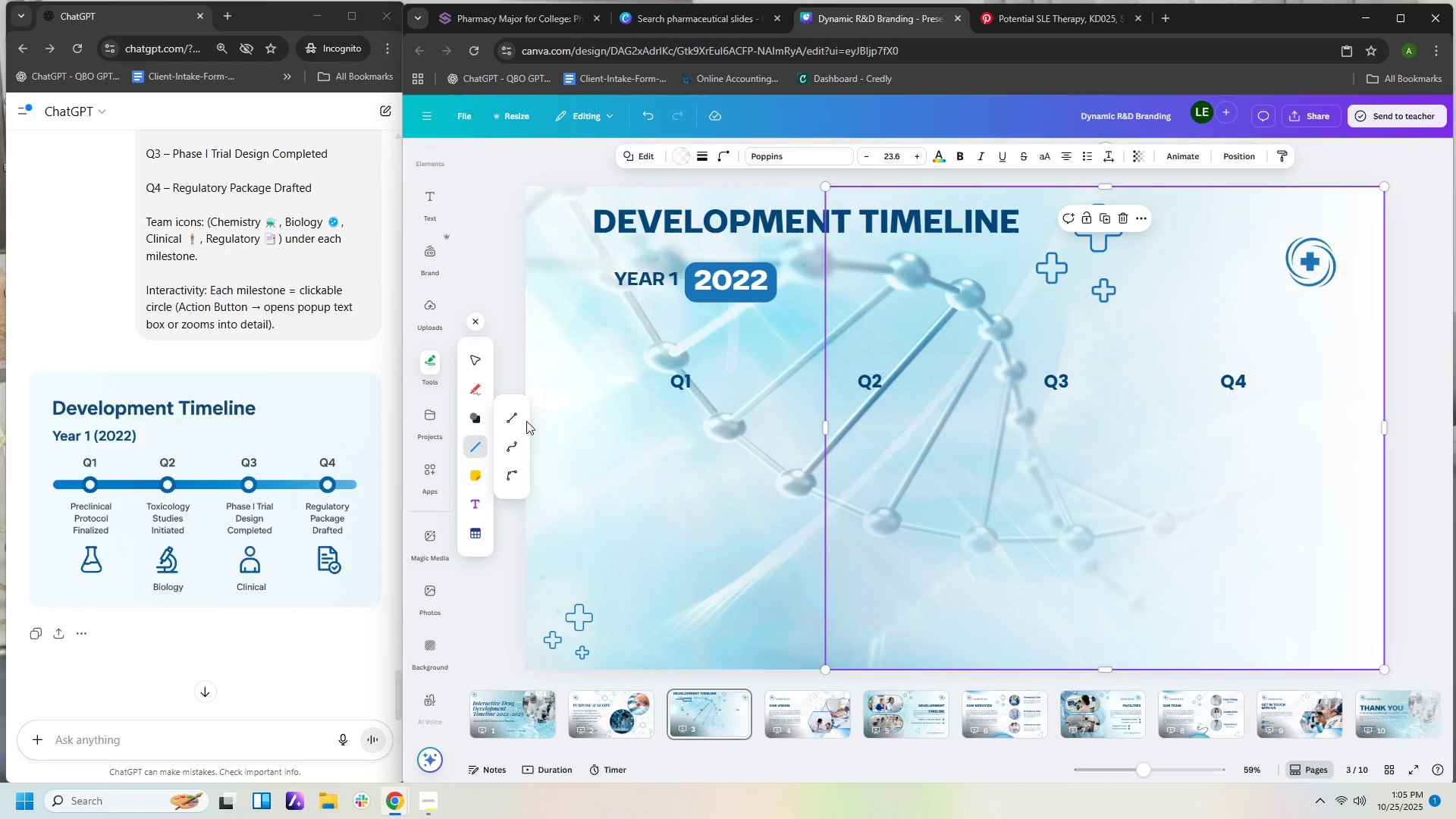 
left_click([507, 421])
 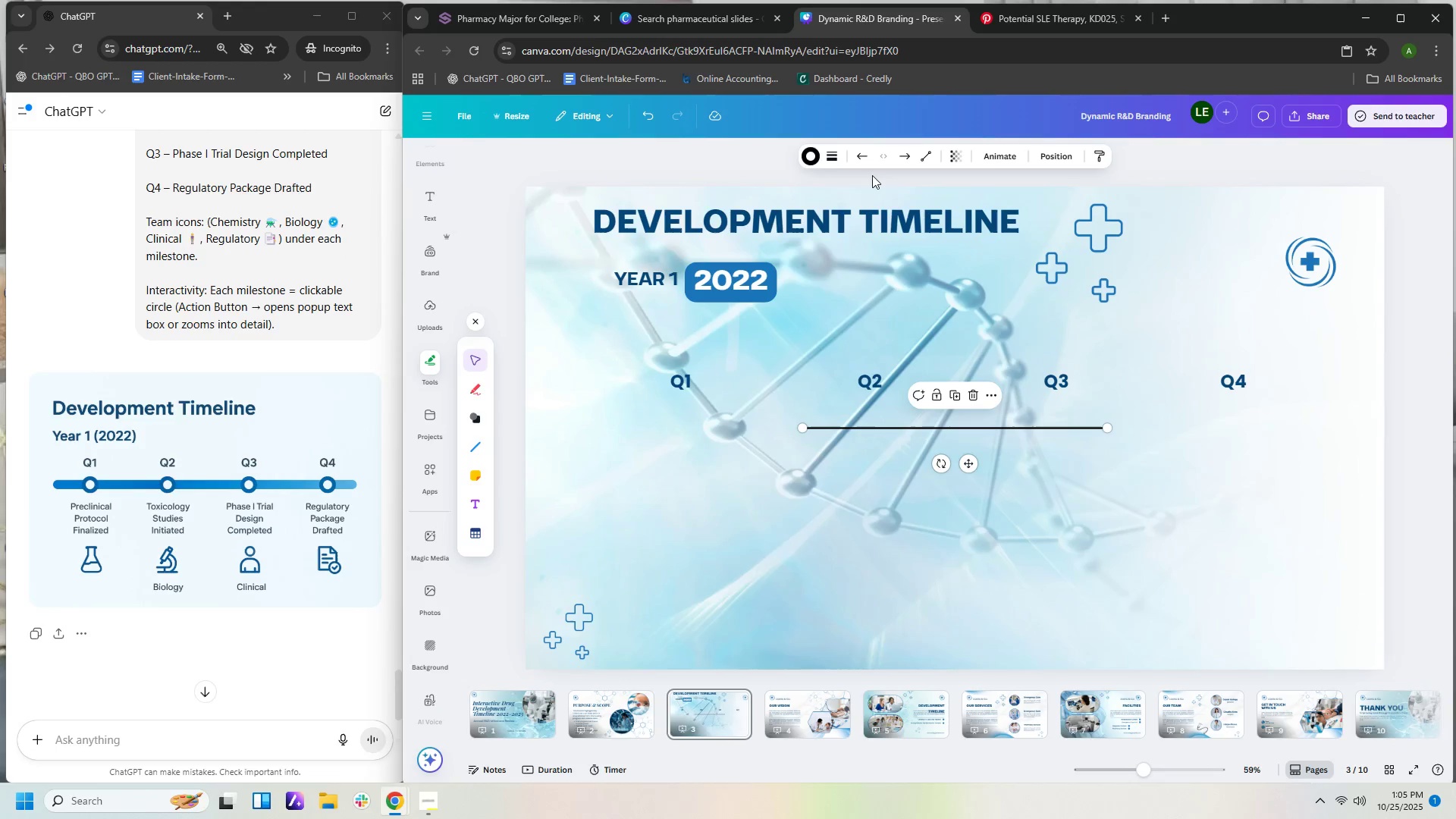 
left_click([829, 161])
 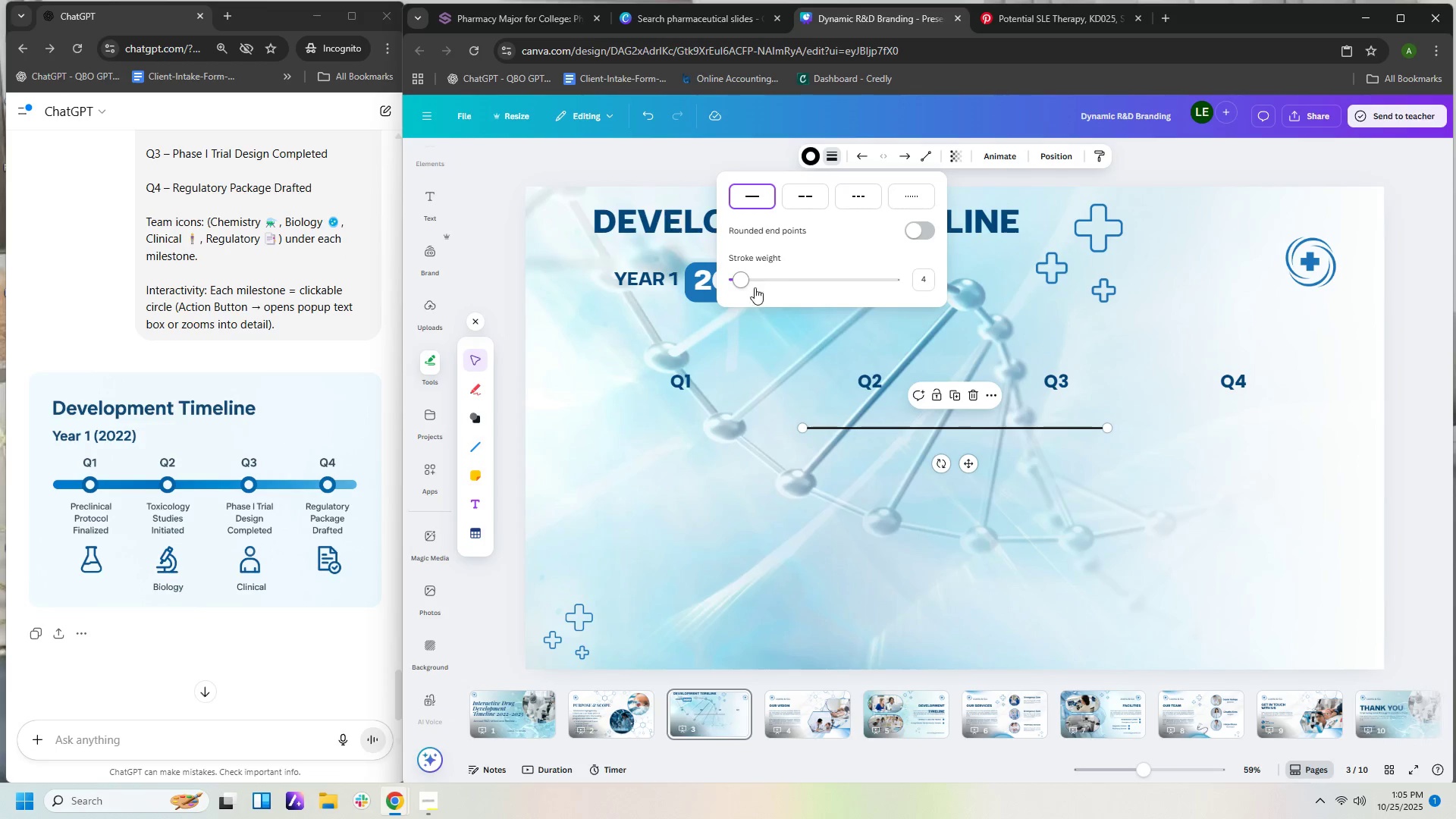 
left_click_drag(start_coordinate=[739, 285], to_coordinate=[765, 284])
 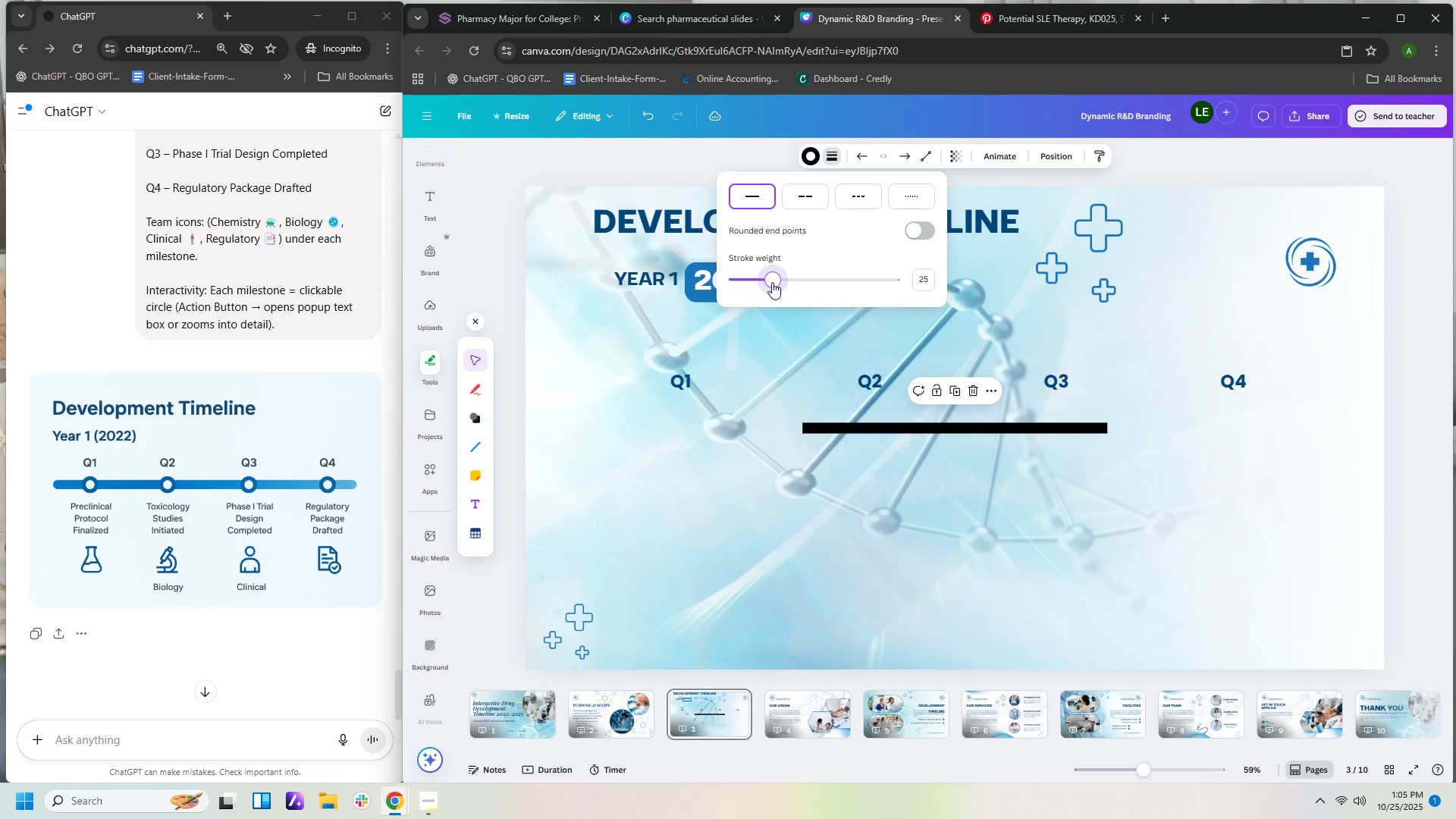 
wait(9.28)
 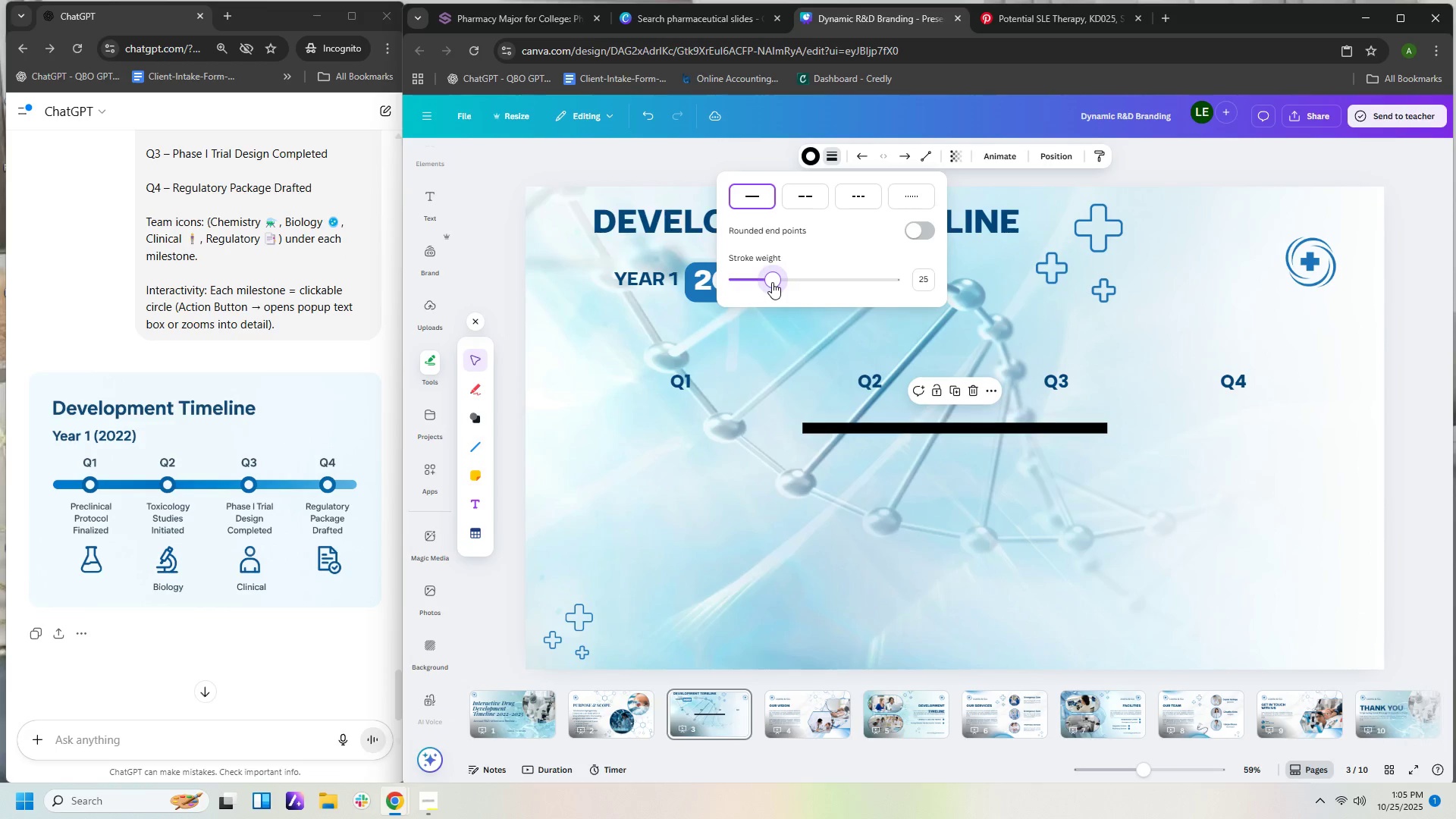 
left_click([922, 281])
 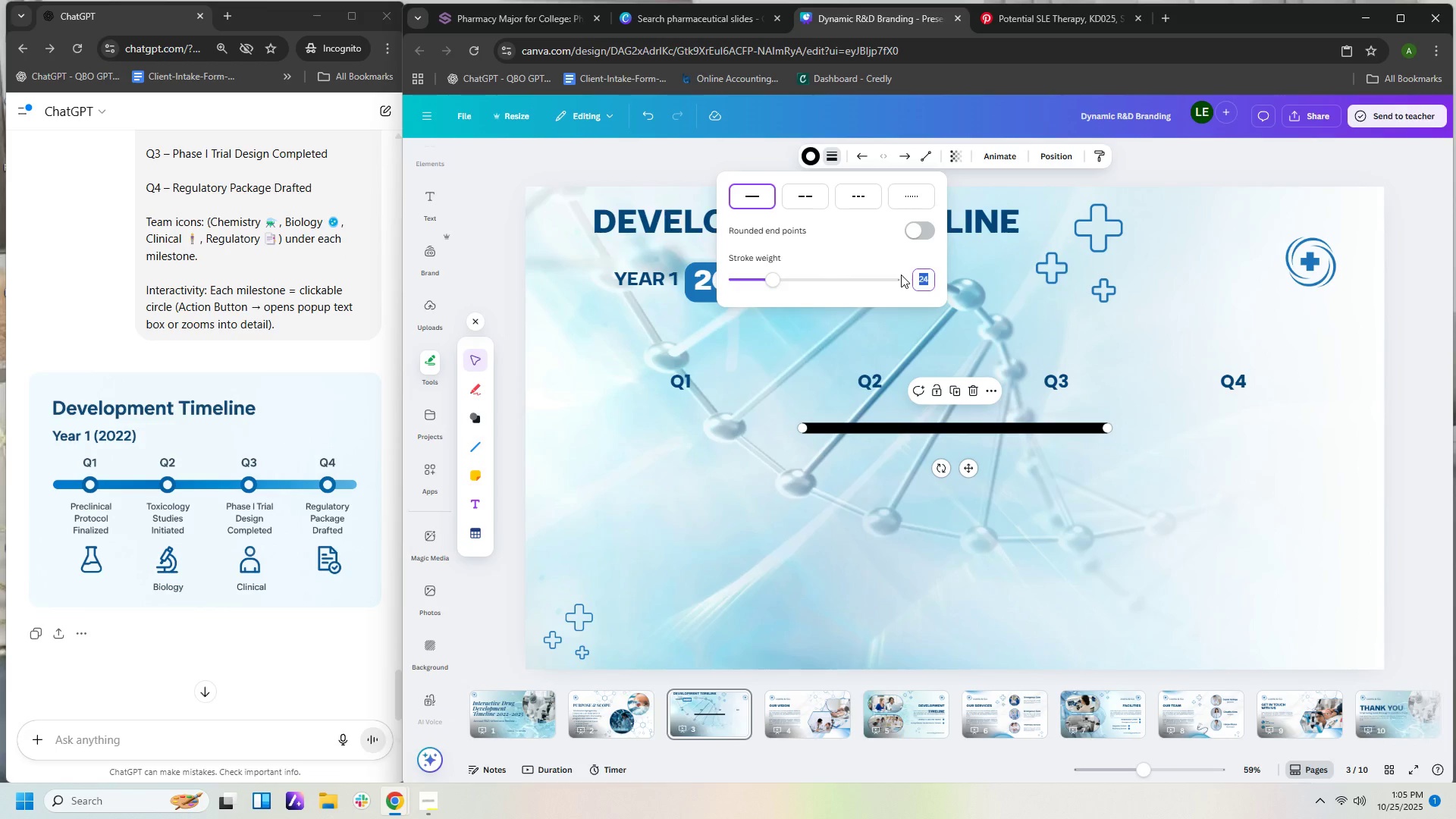 
key(Numpad2)
 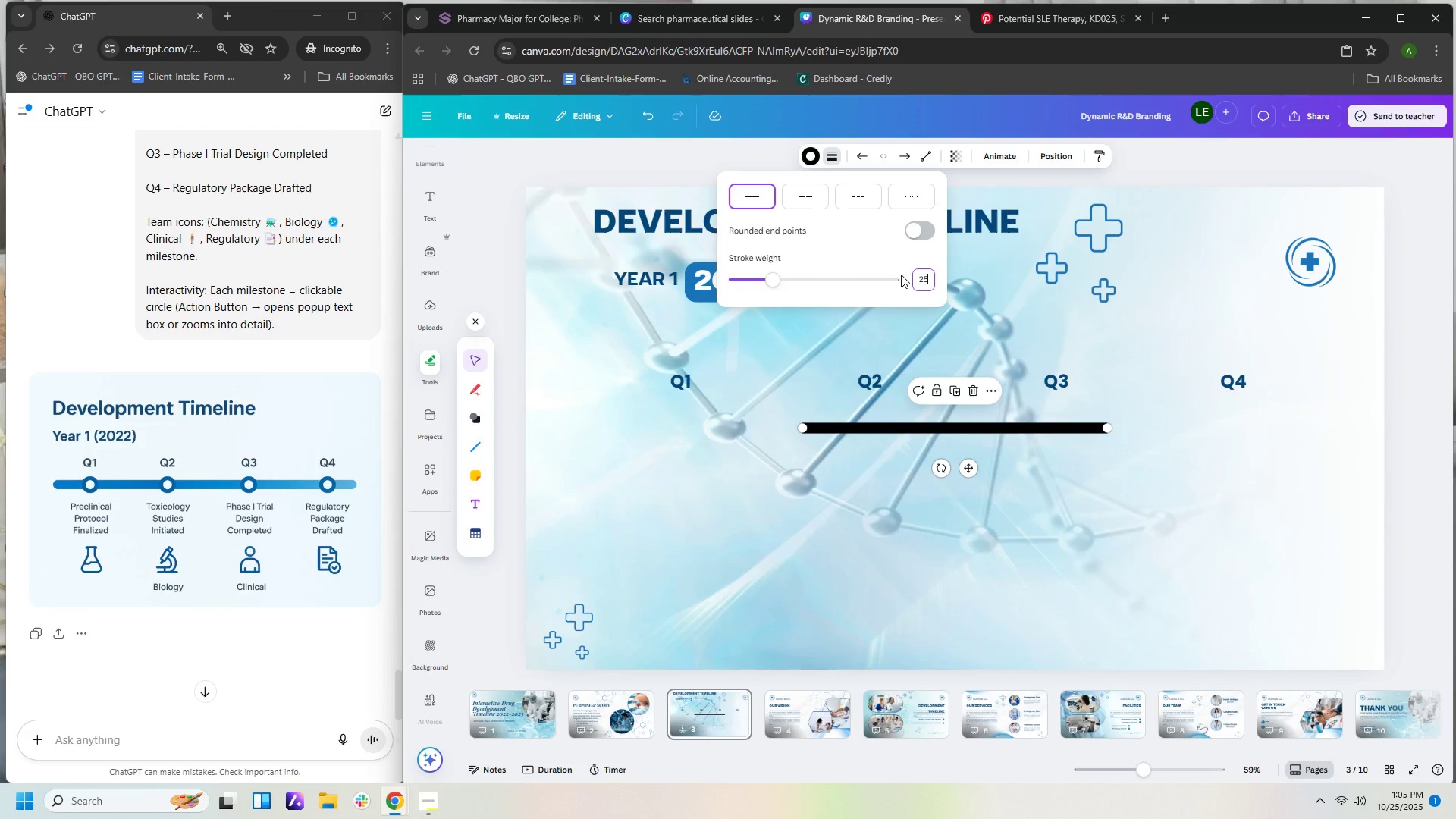 
key(Numpad5)
 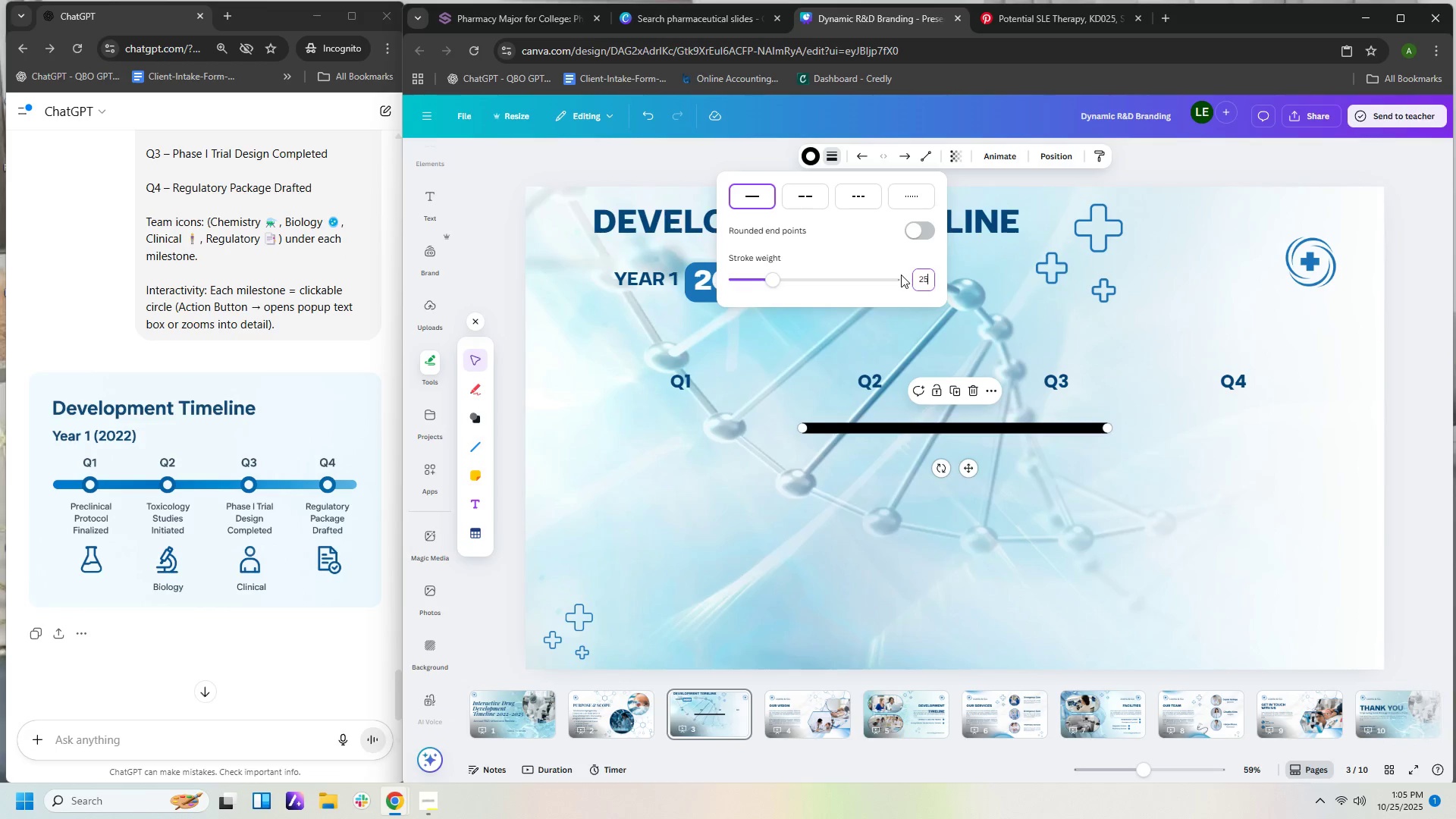 
key(NumpadEnter)
 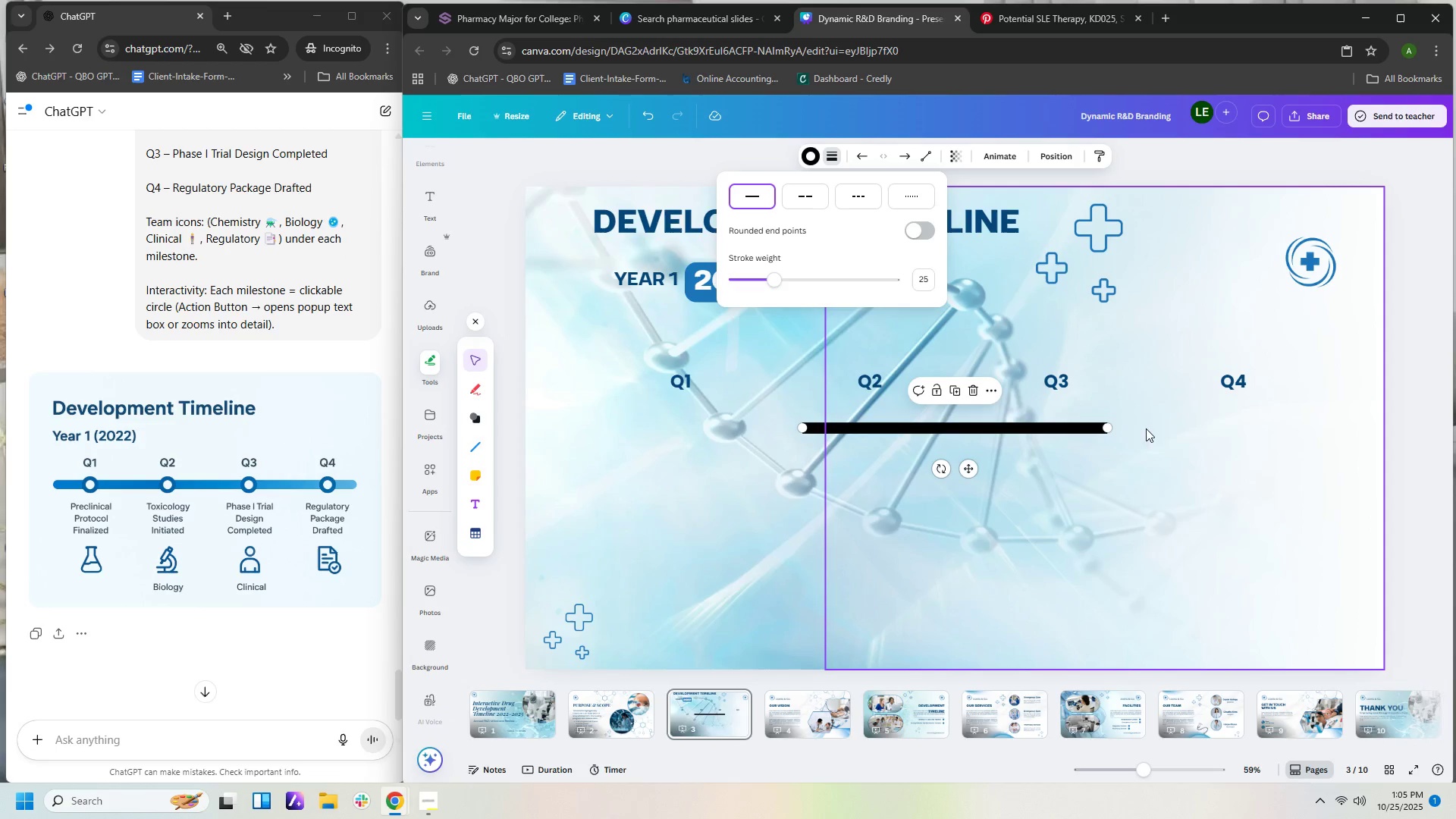 
left_click_drag(start_coordinate=[1109, 428], to_coordinate=[1324, 428])
 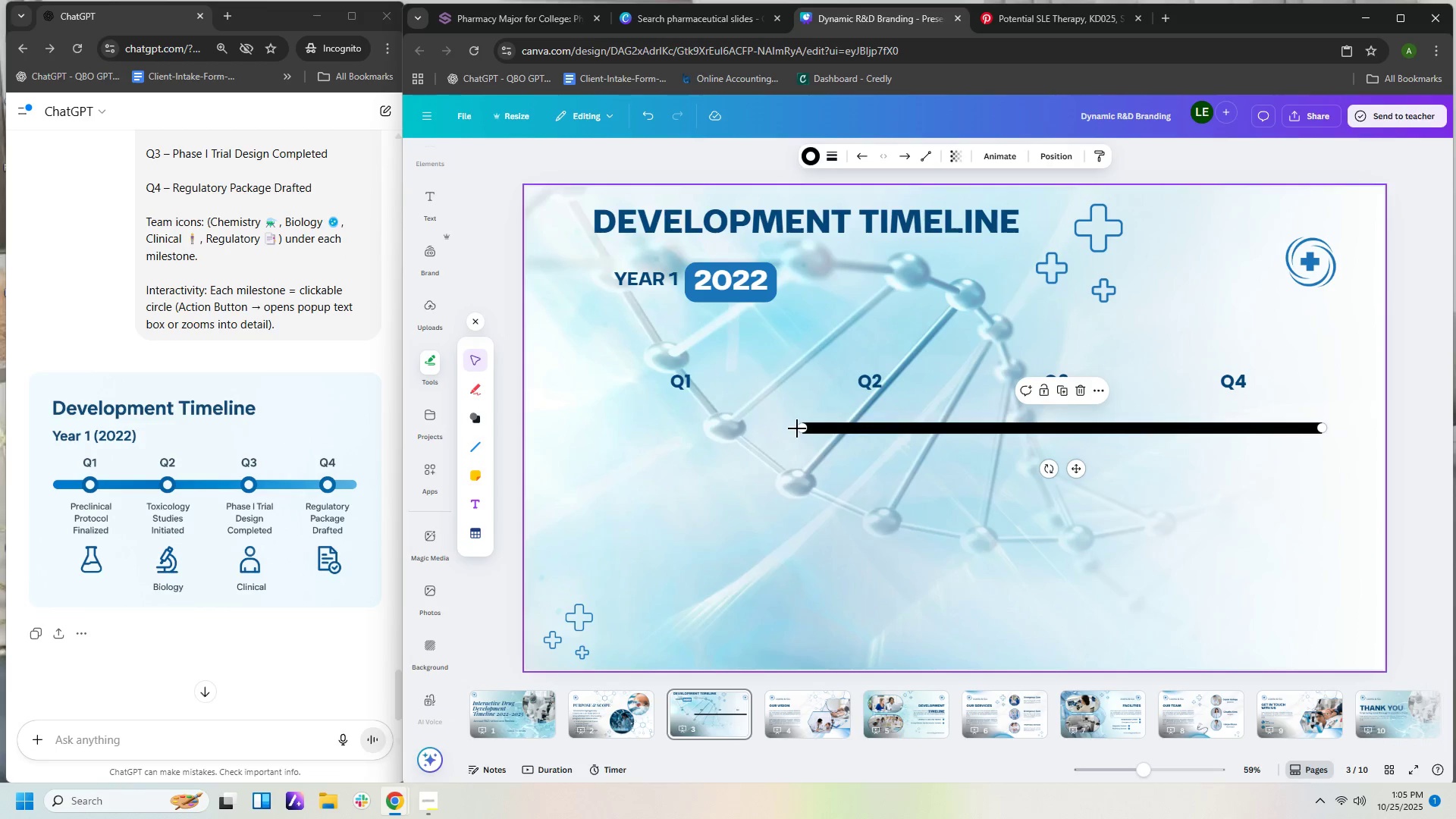 
left_click_drag(start_coordinate=[799, 428], to_coordinate=[582, 427])
 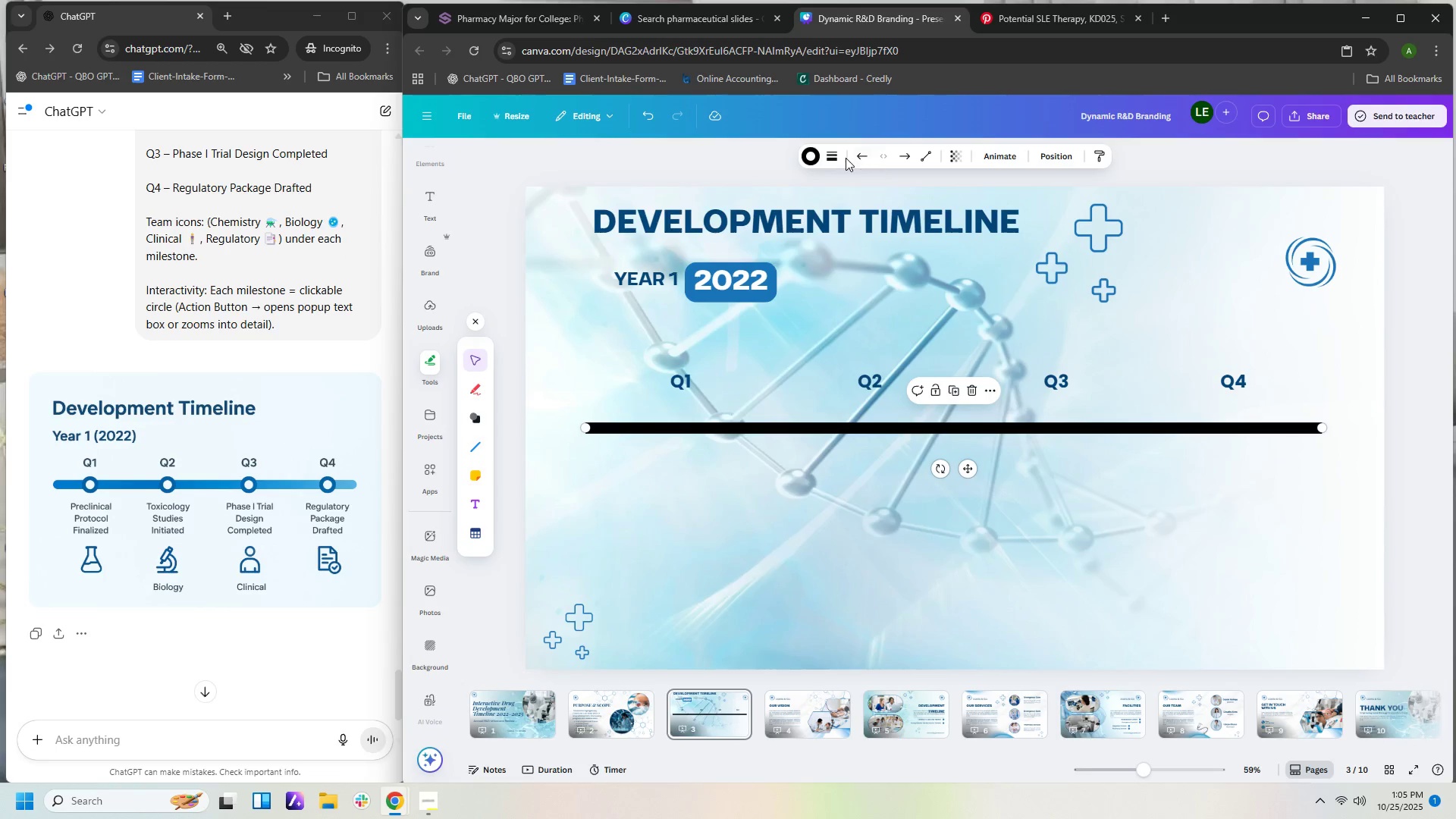 
left_click([834, 160])
 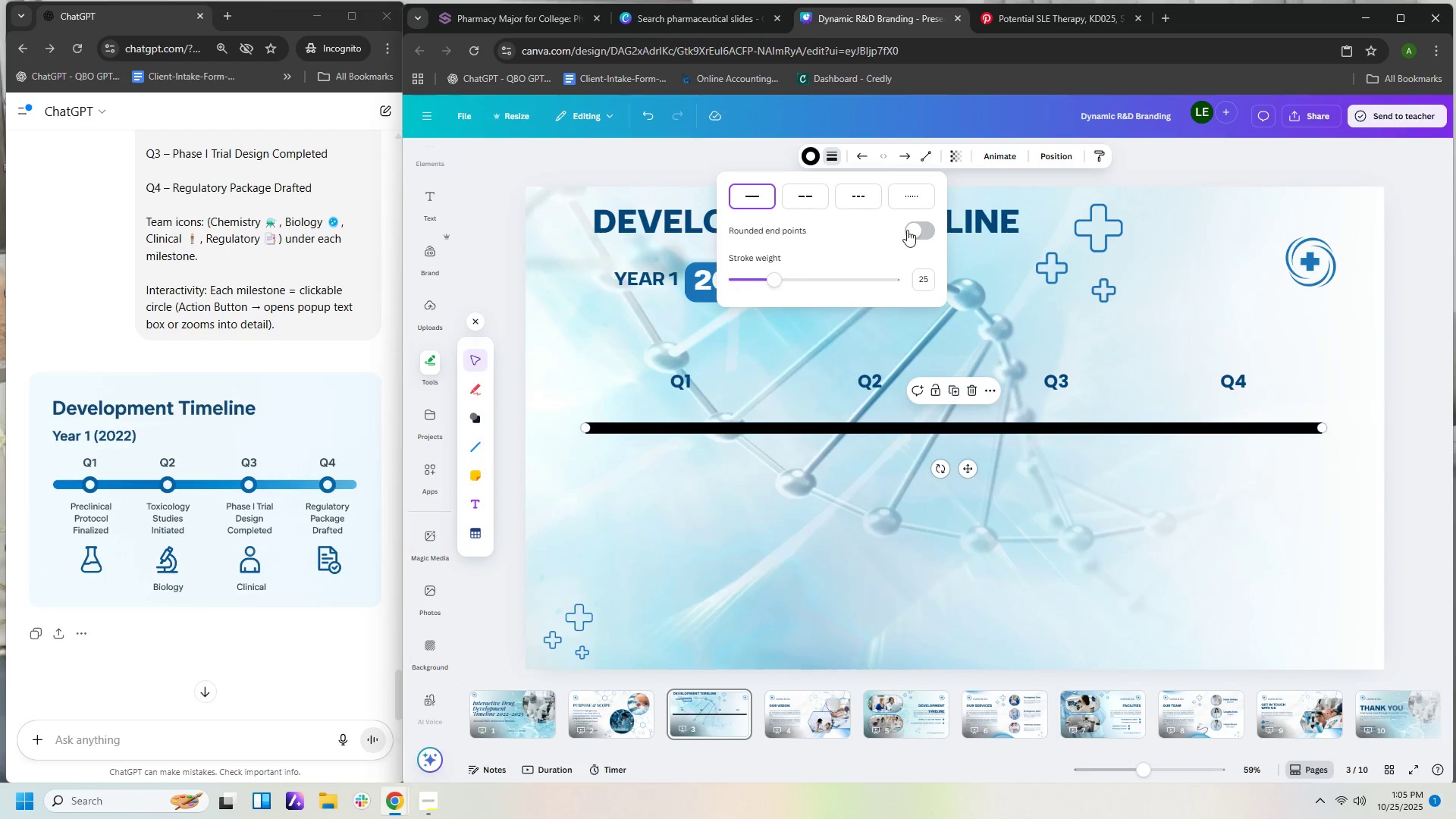 
left_click([915, 230])
 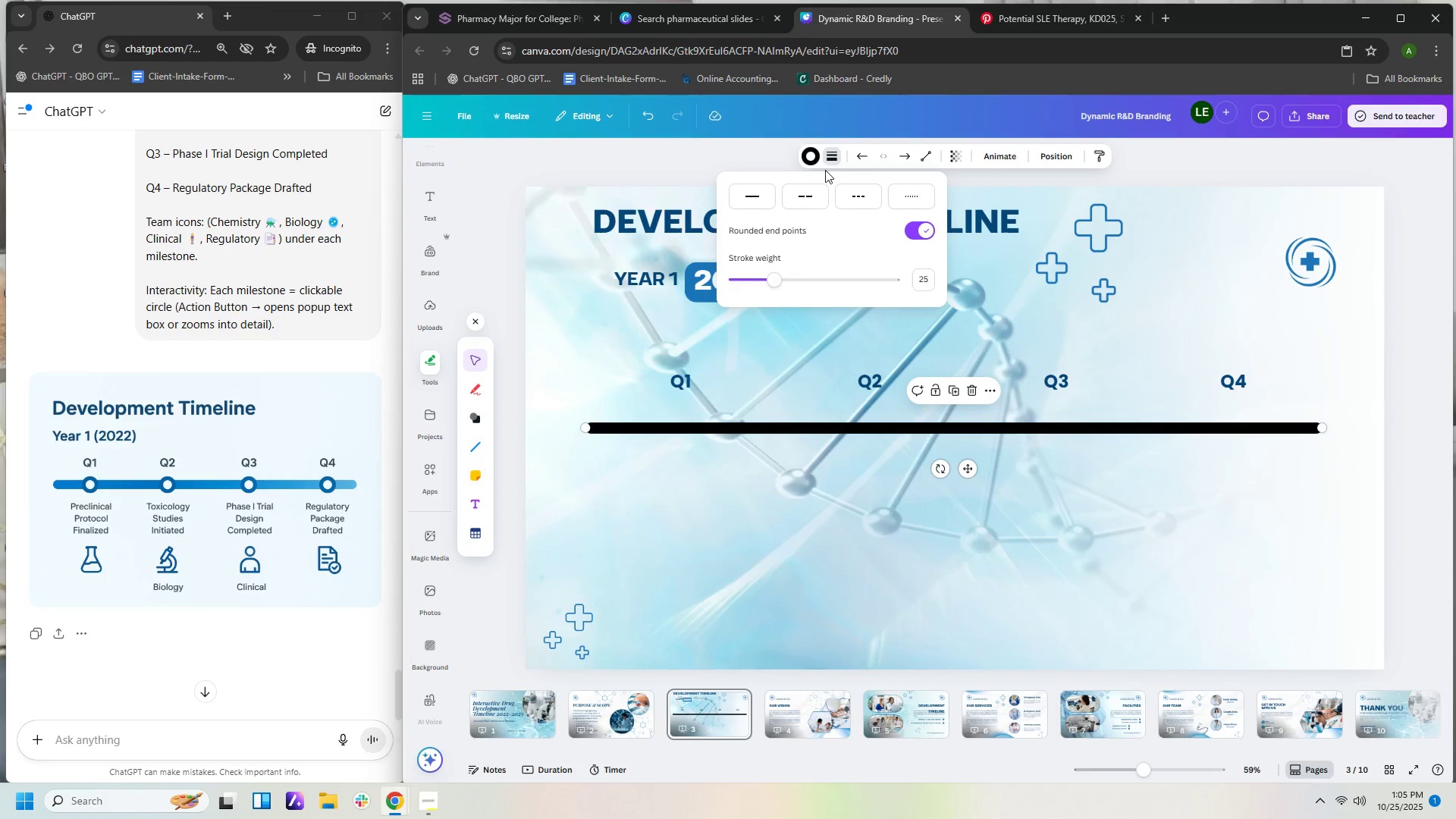 
left_click([811, 155])
 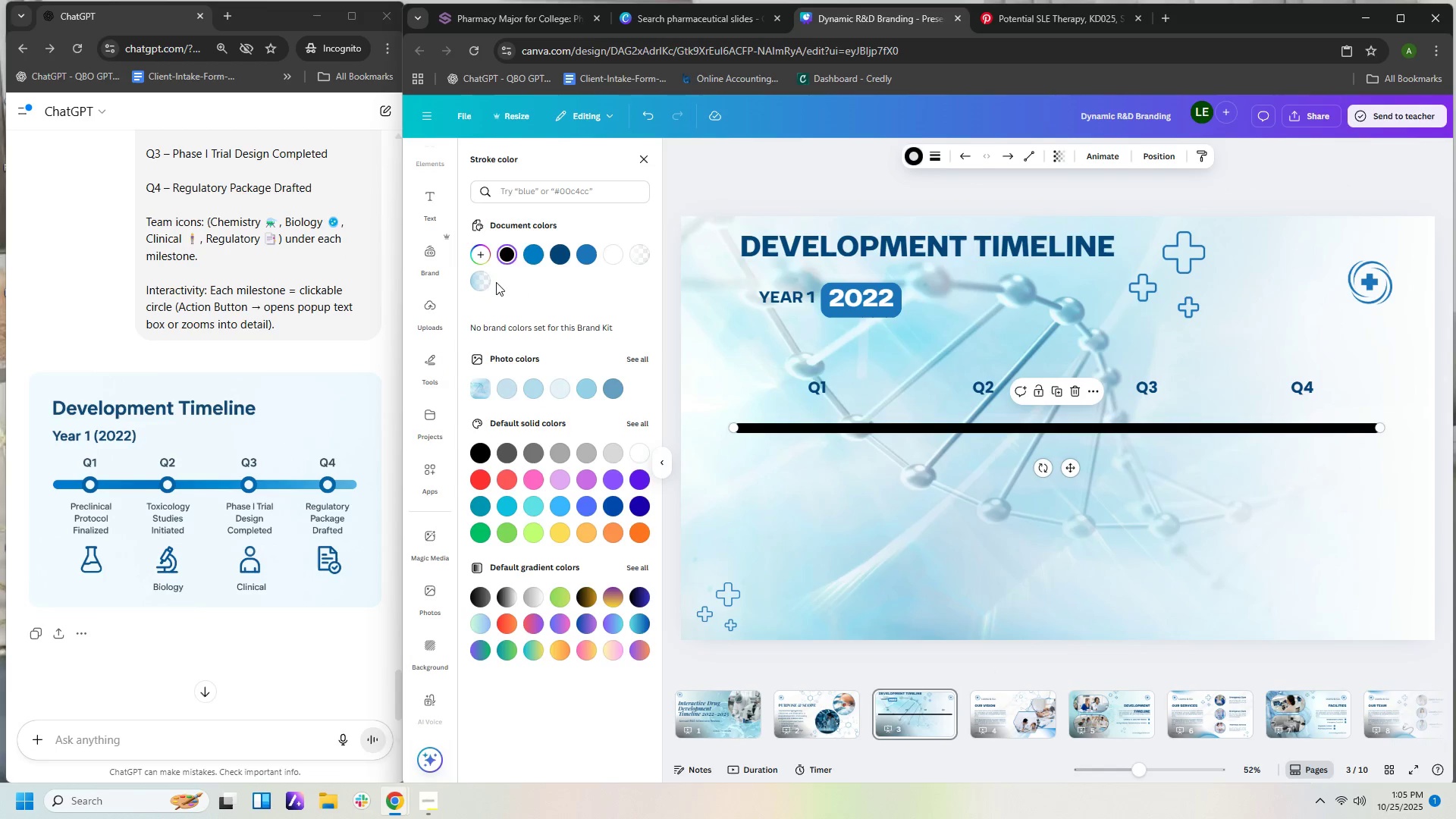 
left_click([485, 282])
 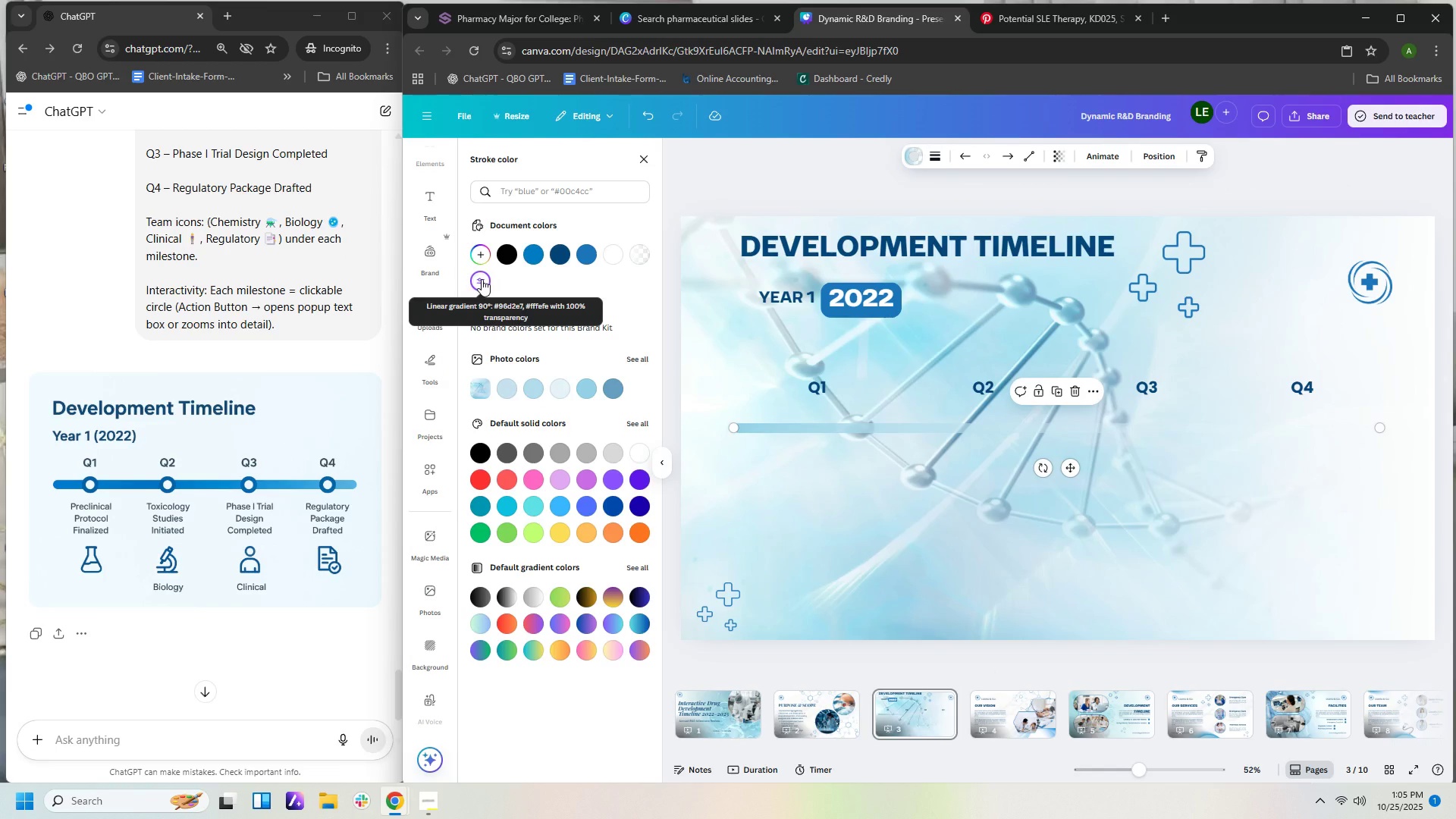 
left_click([482, 279])
 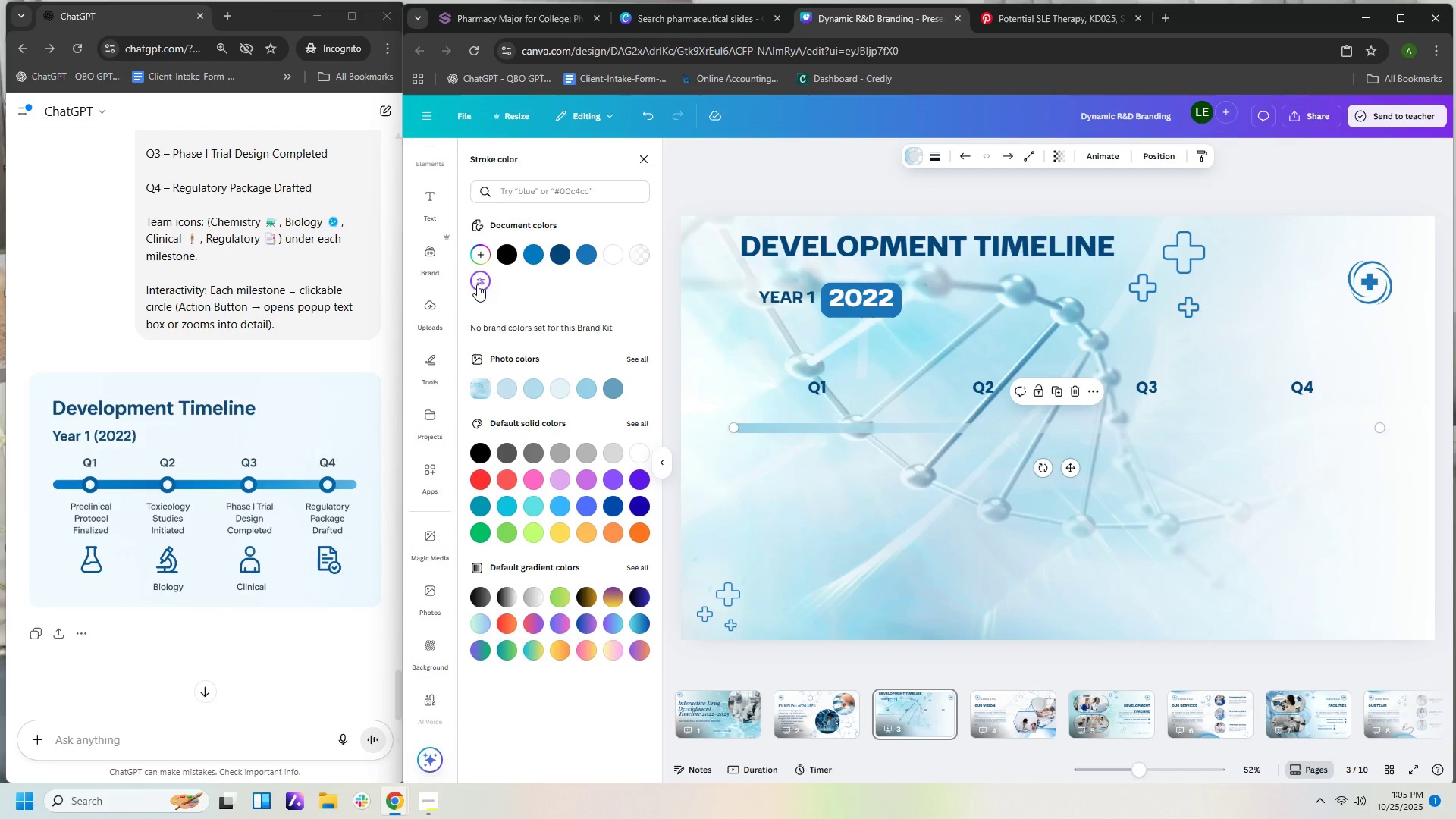 
left_click([477, 284])
 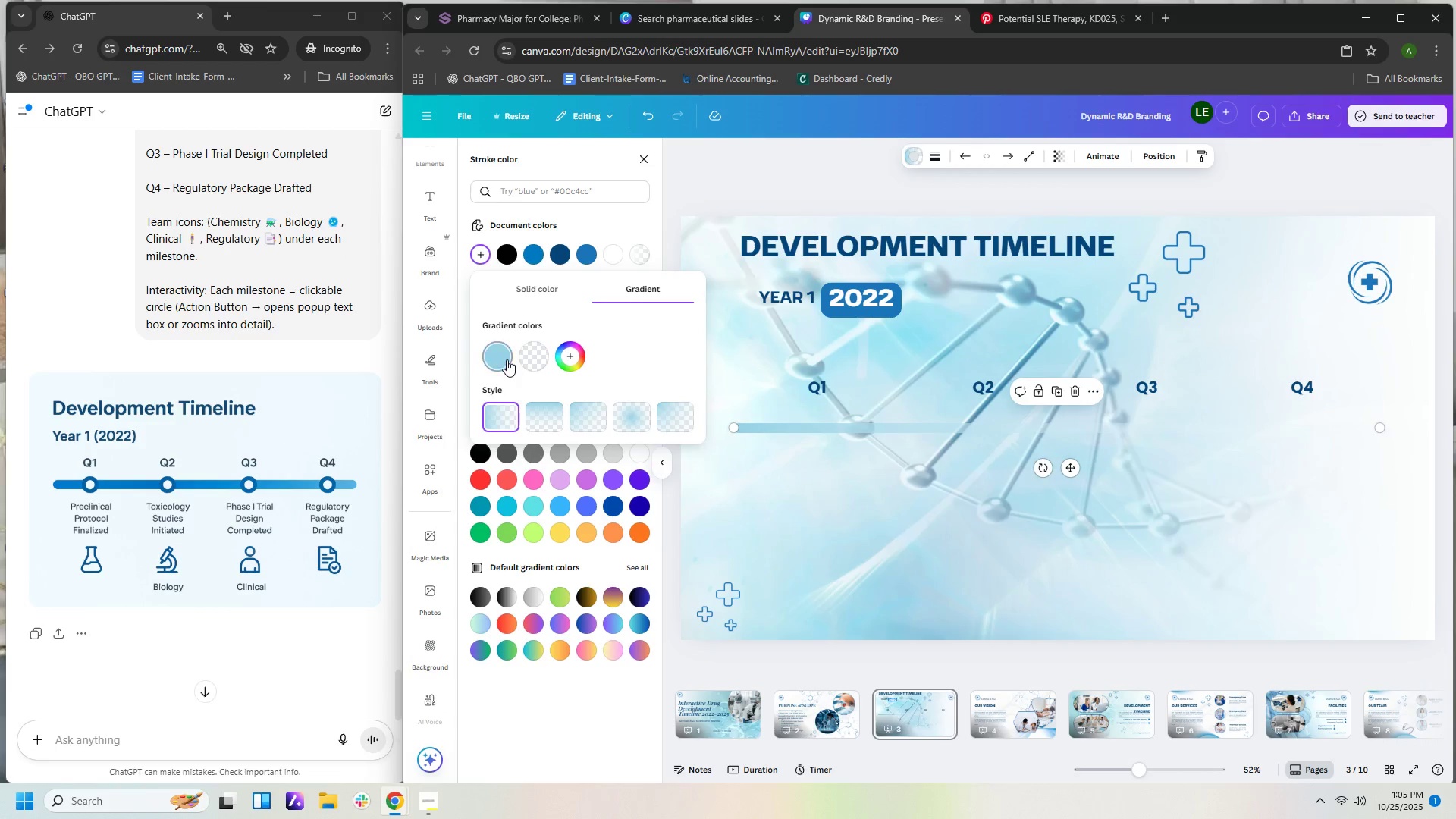 
left_click([542, 357])
 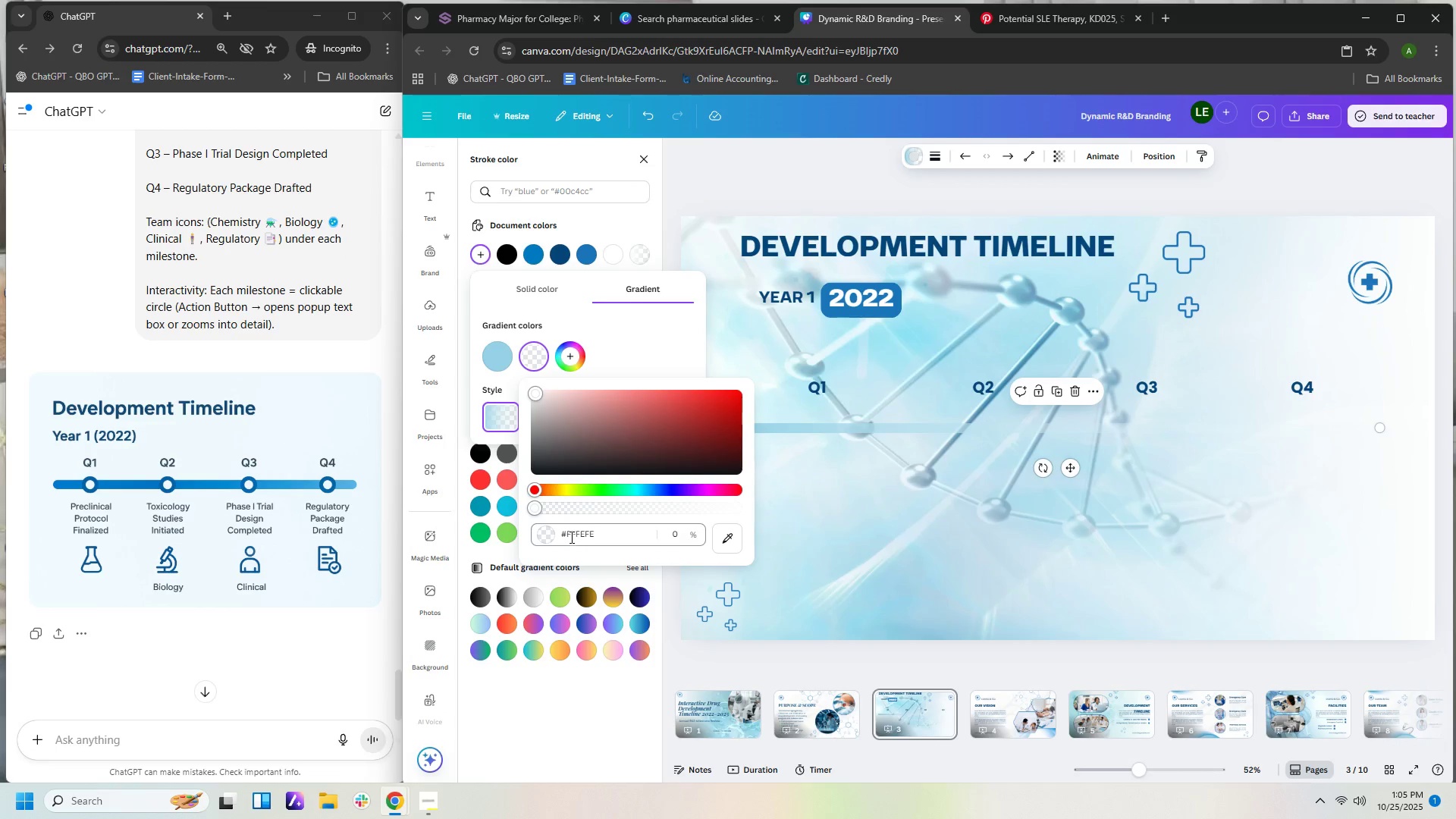 
left_click([680, 535])
 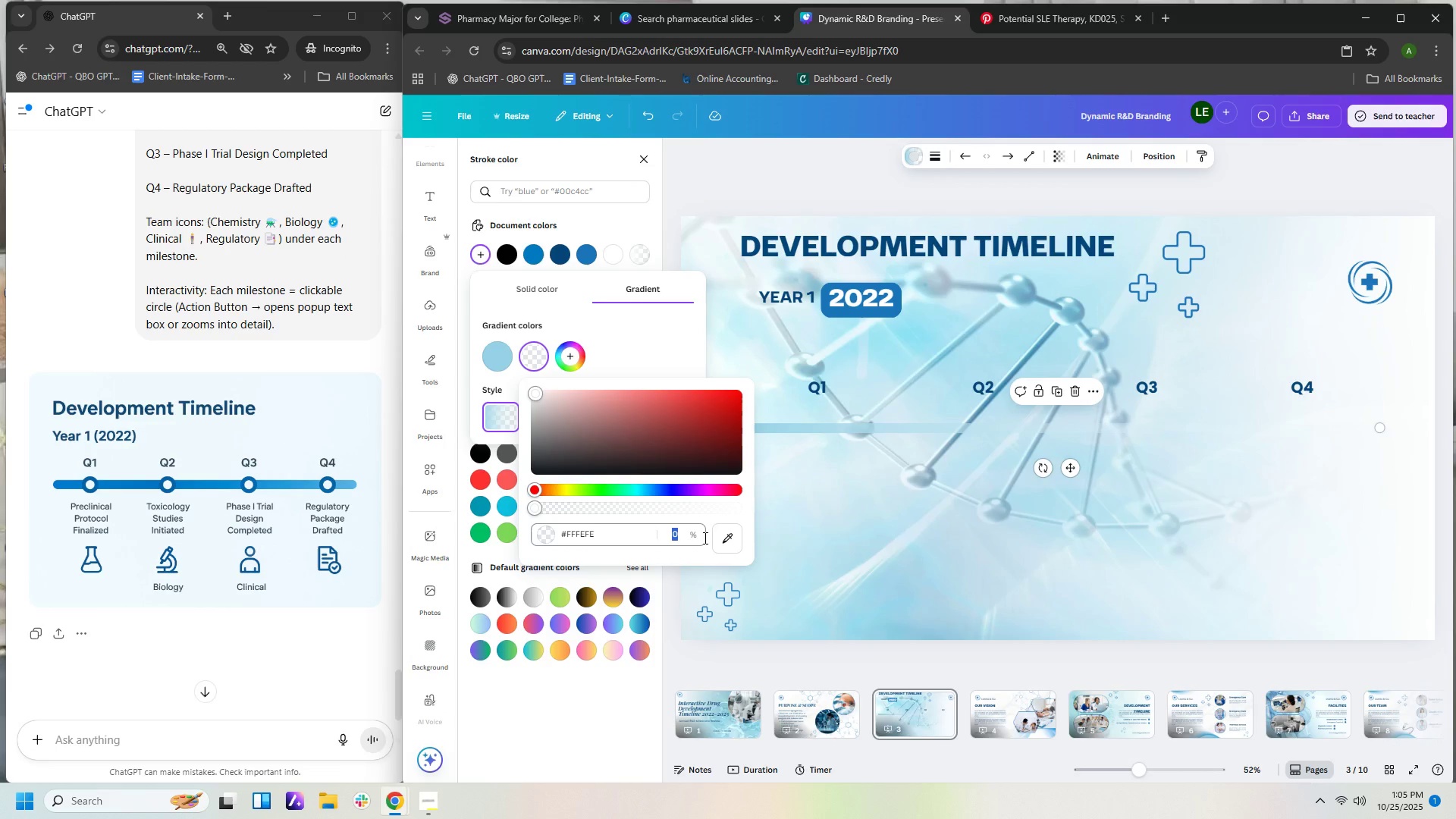 
key(Numpad8)
 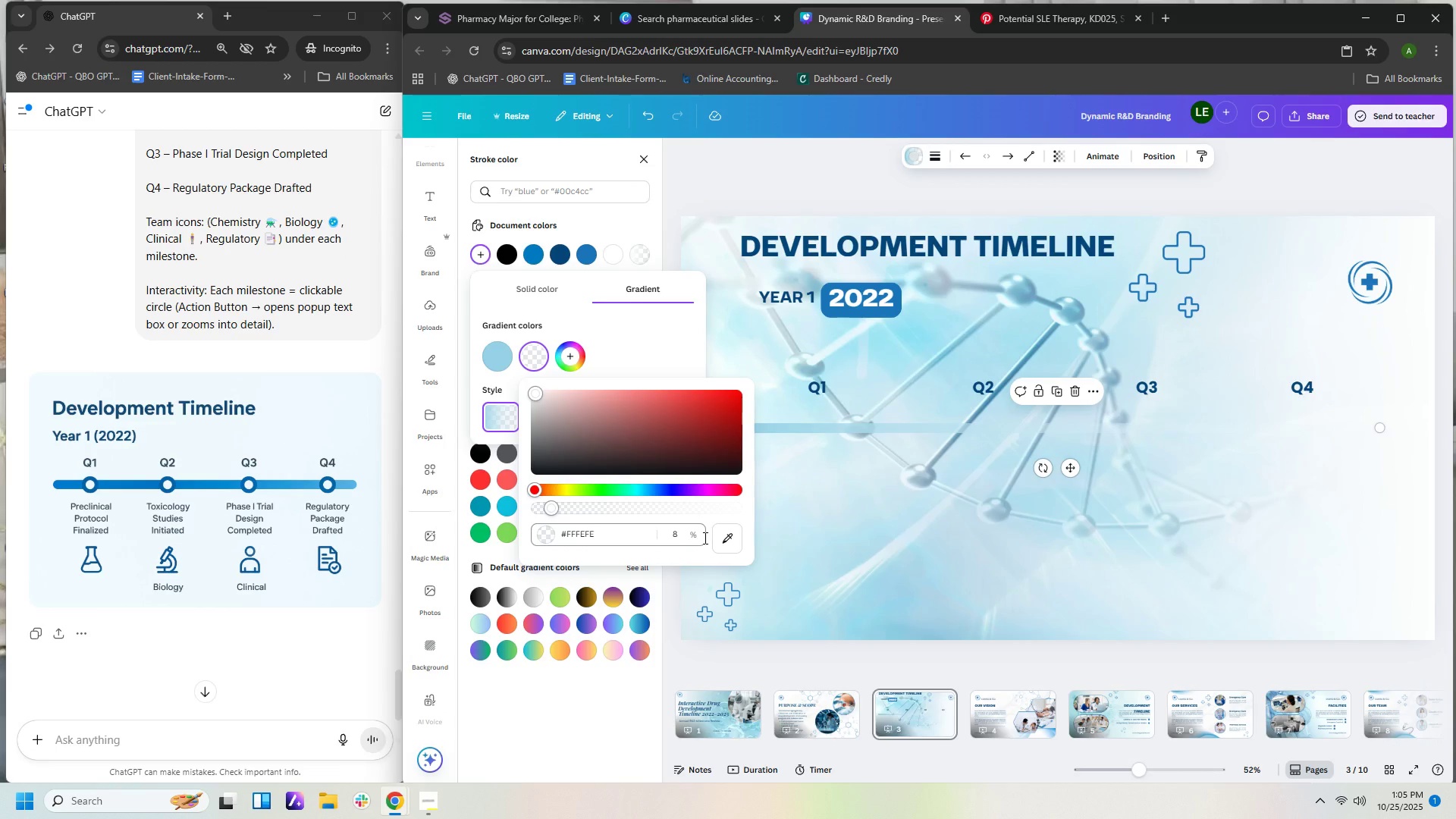 
key(Numpad0)
 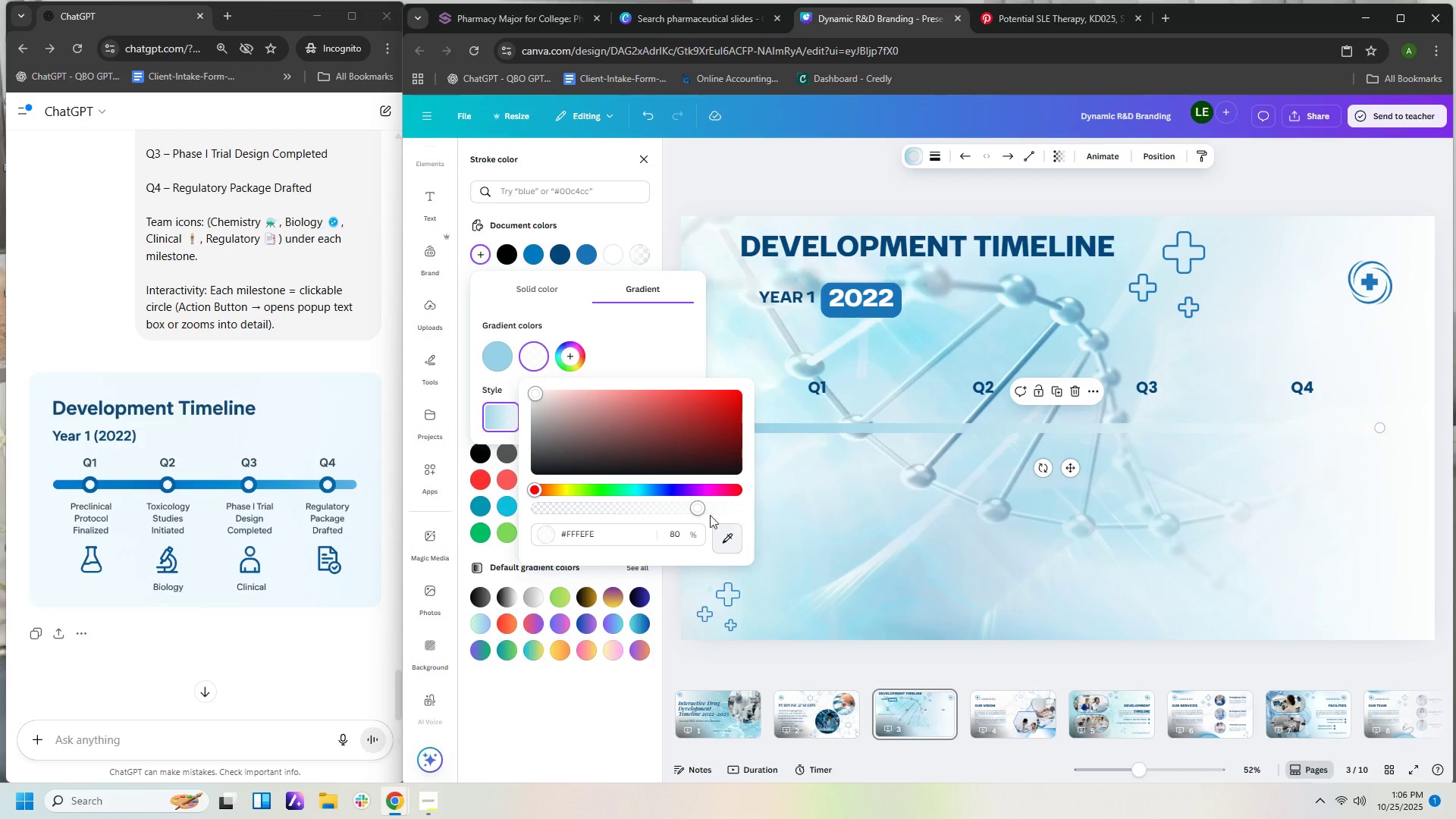 
left_click_drag(start_coordinate=[696, 505], to_coordinate=[637, 506])
 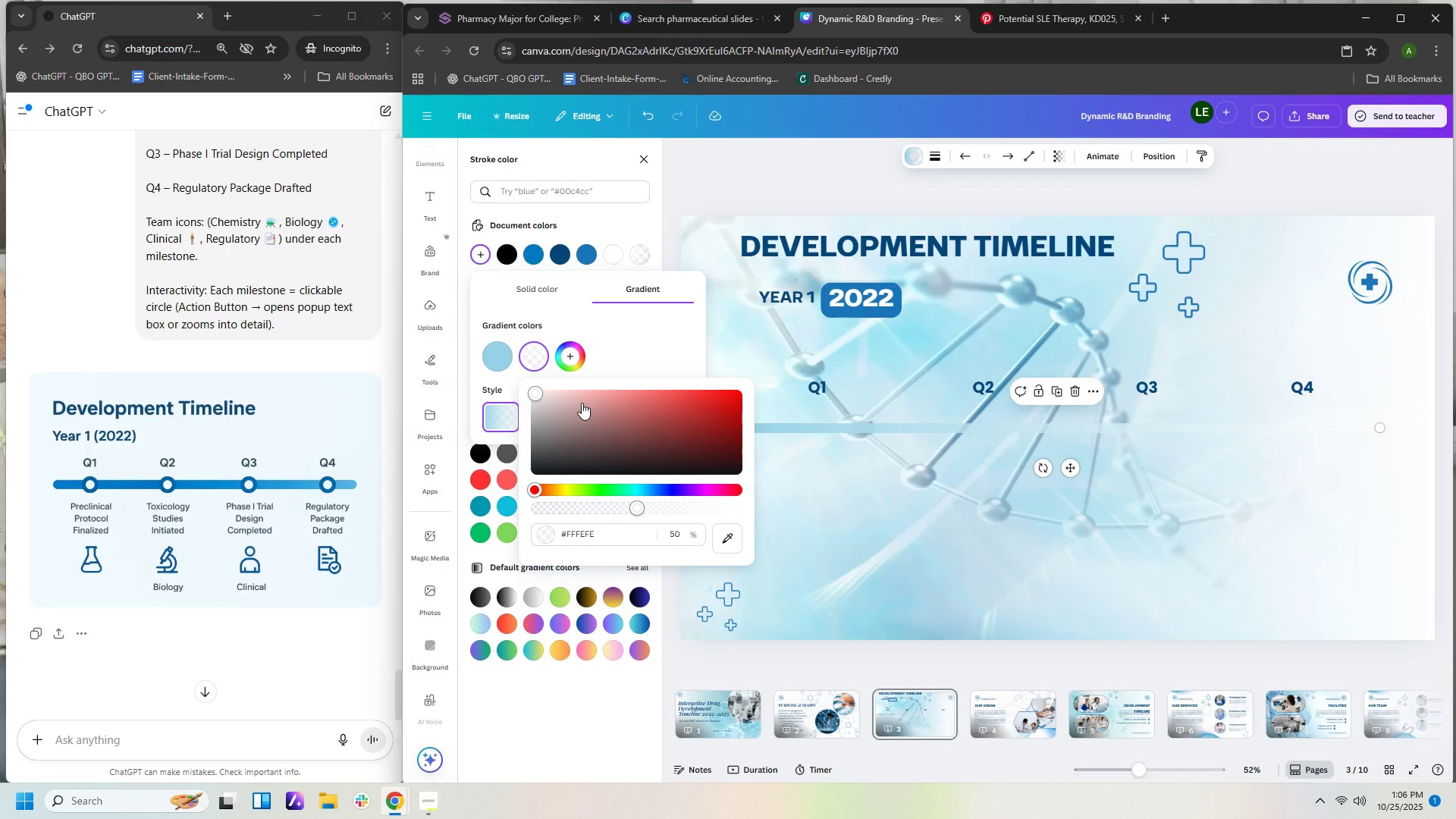 
wait(5.38)
 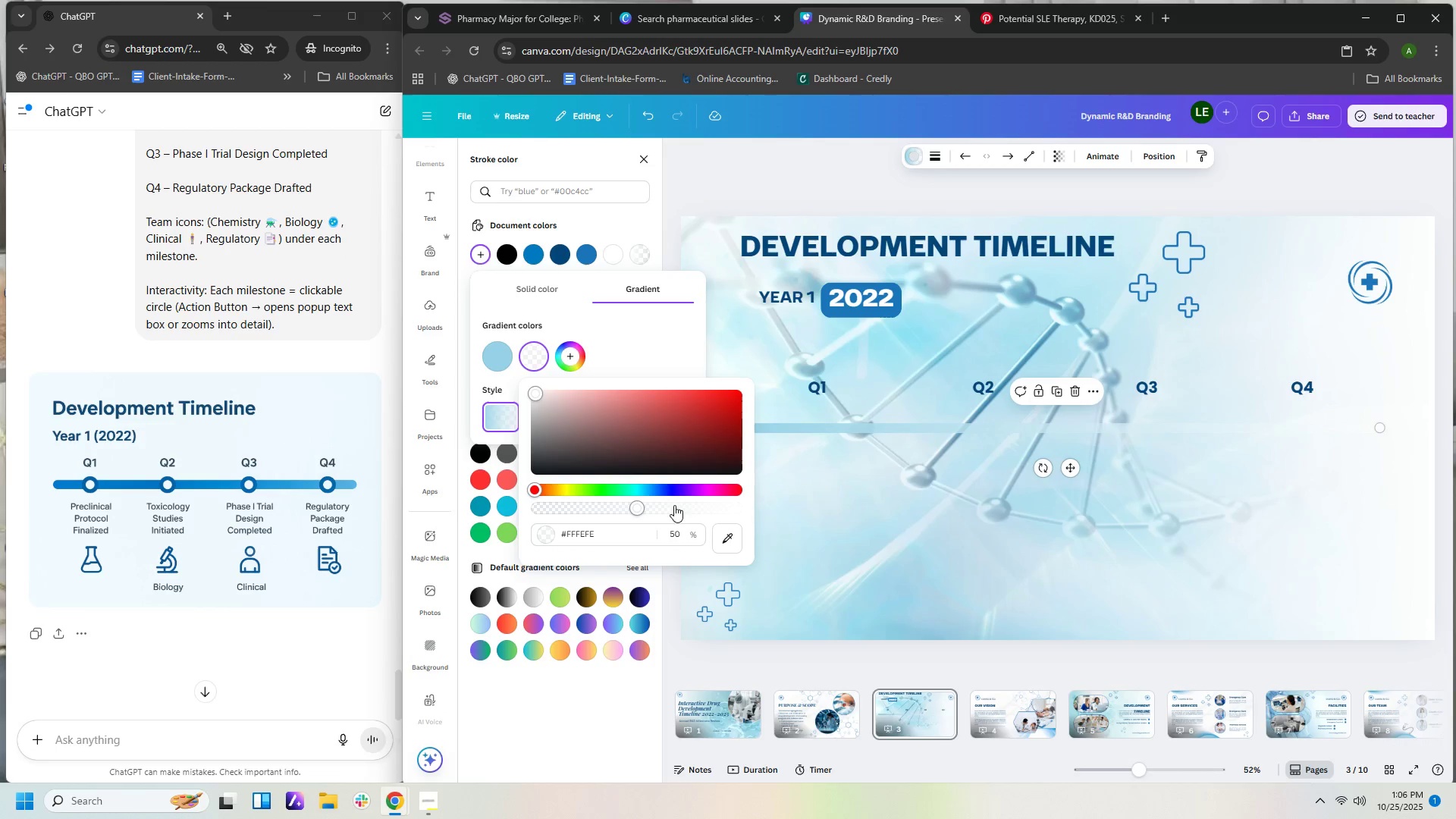 
left_click([508, 357])
 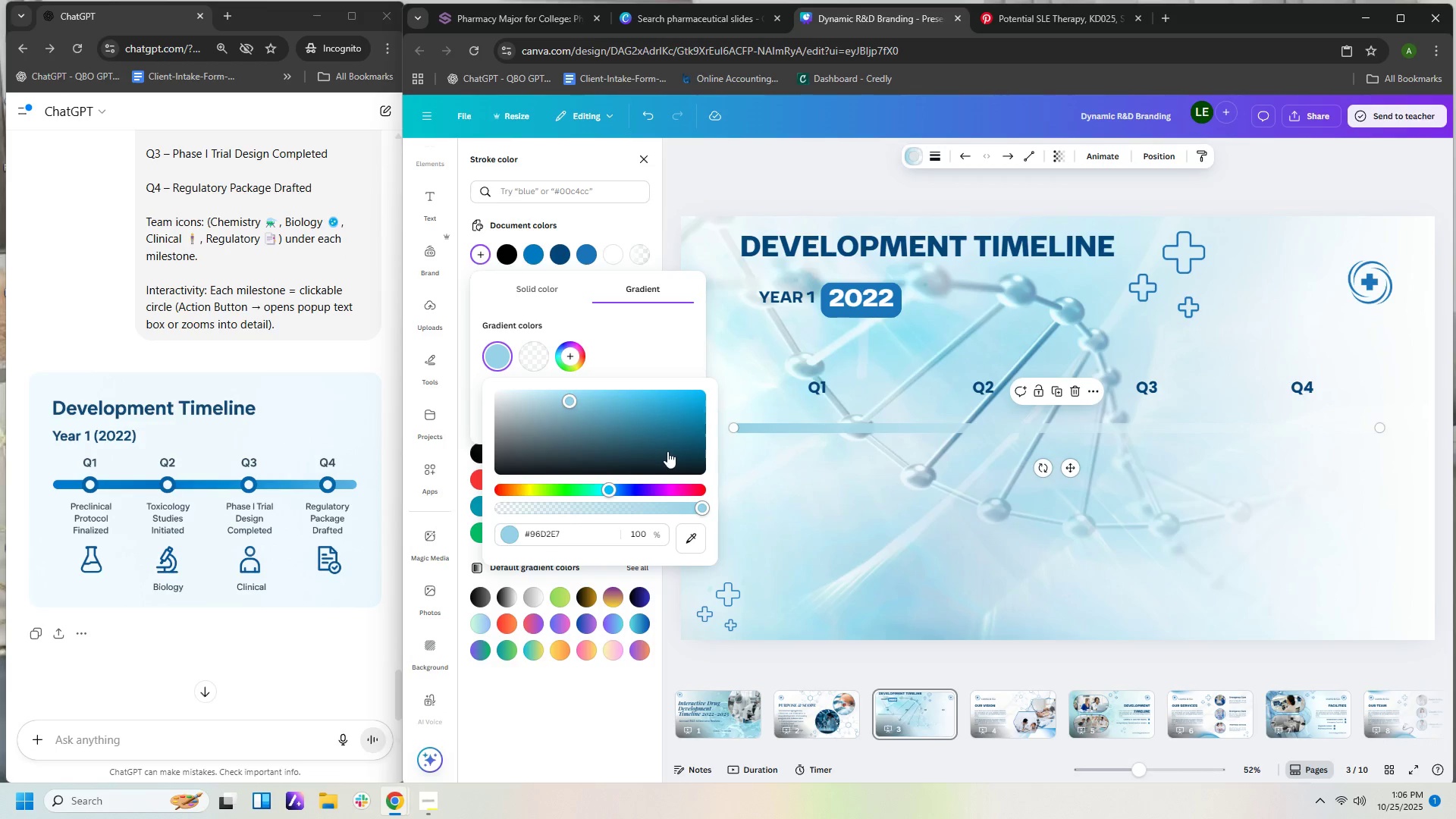 
left_click([674, 442])
 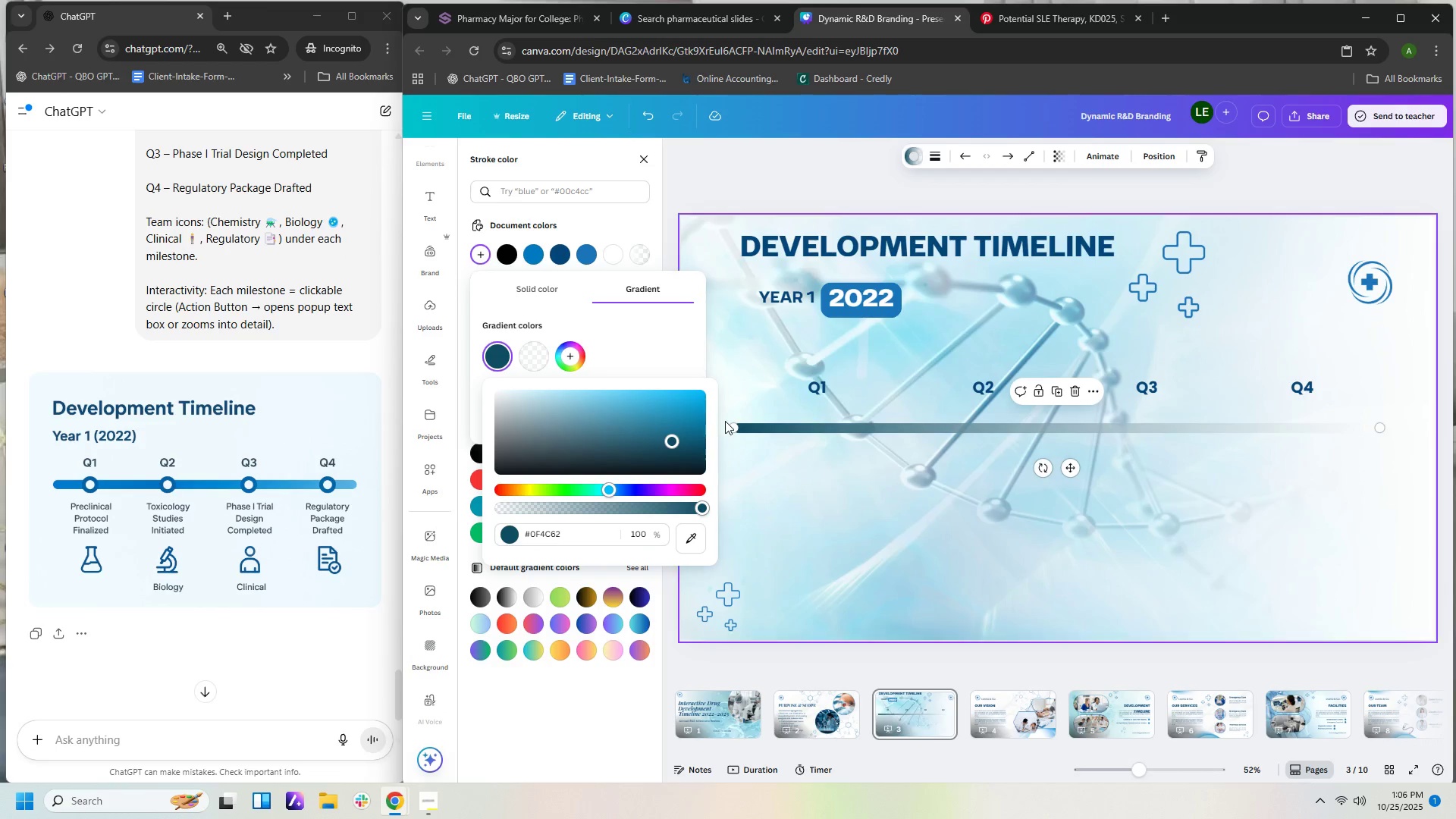 
left_click([725, 421])
 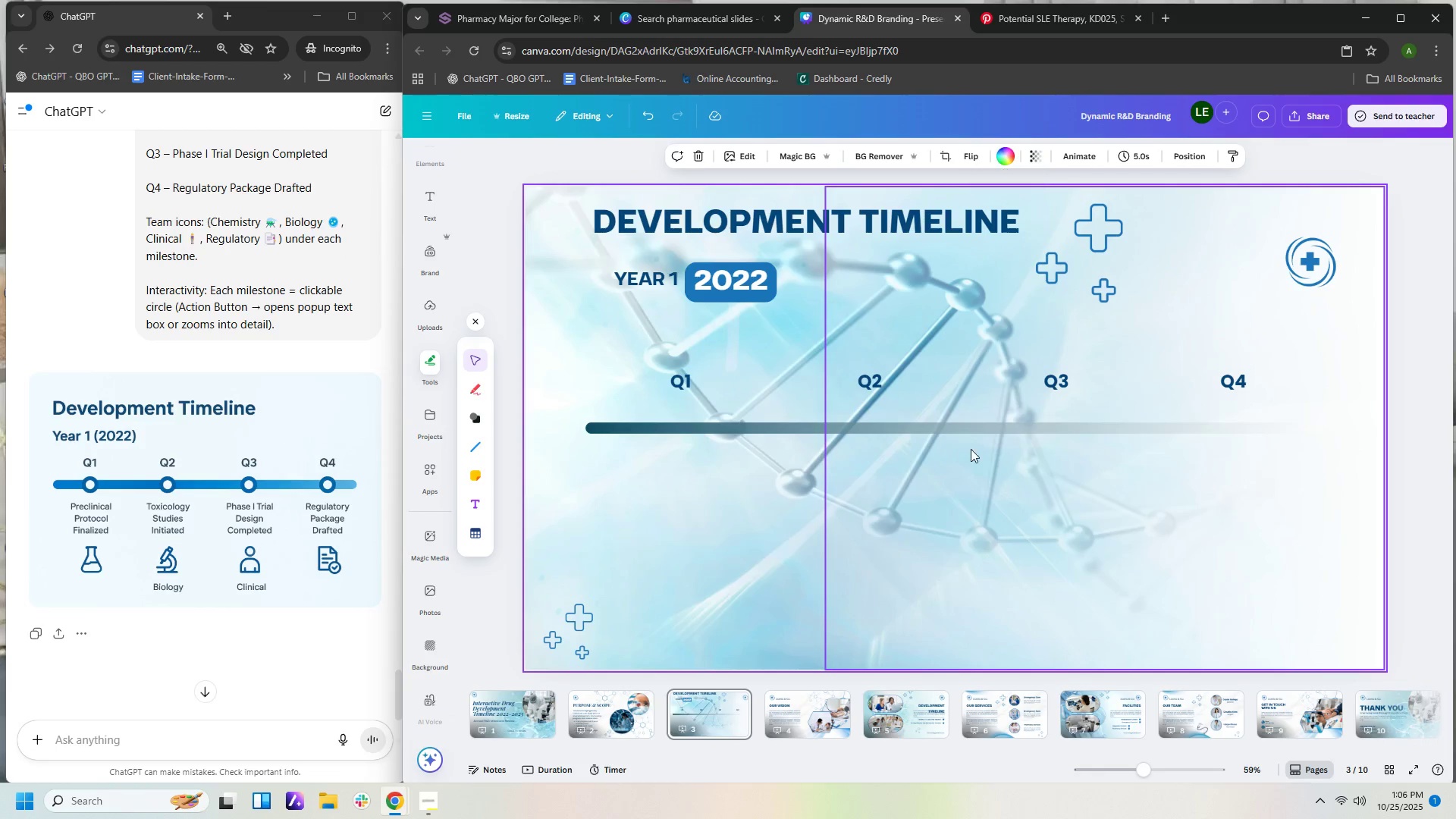 
left_click([896, 419])
 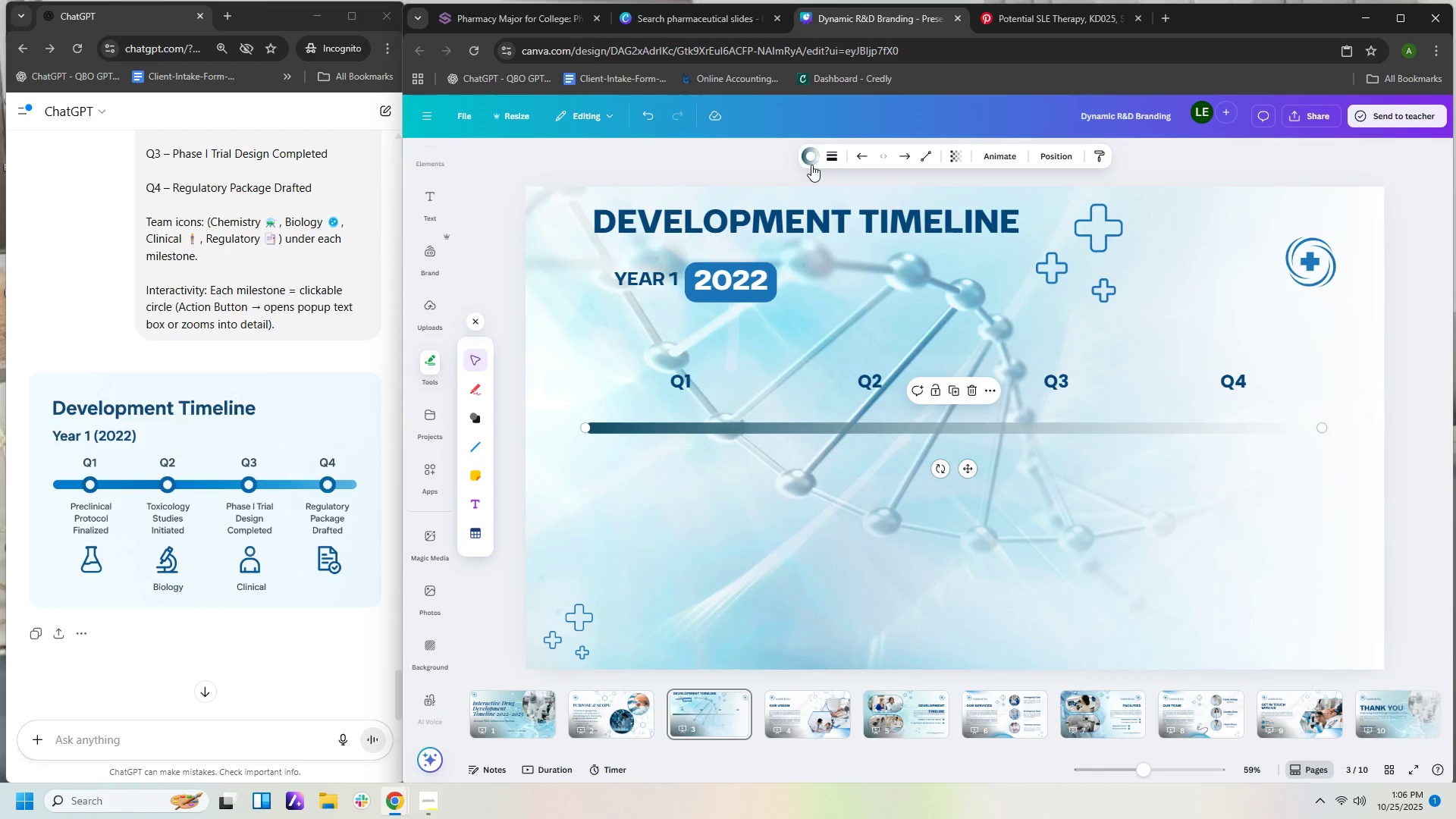 
left_click([811, 164])
 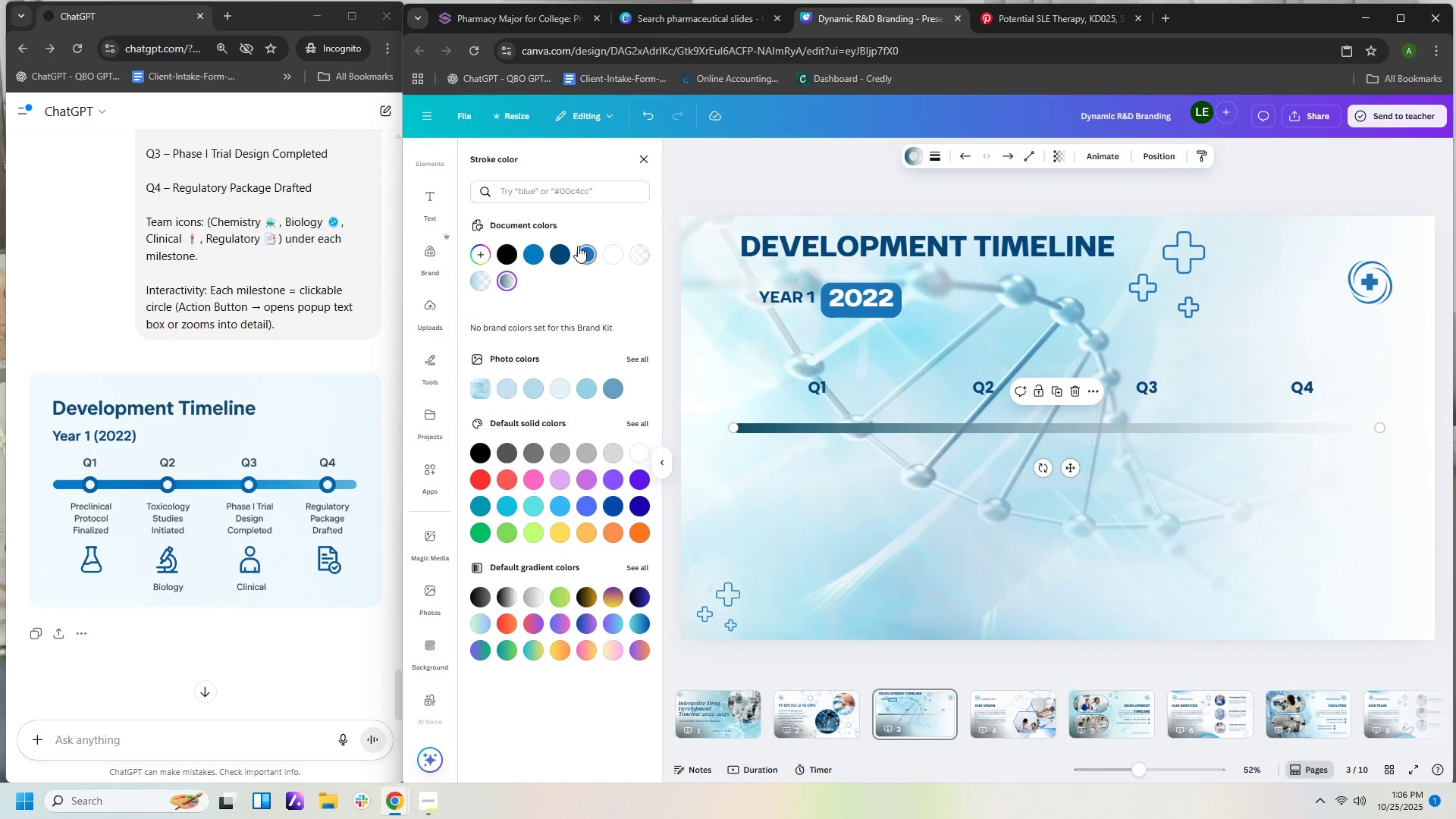 
left_click([579, 250])
 